 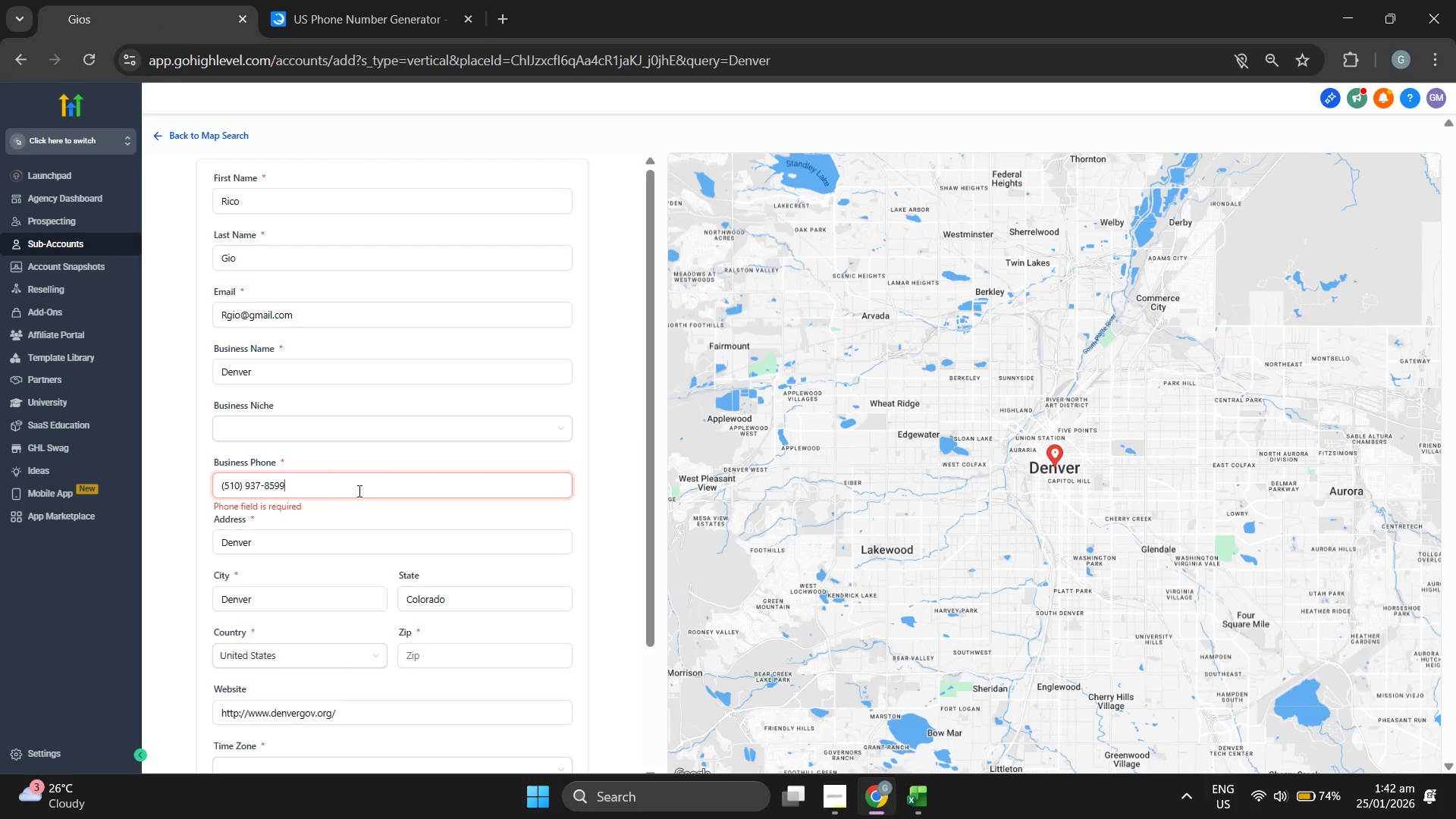 
key(Control+V)
 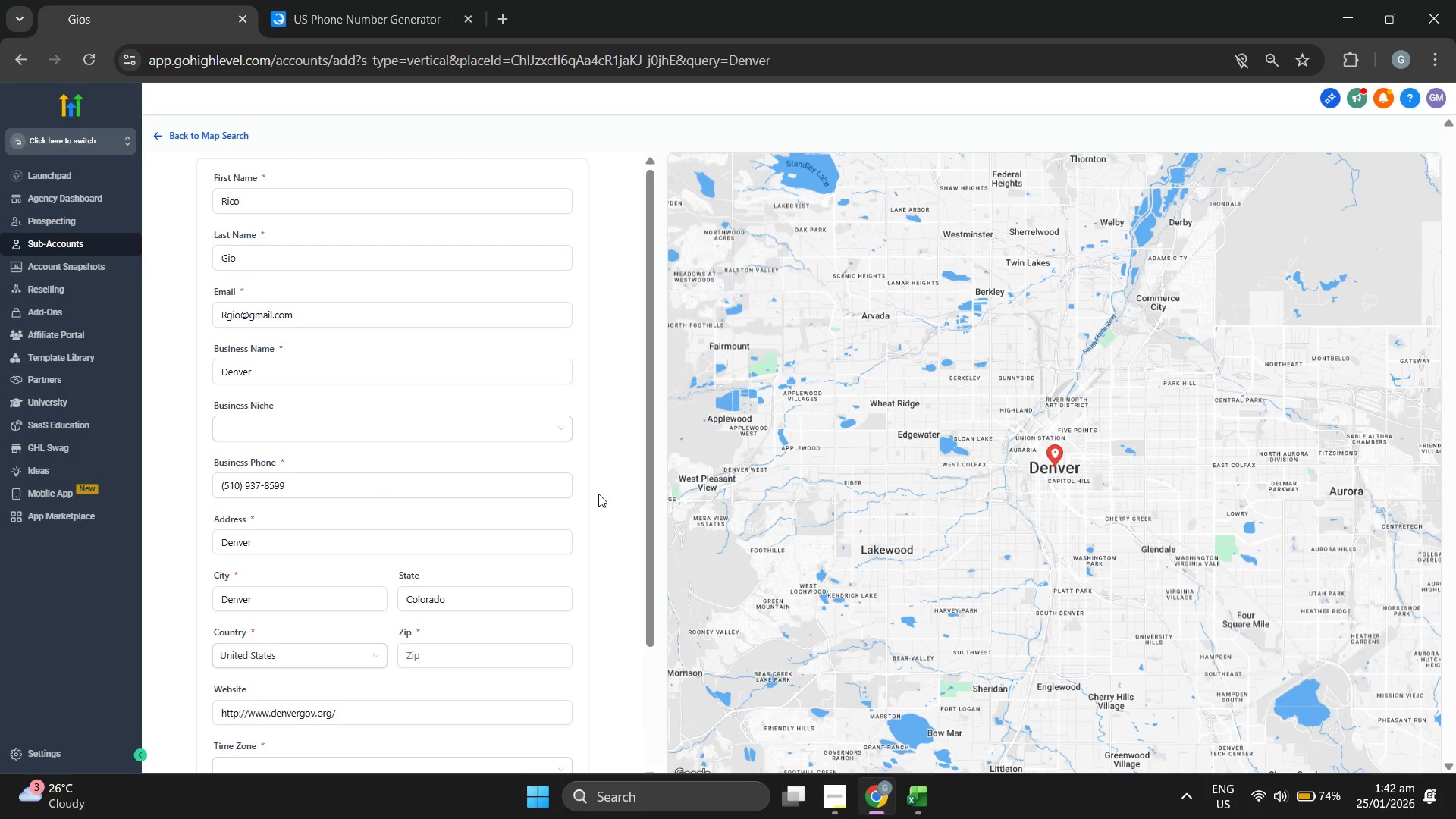 
scroll: coordinate [601, 472], scroll_direction: down, amount: 2.0
 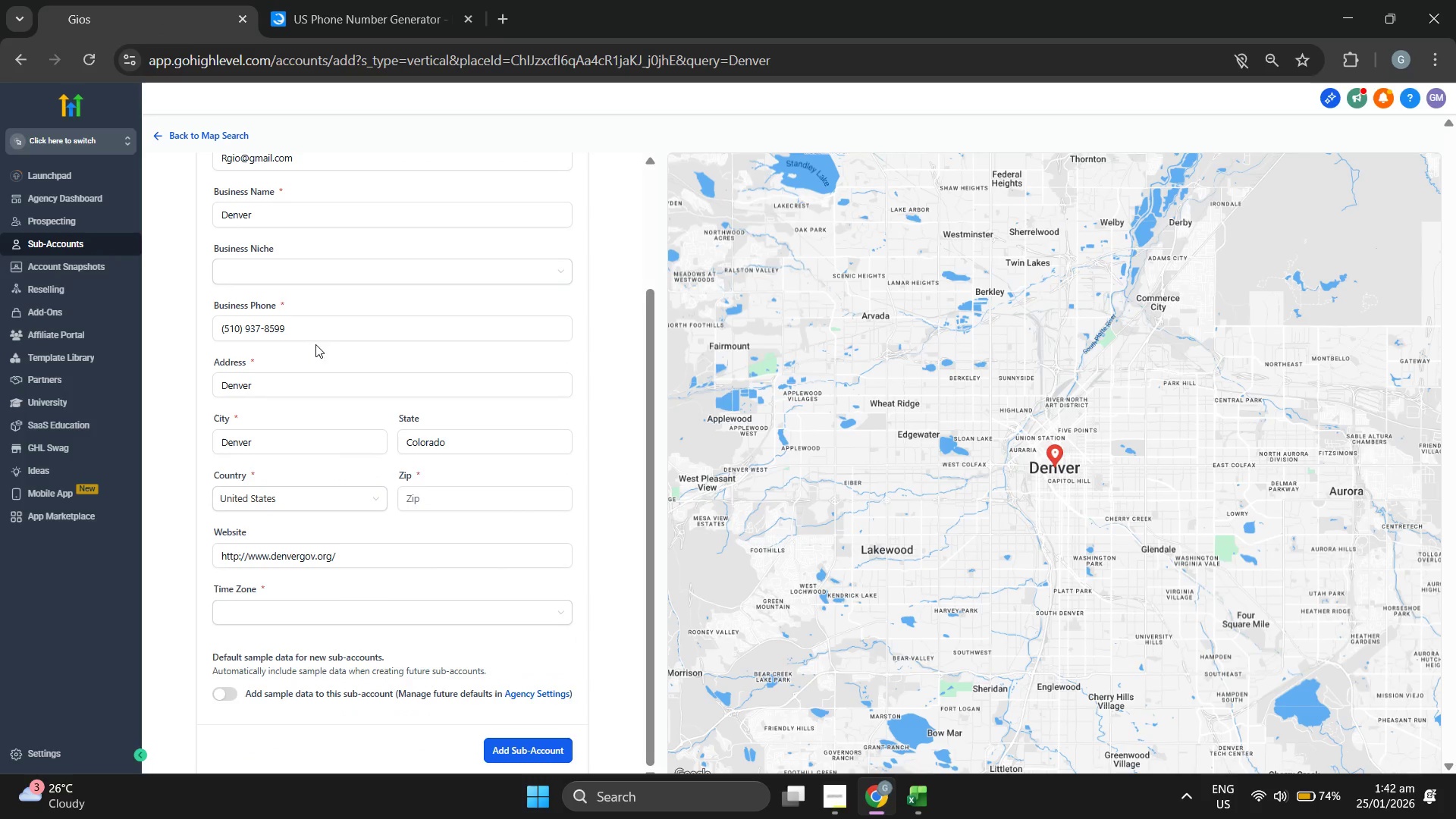 
scroll: coordinate [330, 280], scroll_direction: up, amount: 1.0
 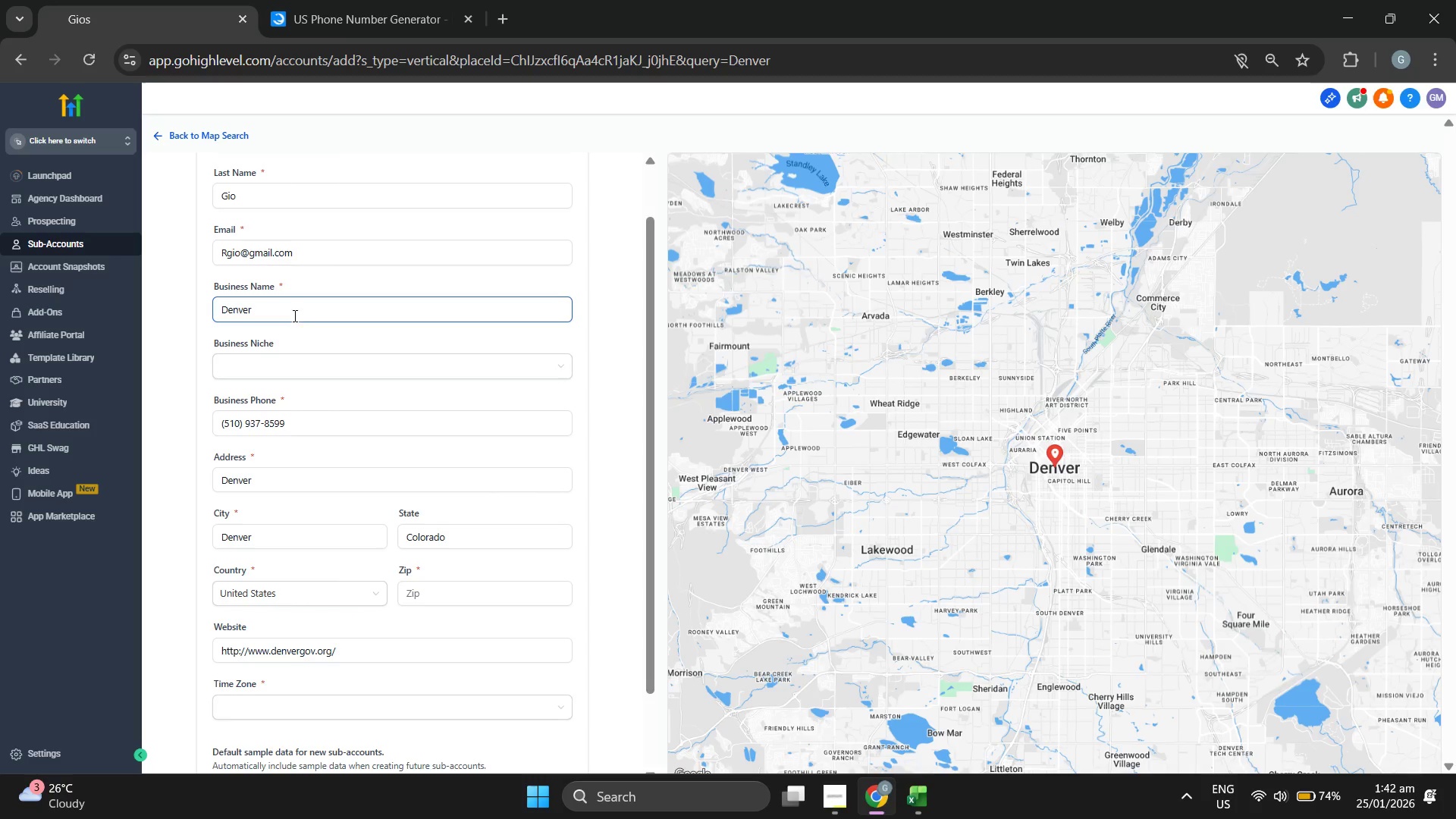 
left_click_drag(start_coordinate=[291, 313], to_coordinate=[222, 310])
 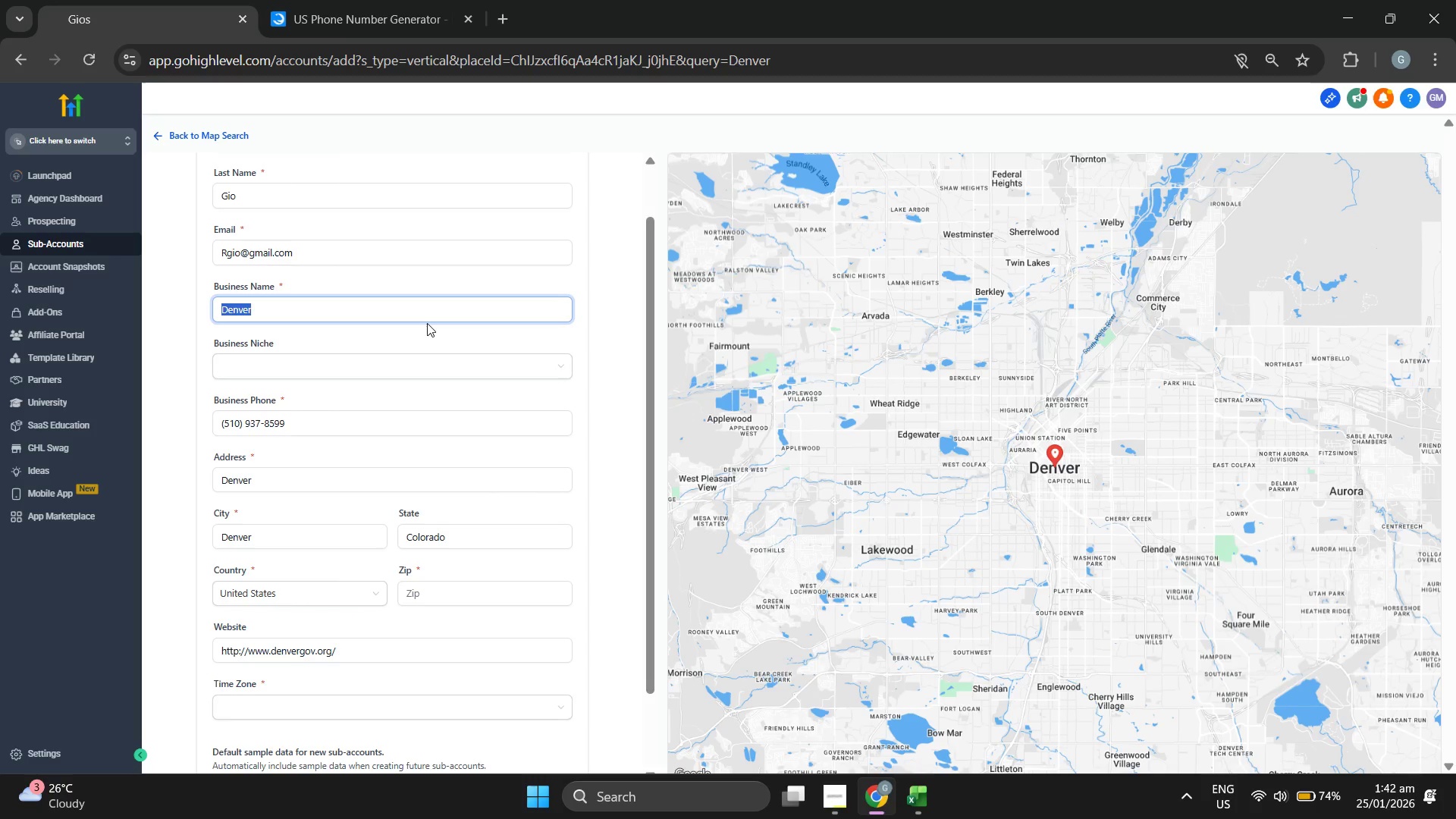 
type(Root & Vine Bistro)
 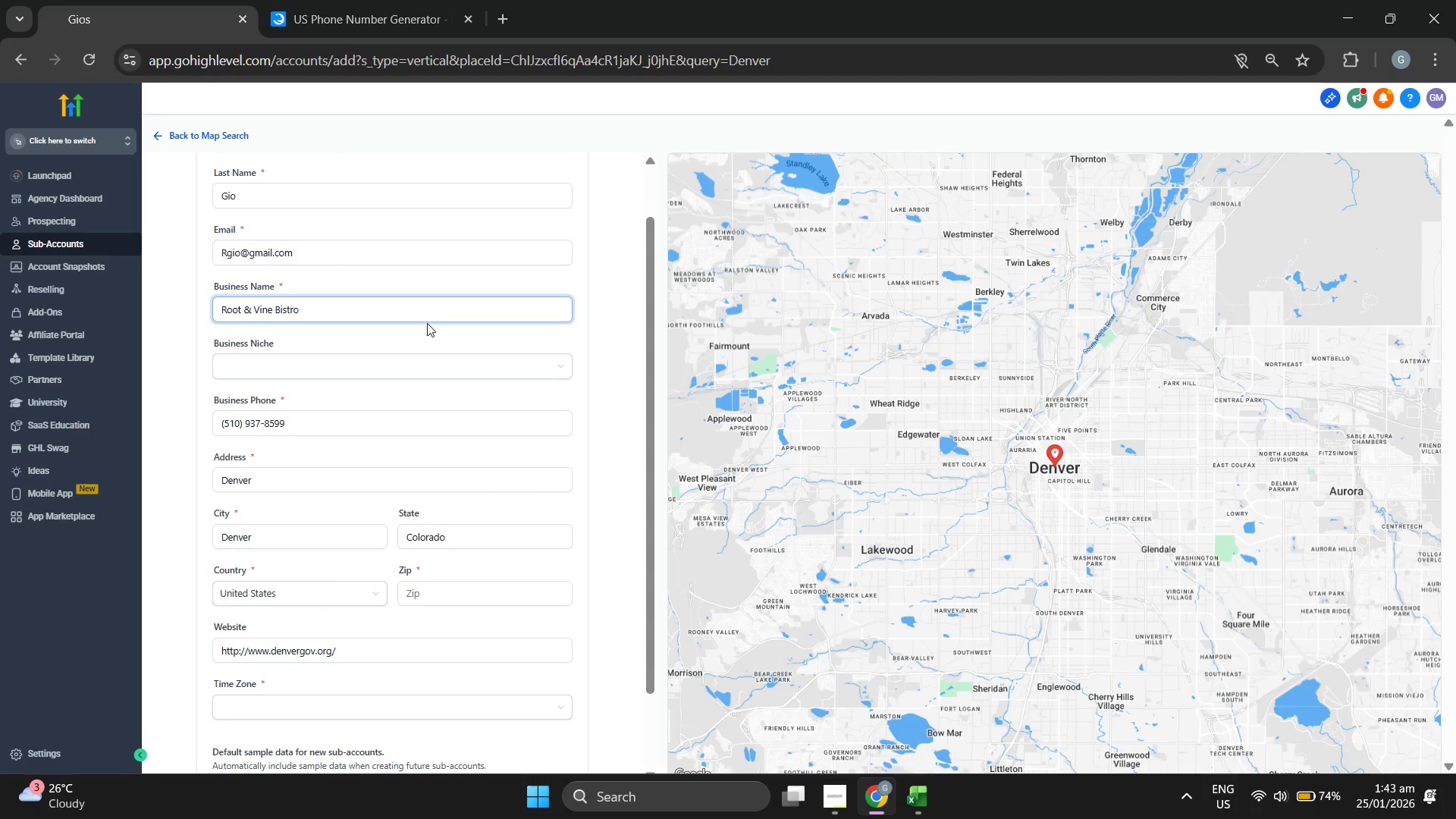 
scroll: coordinate [427, 324], scroll_direction: none, amount: 0.0
 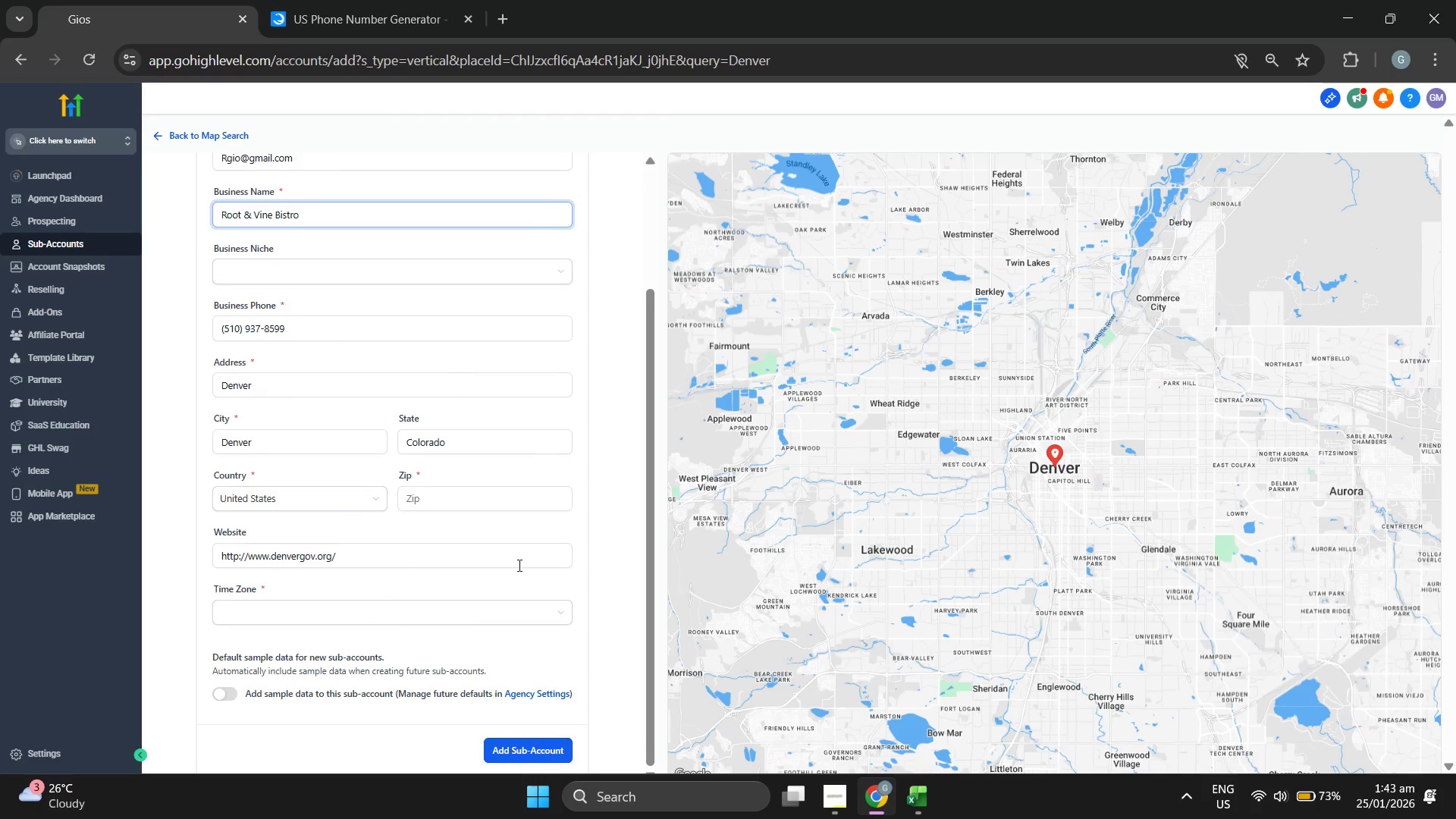 
scroll: coordinate [522, 561], scroll_direction: down, amount: 2.0
 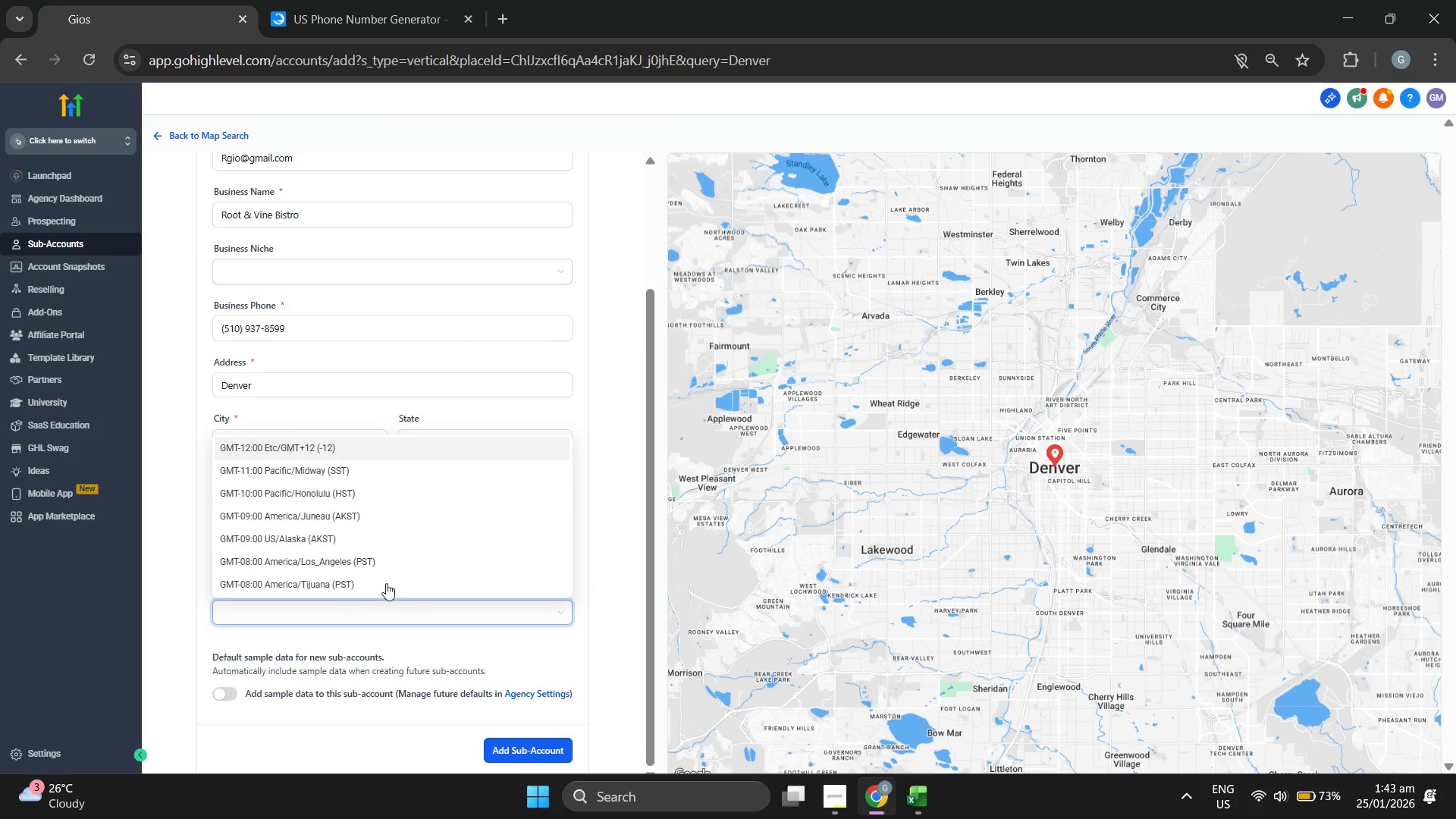 
left_click([384, 562])
 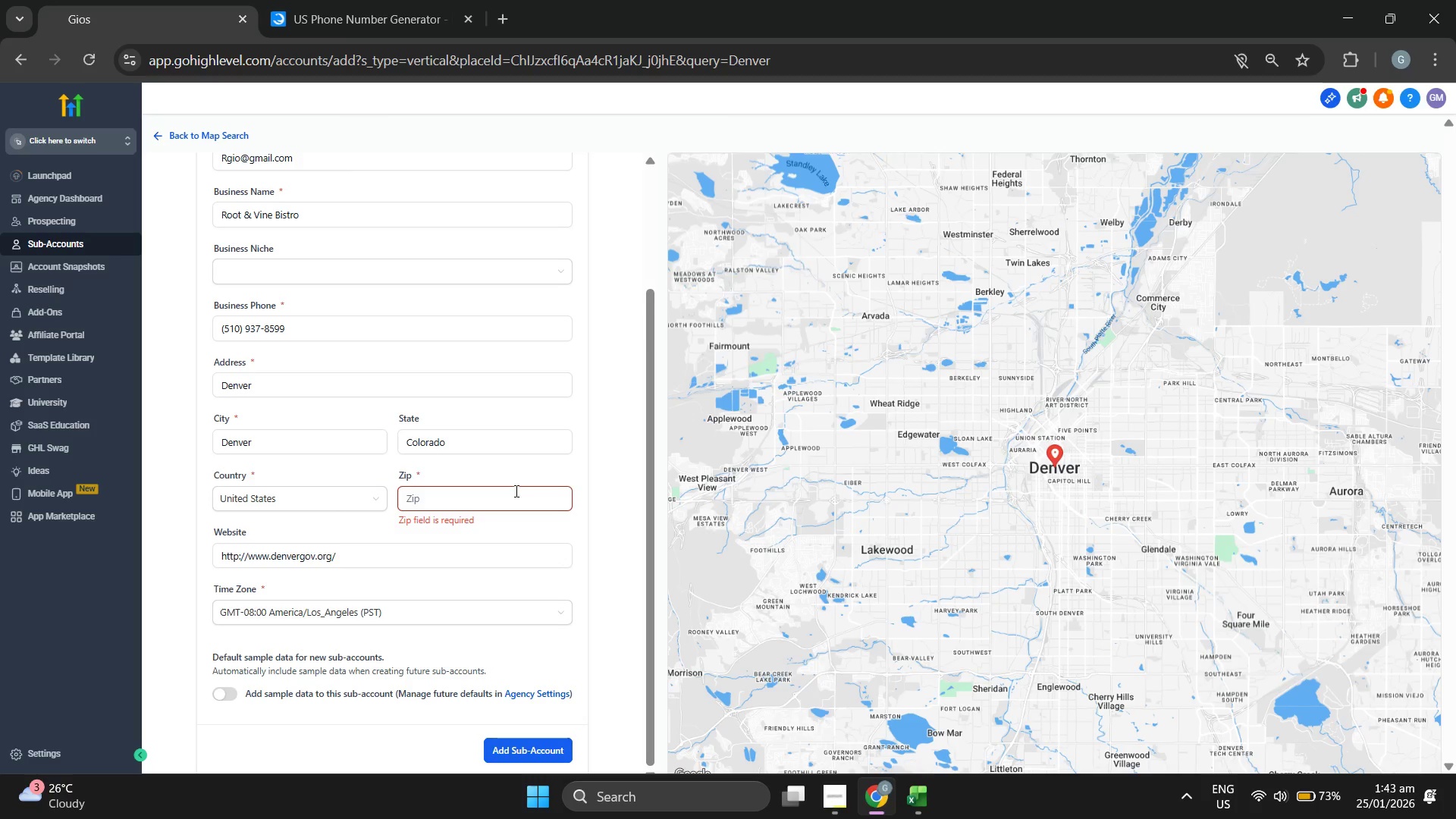 
wait(11.44)
 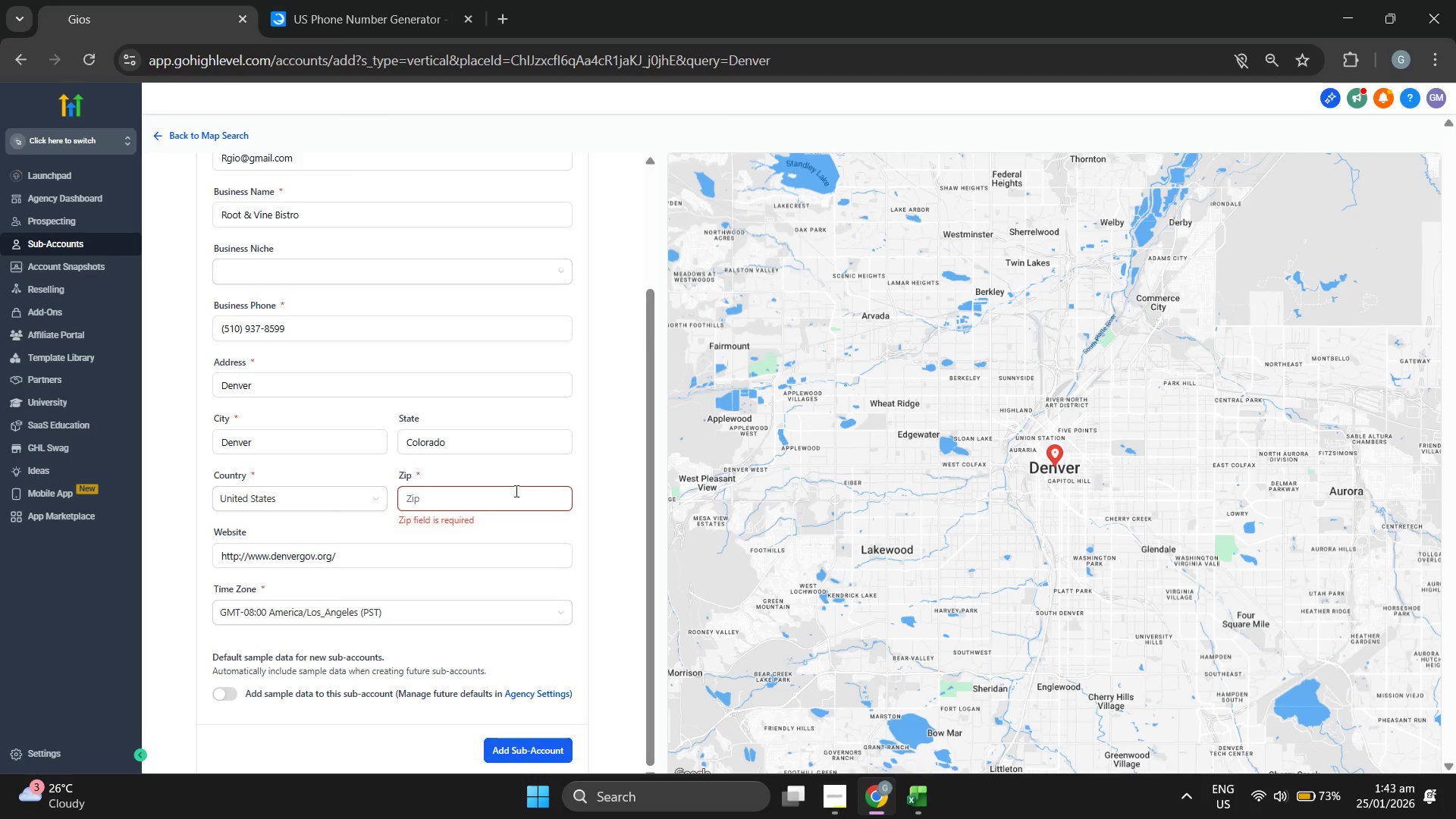 
left_click([501, 0])
 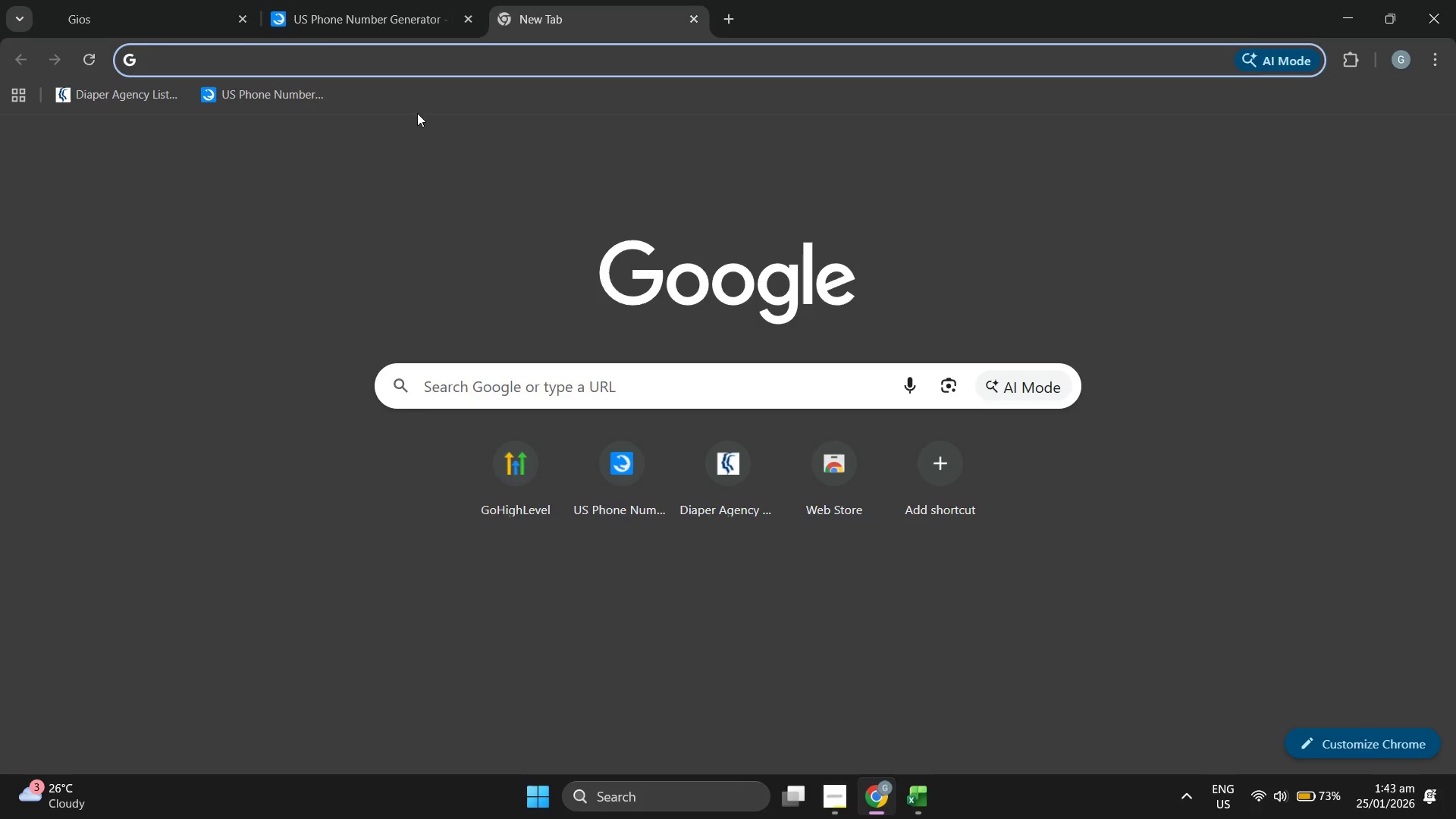 
left_click([370, 0])
 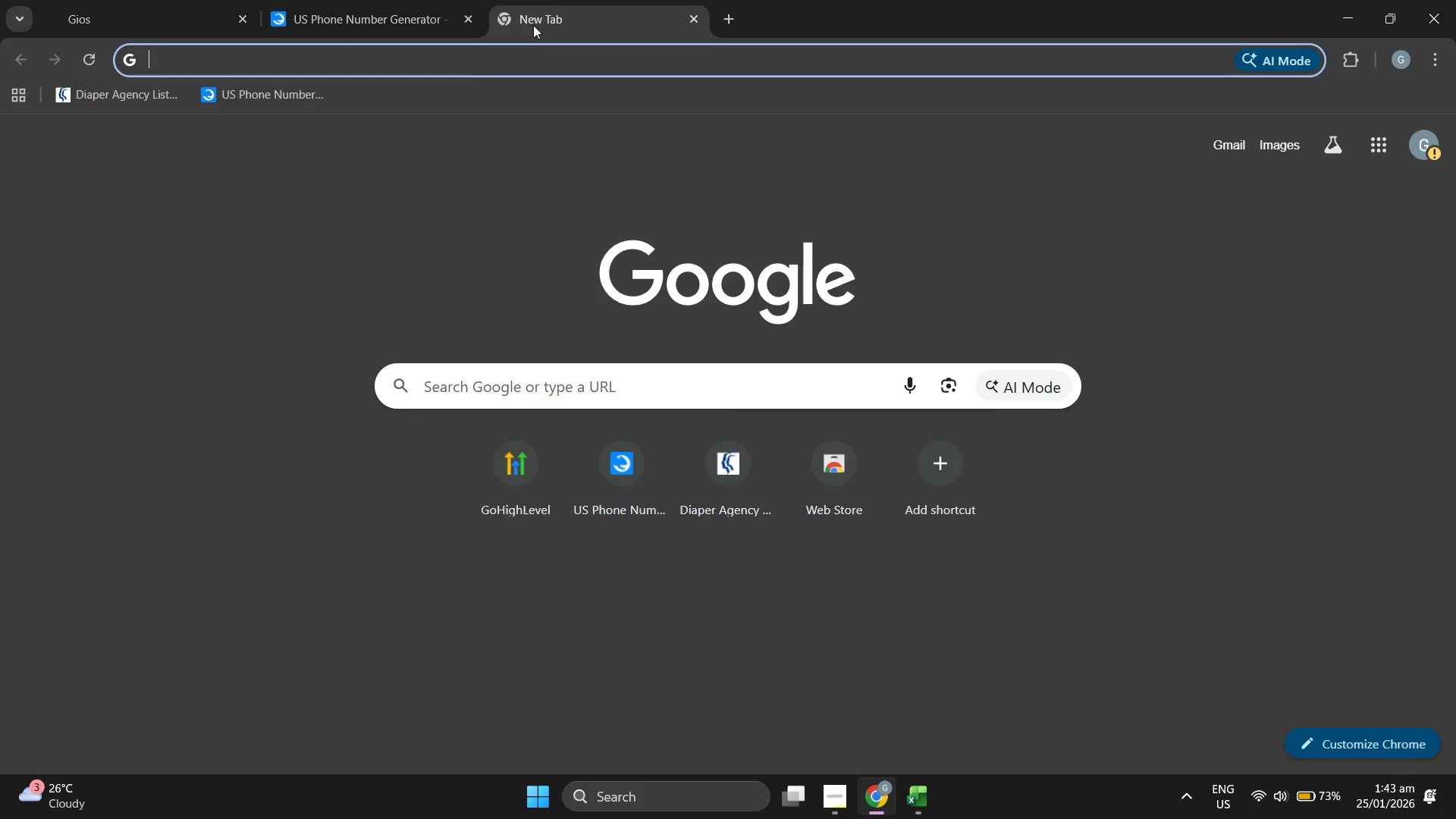 
type(demve)
key(Backspace)
key(Backspace)
key(Backspace)
type(nver co)
 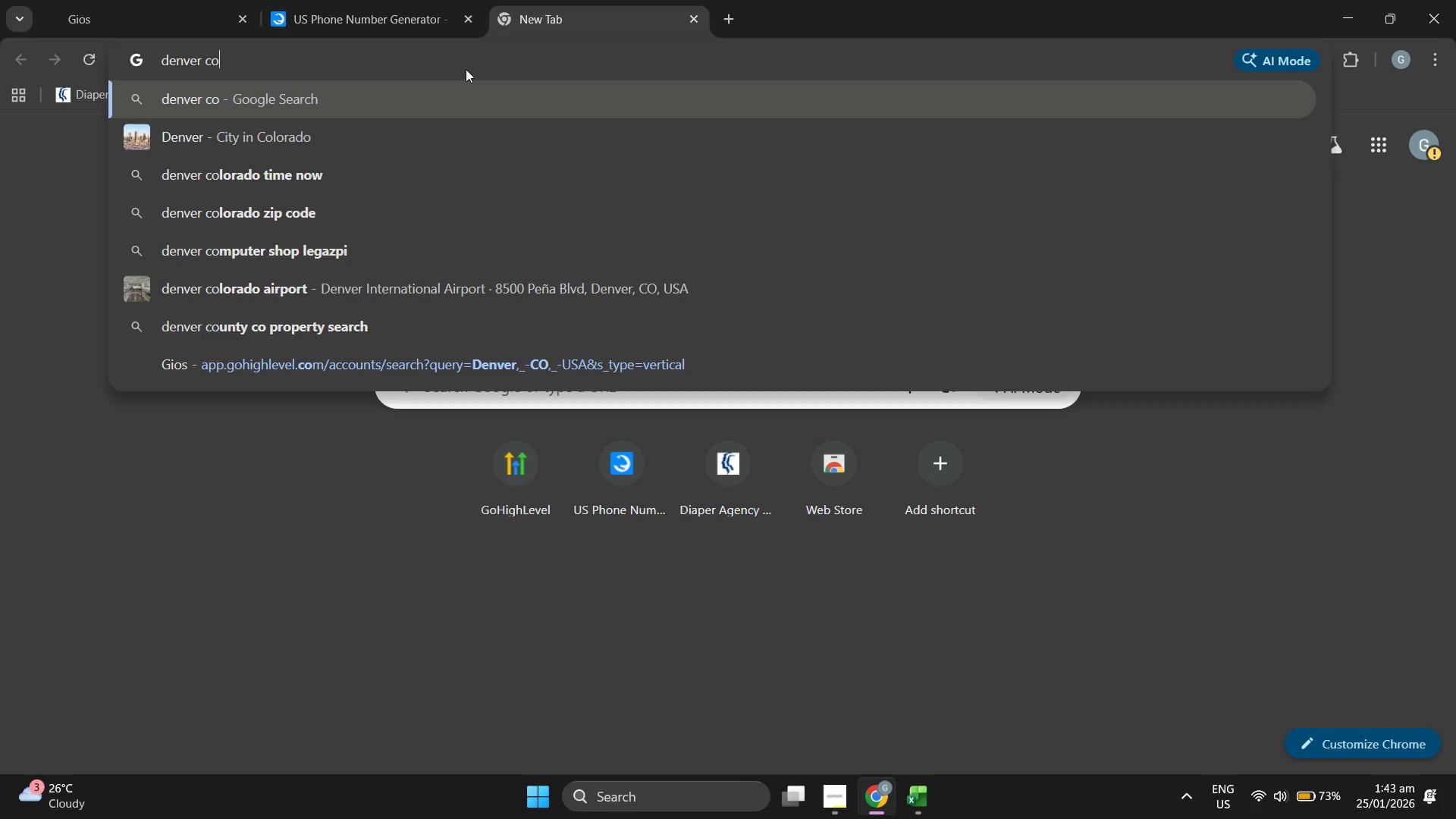 
key(ArrowDown)
 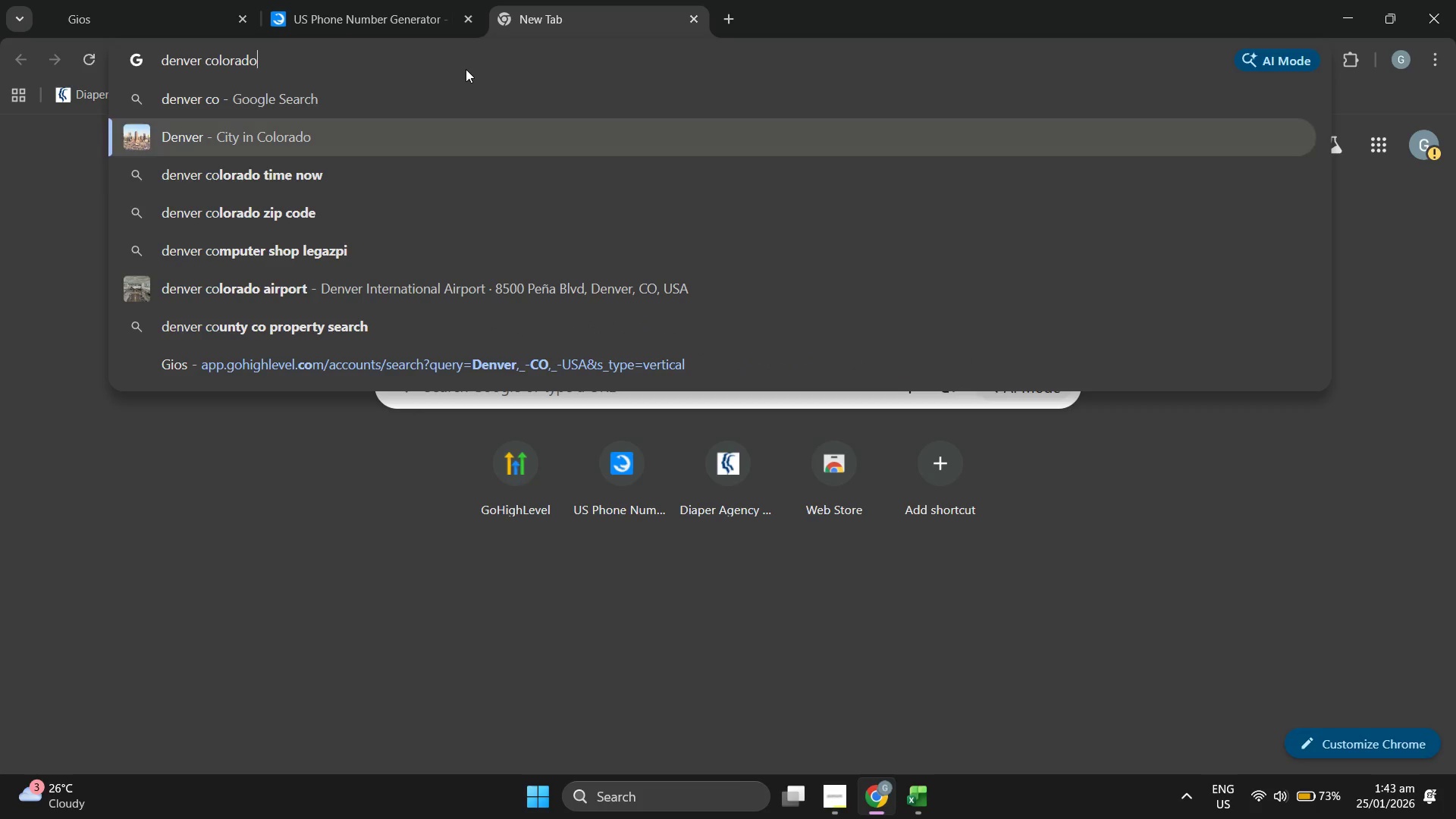 
key(ArrowDown)
 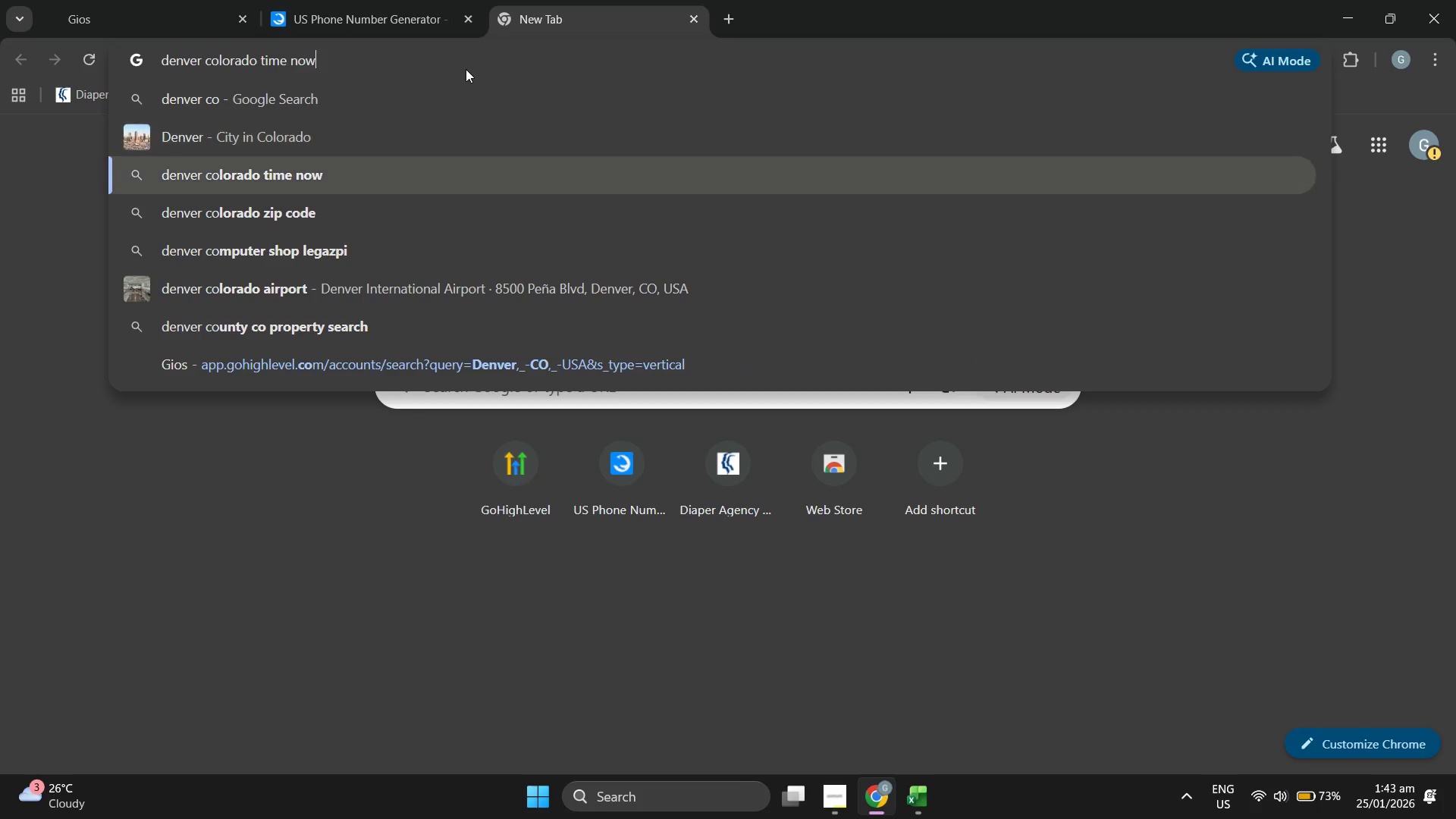 
key(ArrowDown)
 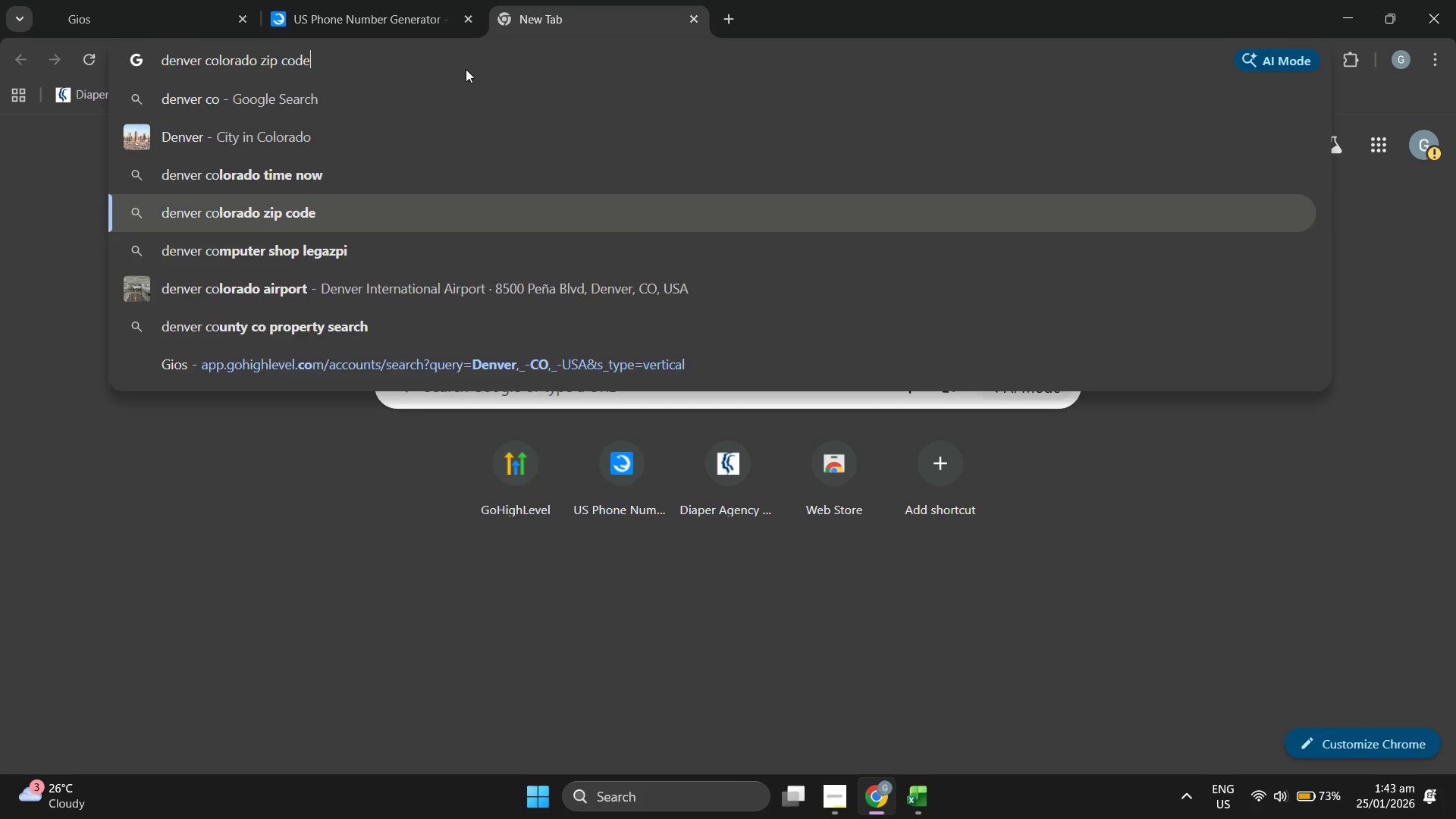 
key(Enter)
 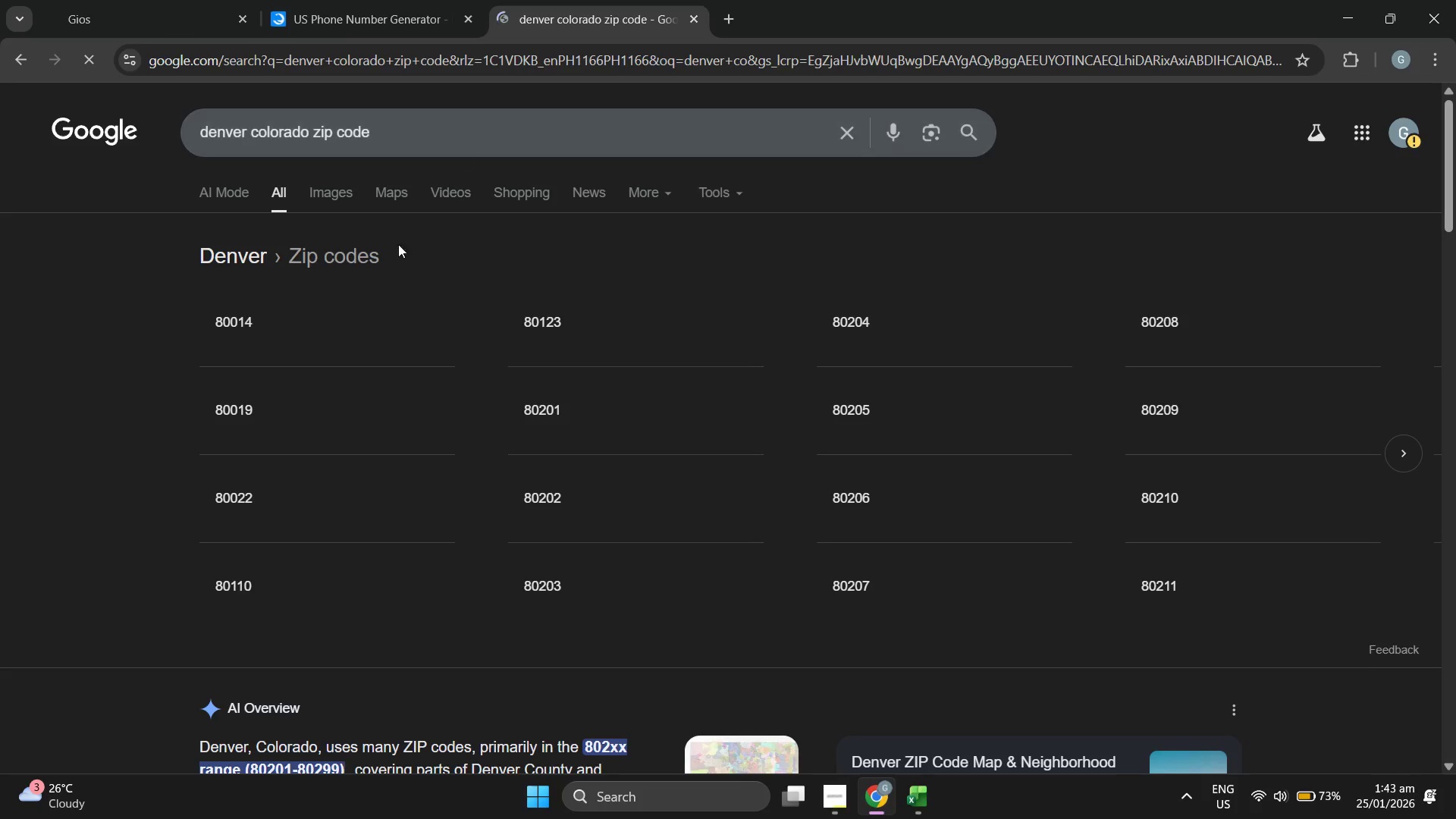 
left_click_drag(start_coordinate=[291, 310], to_coordinate=[190, 316])
 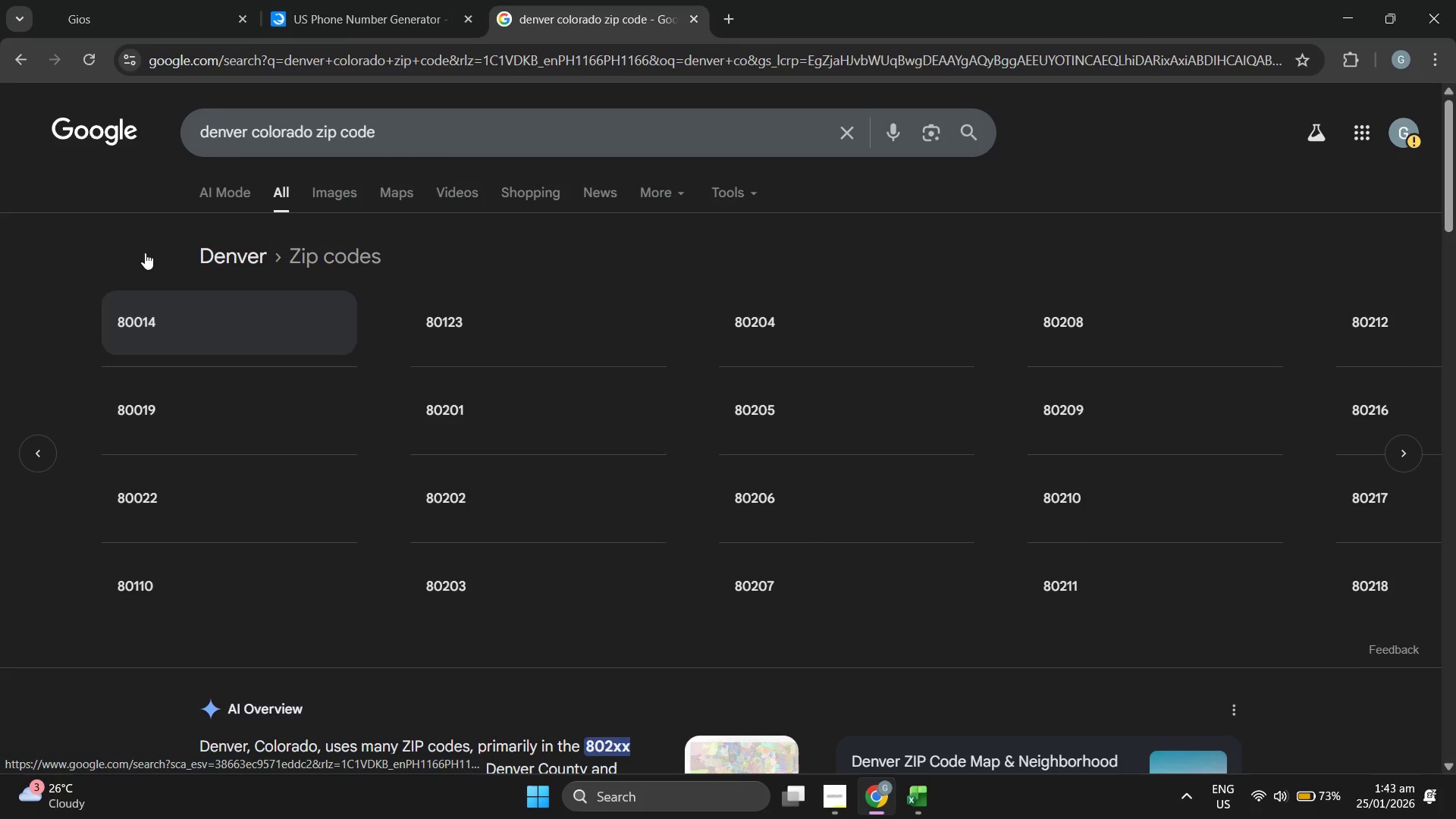 
left_click([212, 0])
 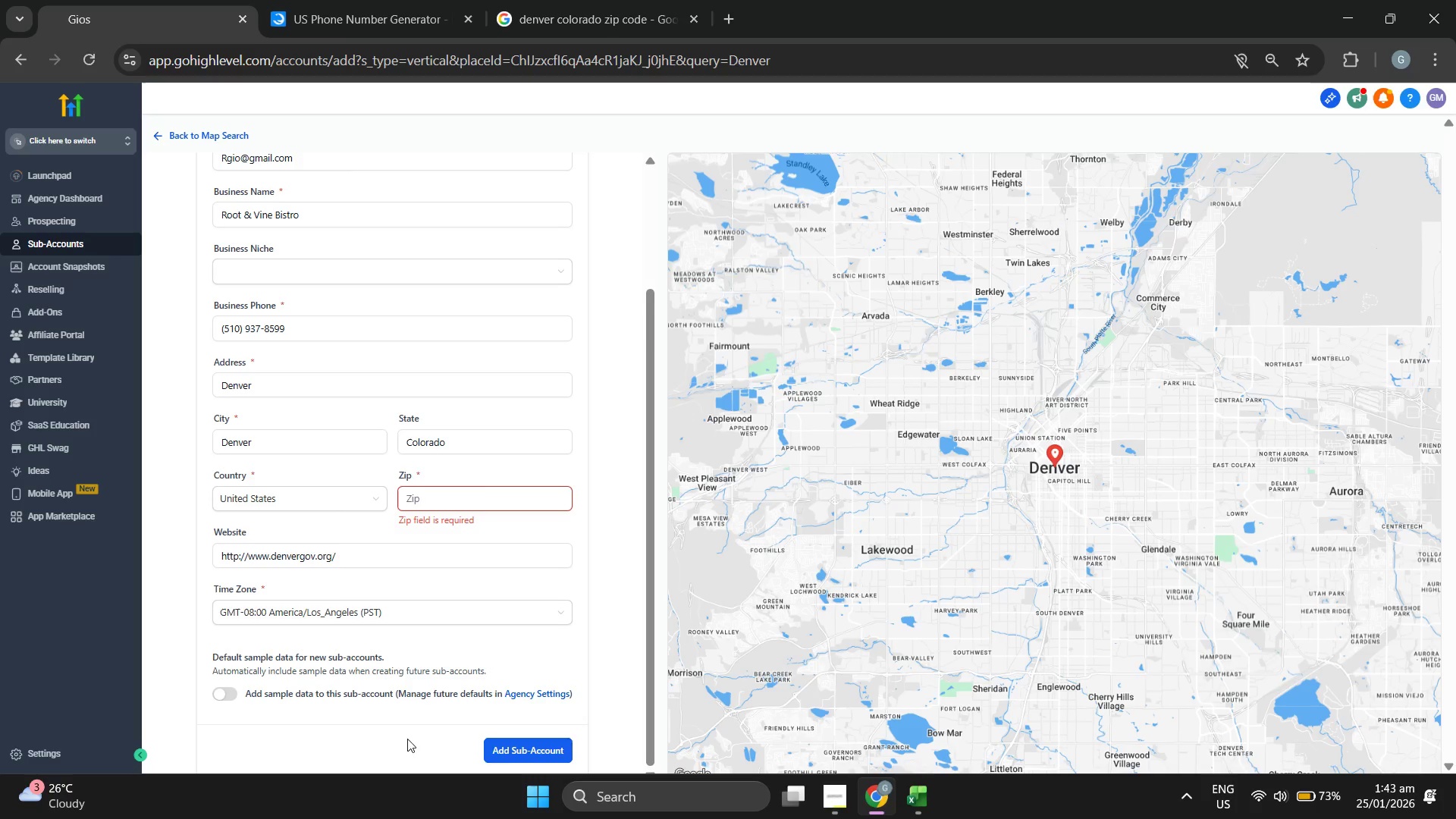 
left_click([456, 479])
 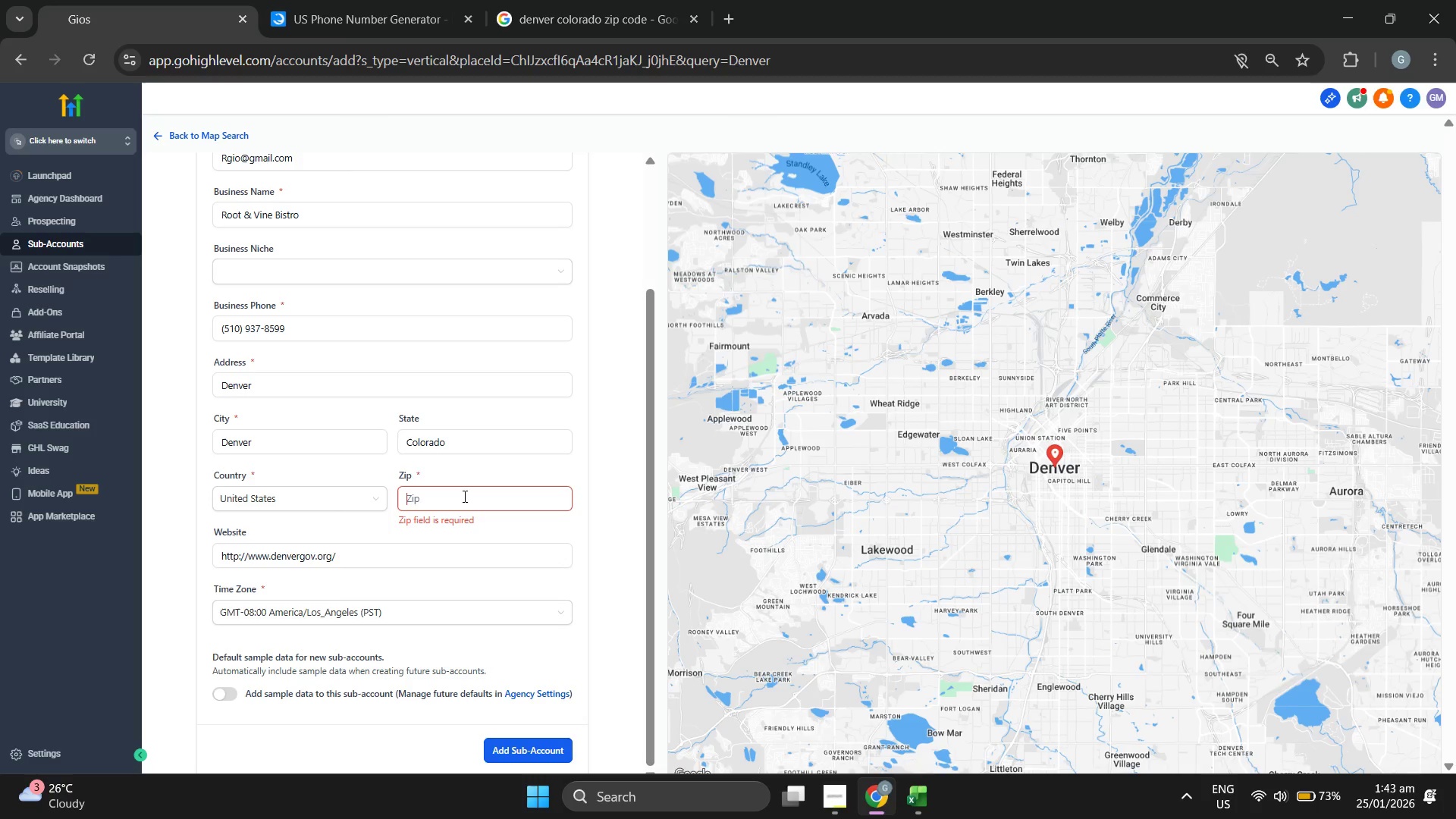 
type(80014)
 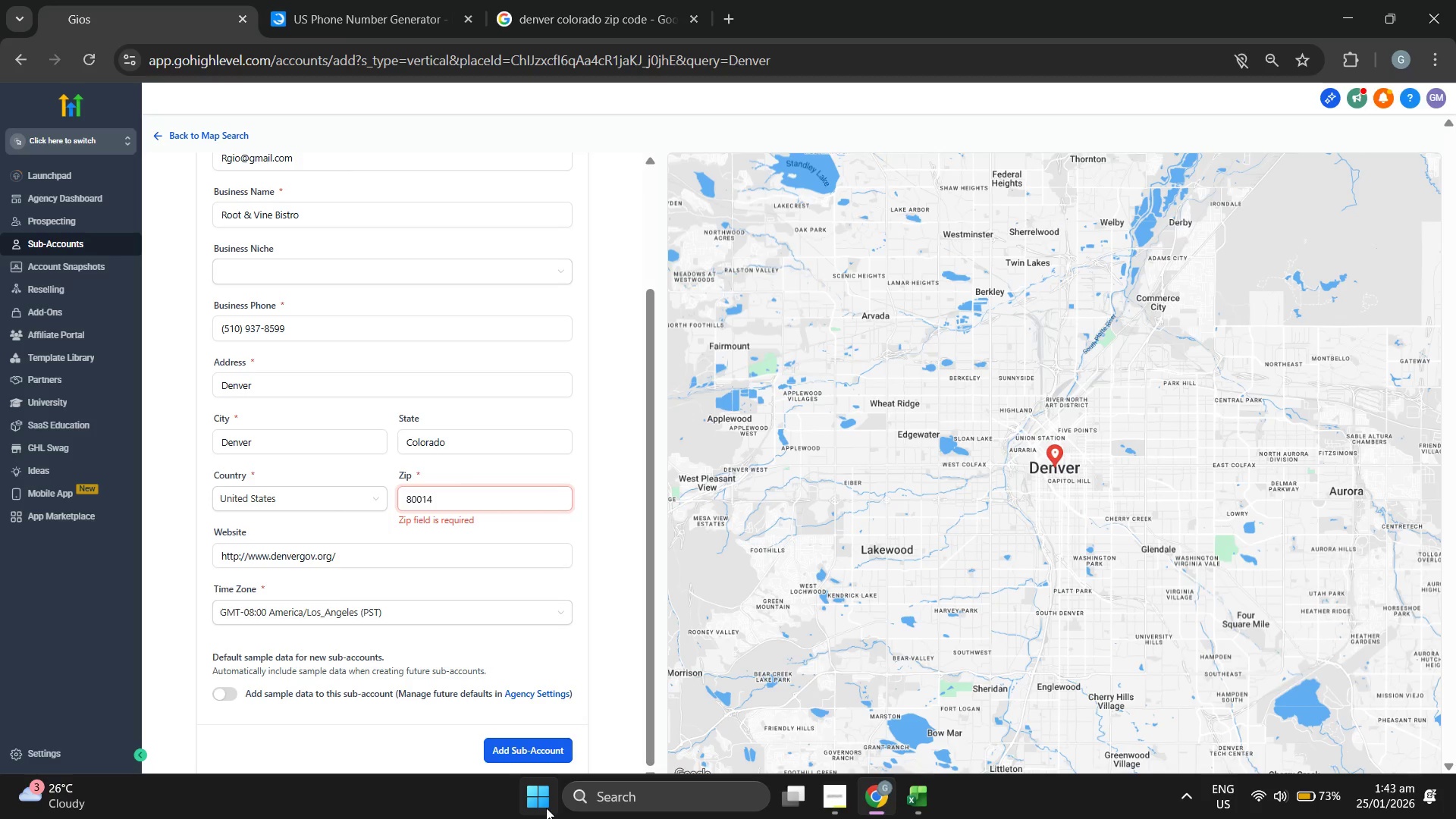 
left_click([551, 740])
 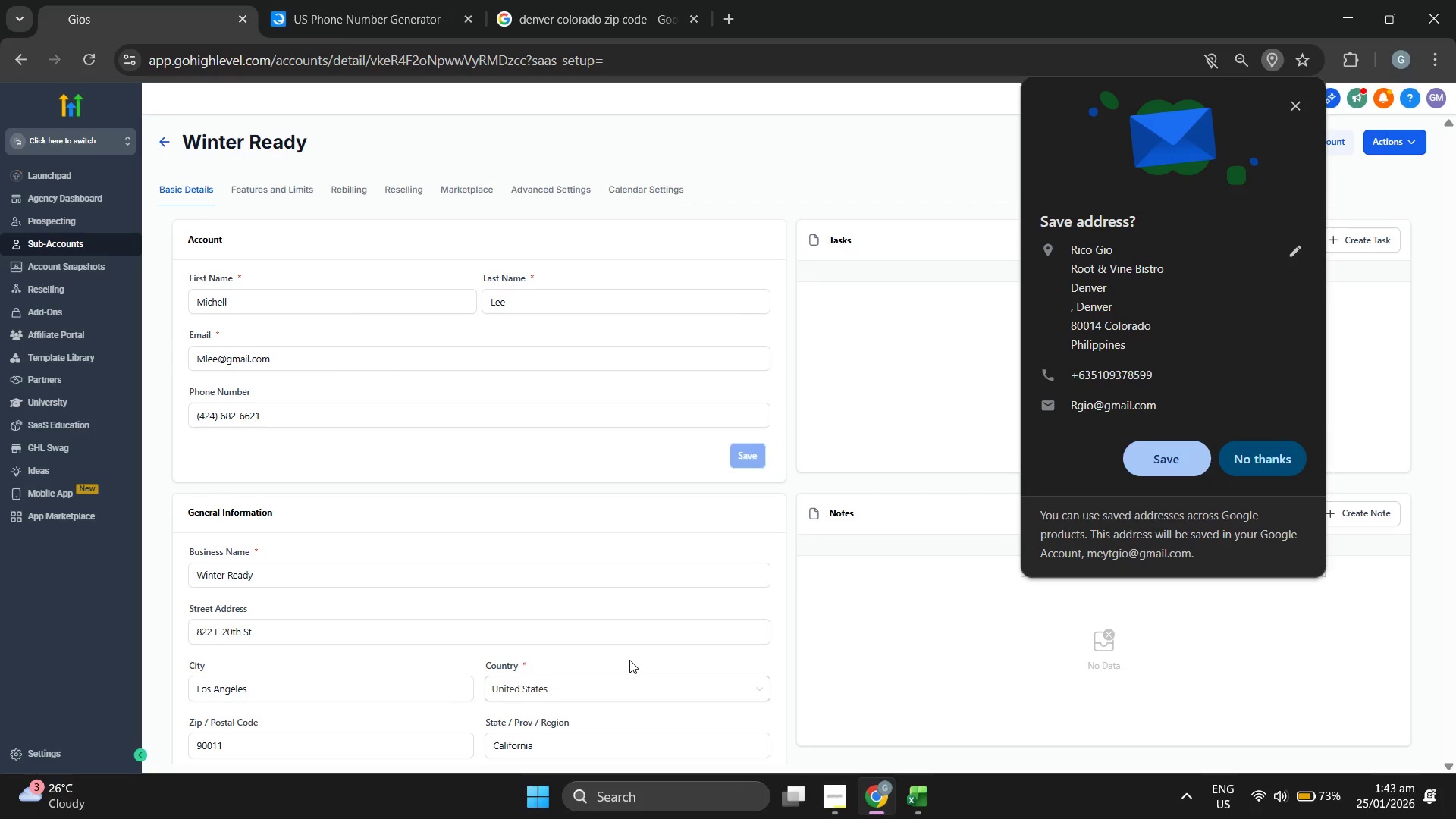 
wait(13.8)
 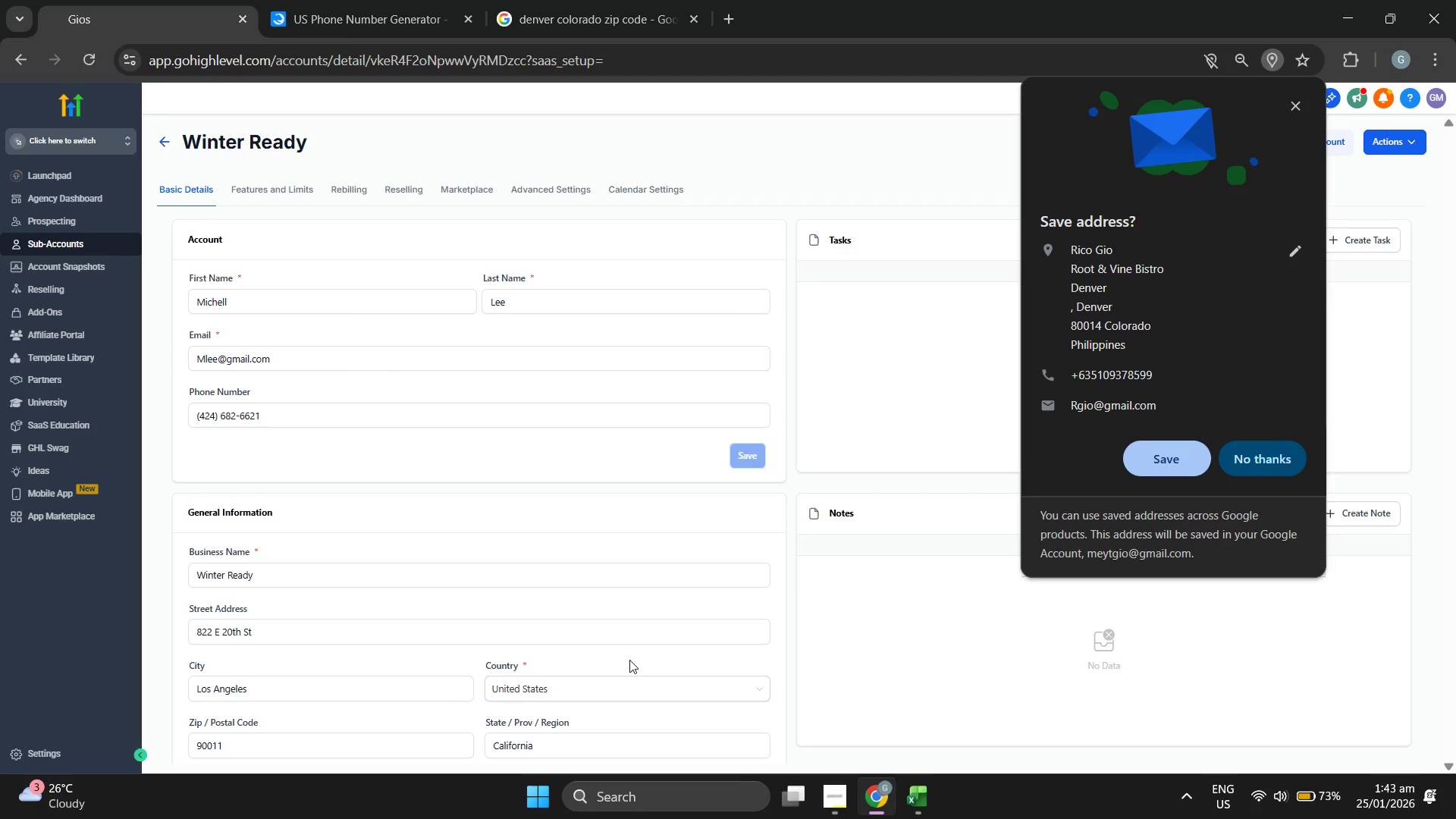 
left_click([1258, 466])
 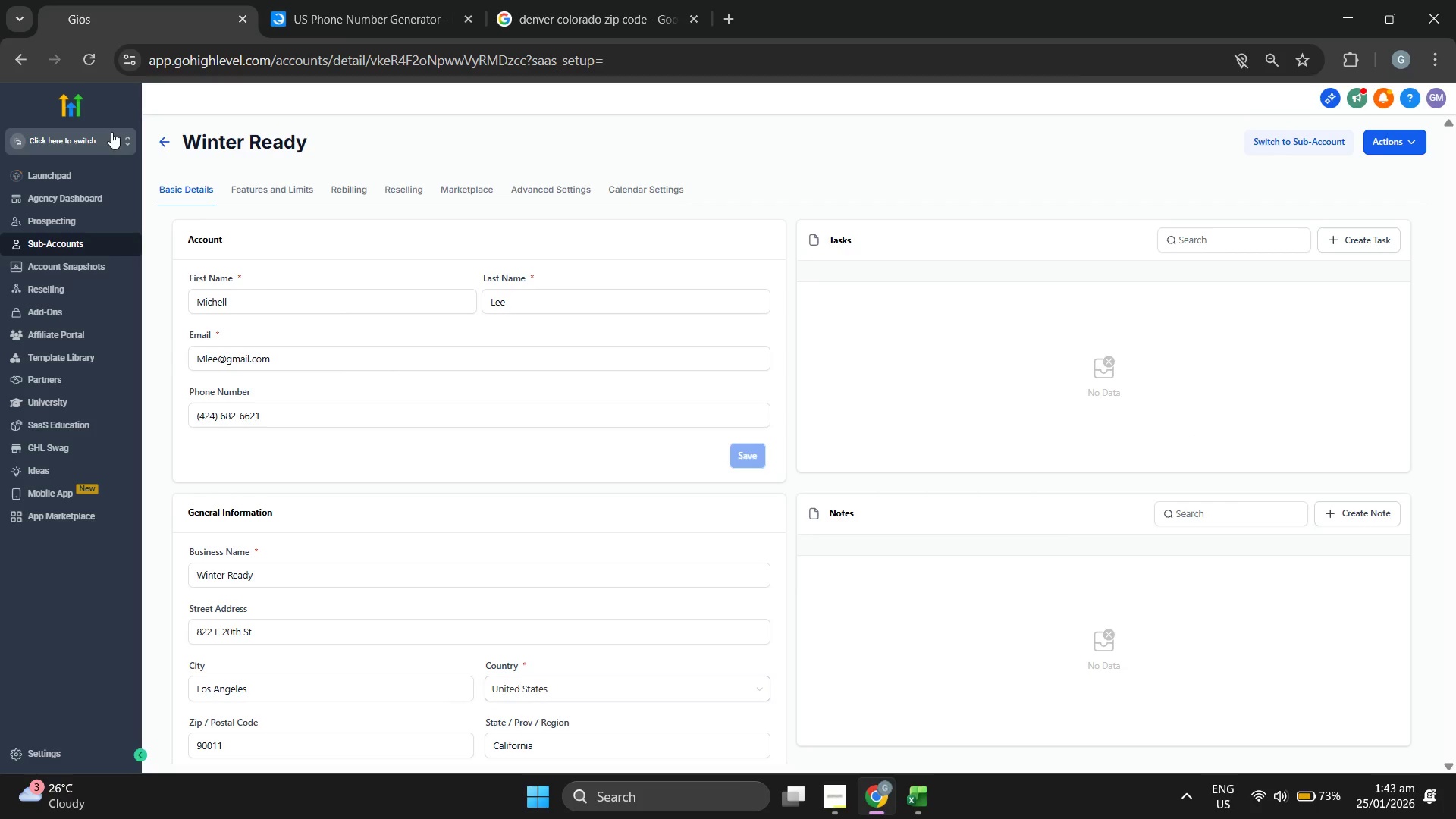 
left_click([76, 130])
 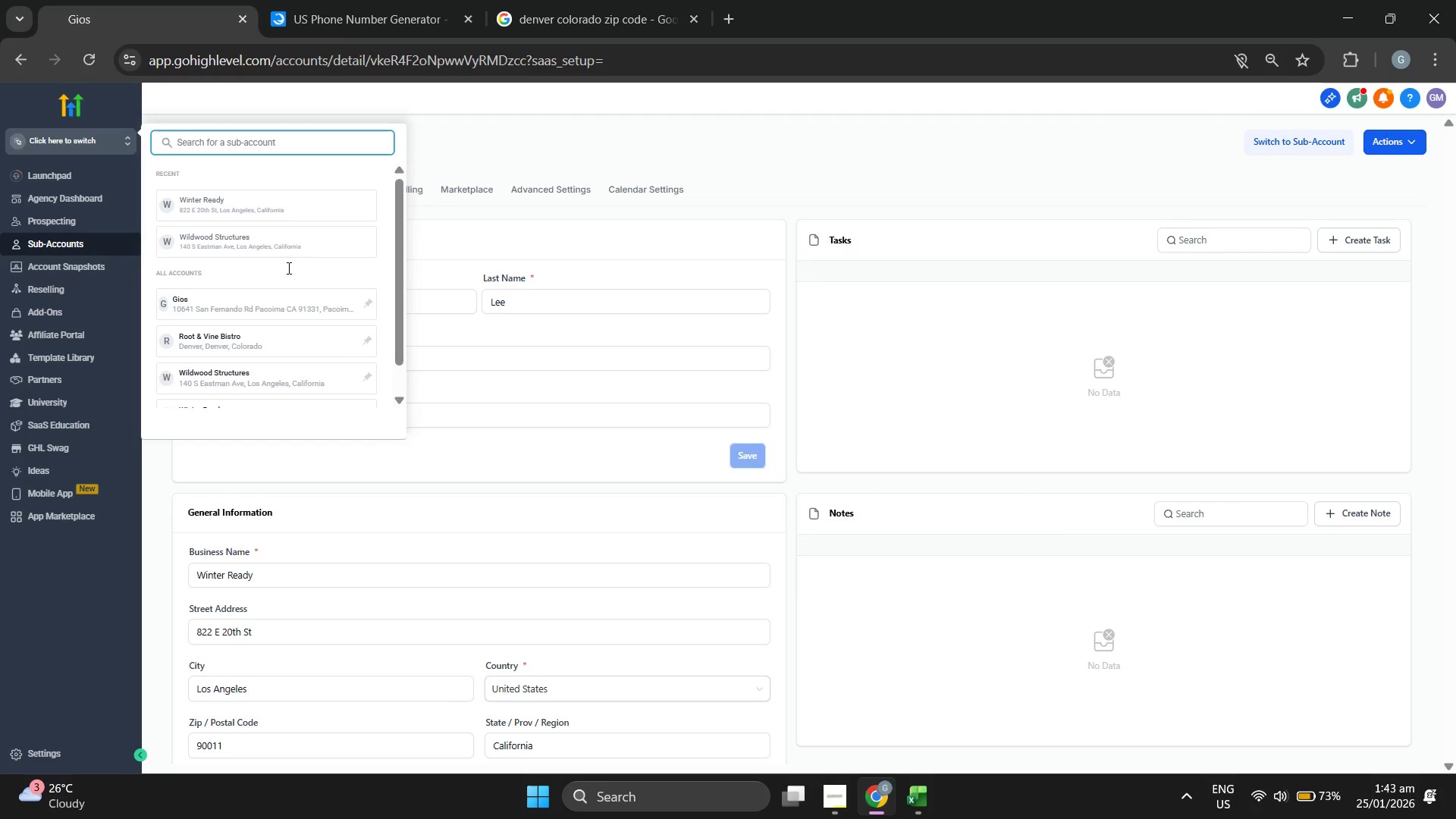 
left_click([265, 341])
 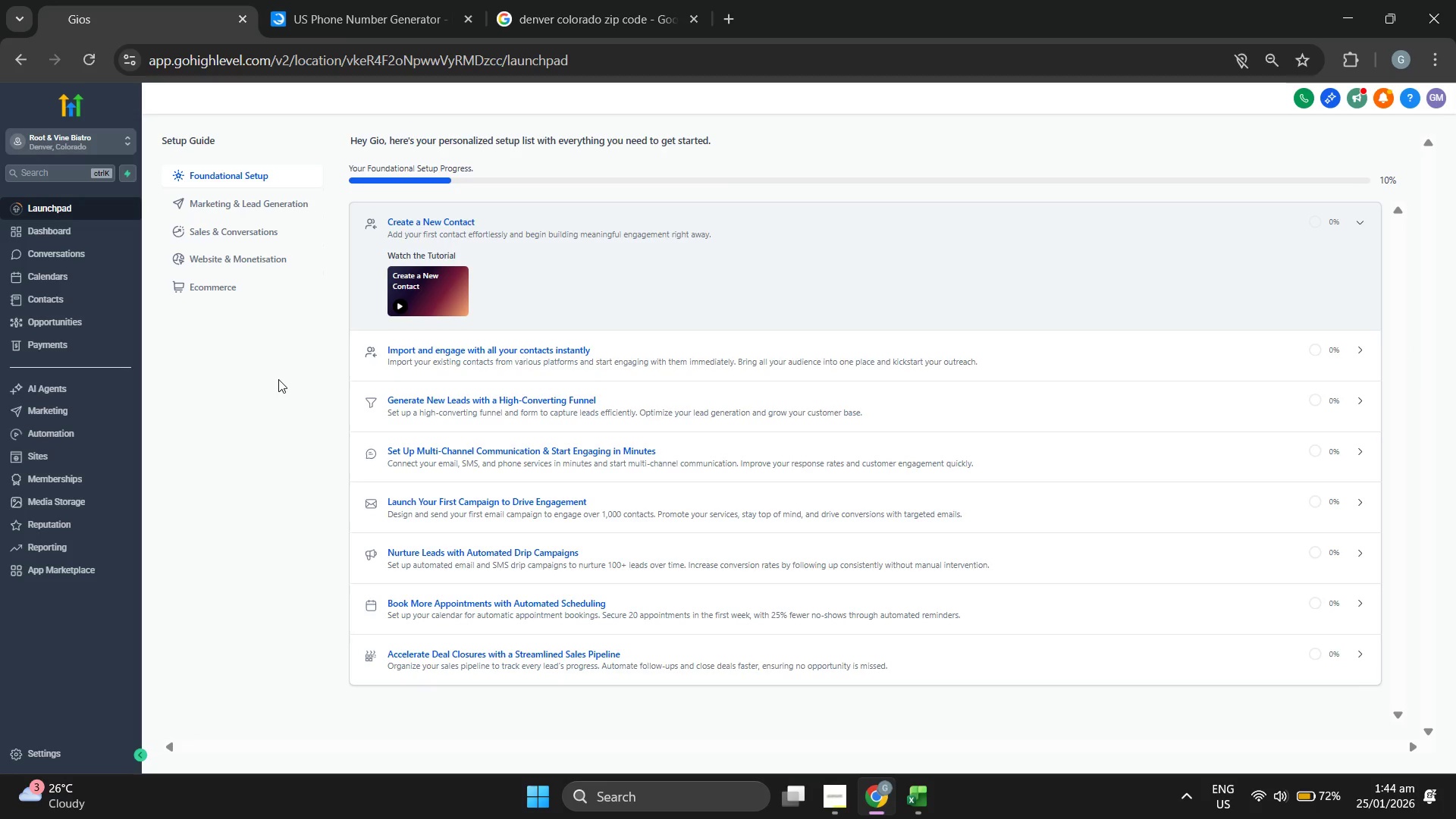 
wait(44.72)
 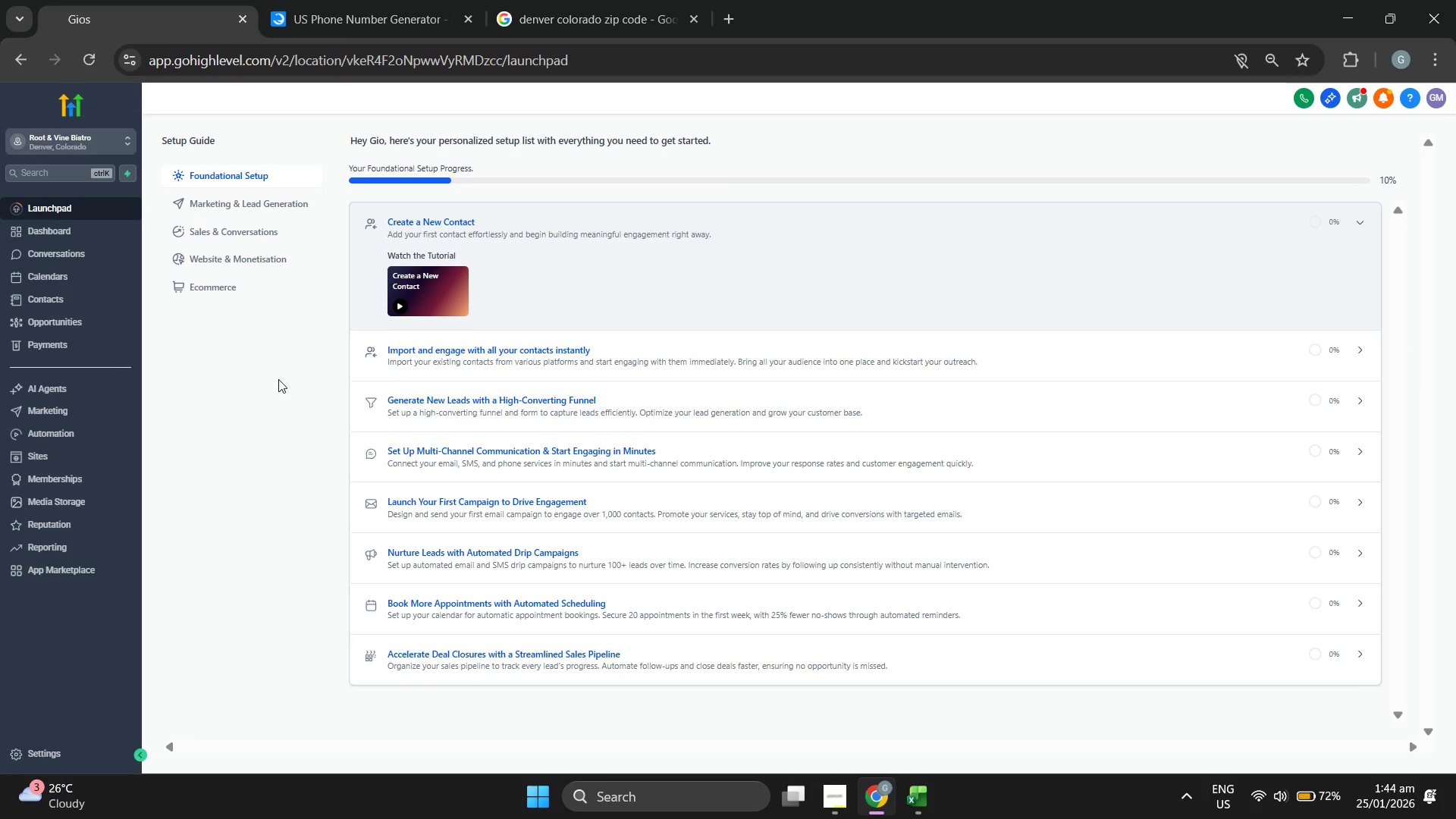 
left_click([82, 318])
 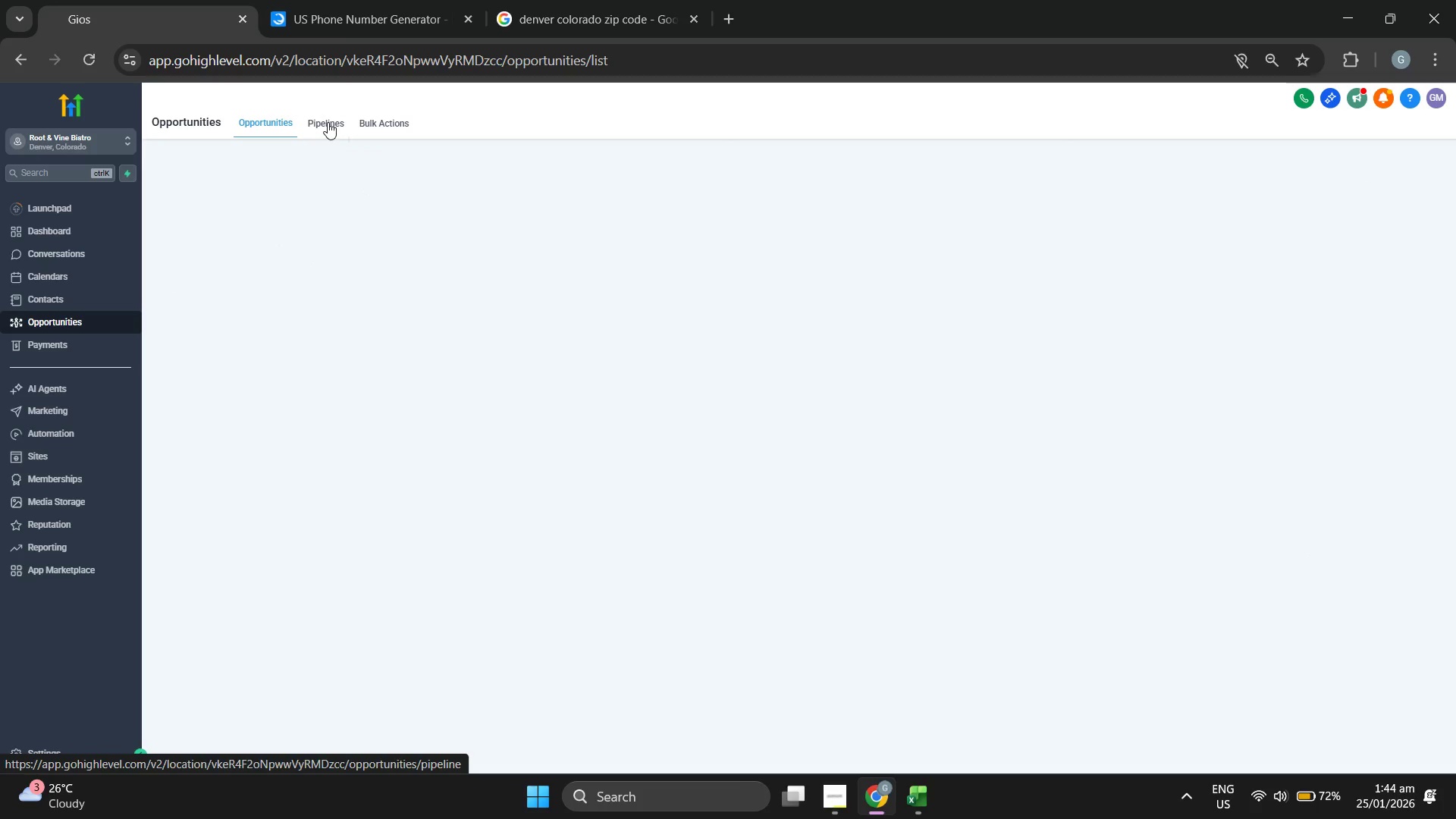 
left_click([695, 17])
 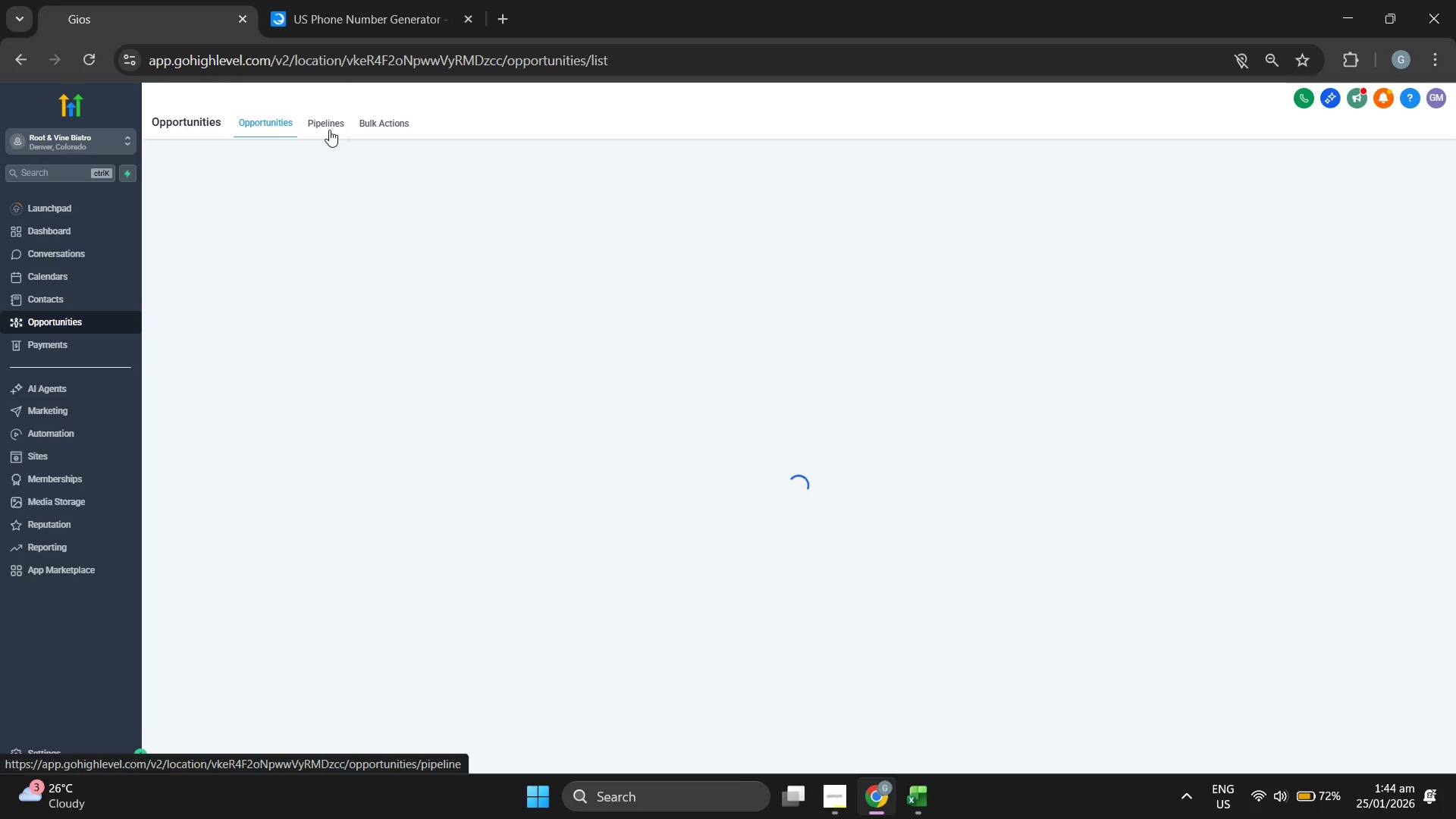 
left_click([328, 124])
 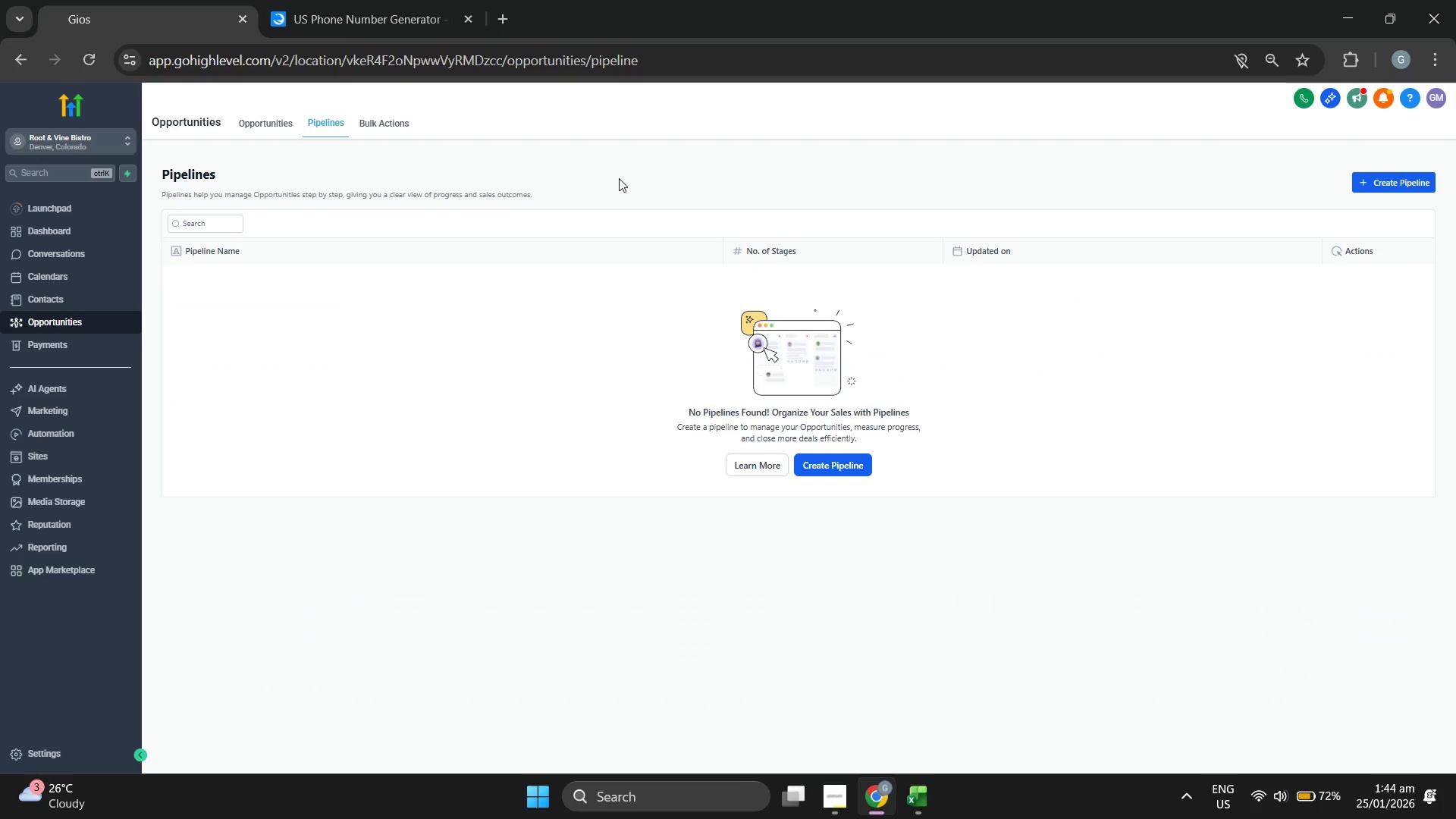 
left_click([1398, 183])
 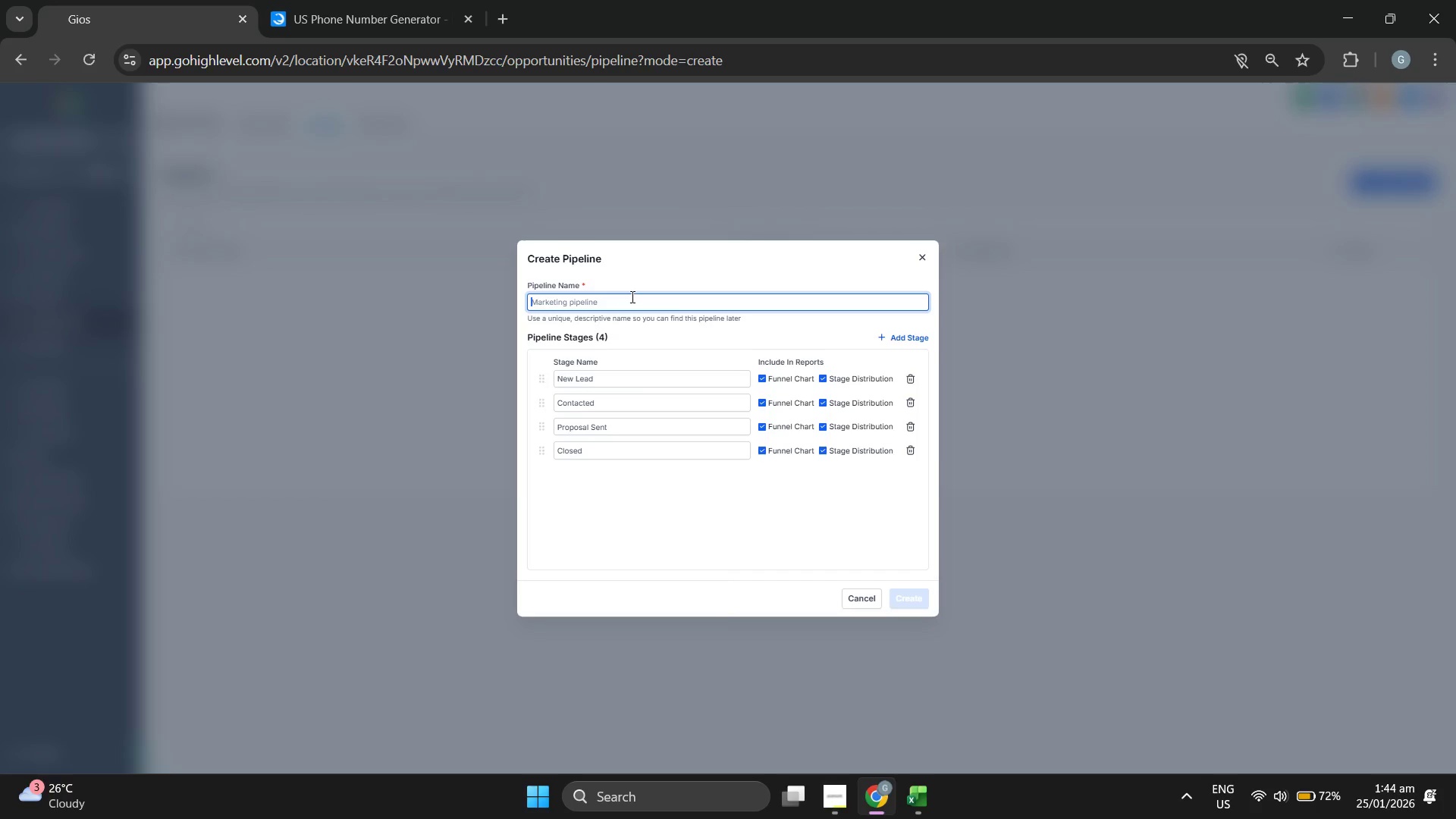 
type(Cop)
key(Backspace)
type(rporate Outreach)
 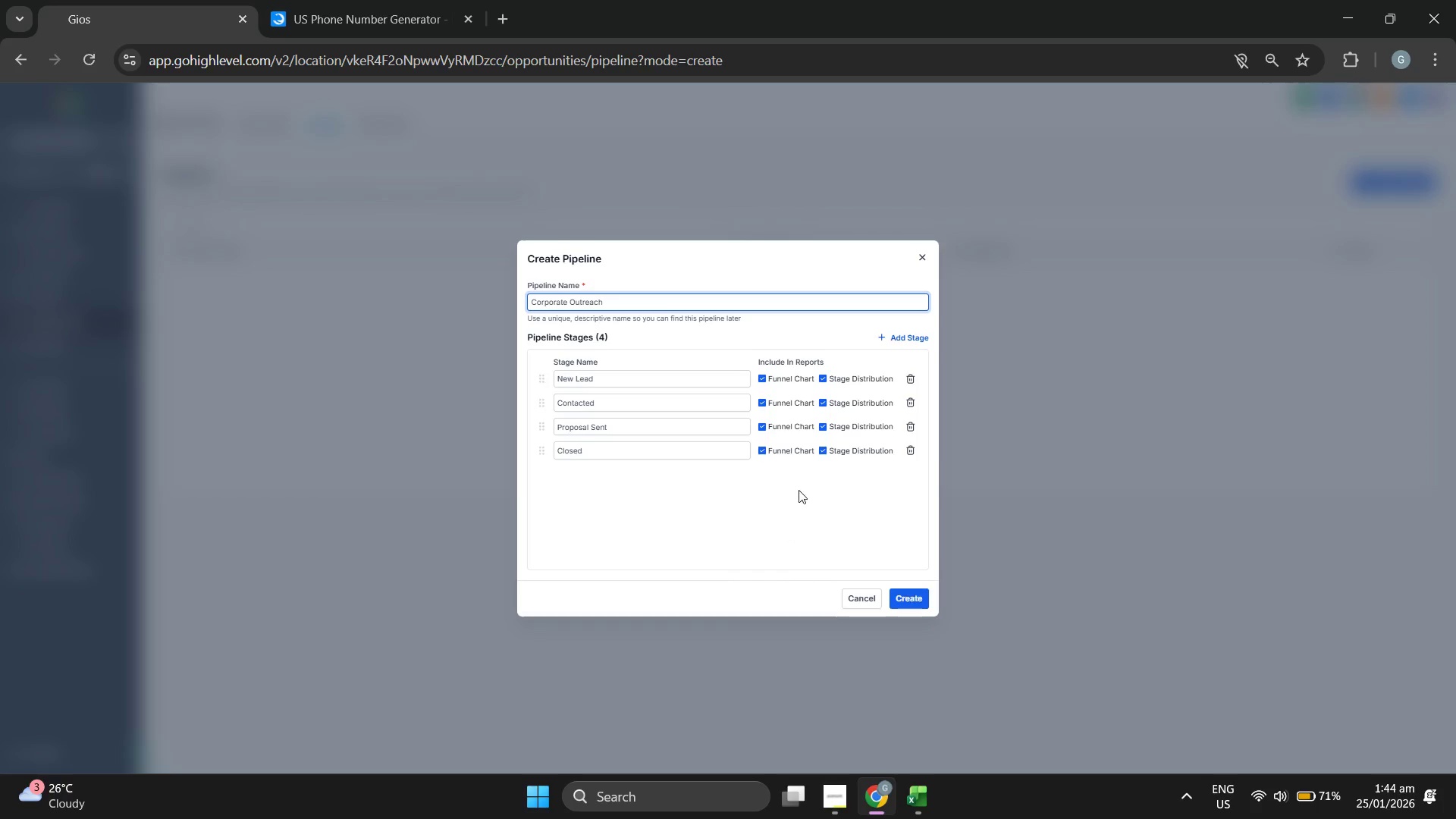 
left_click([651, 381])
 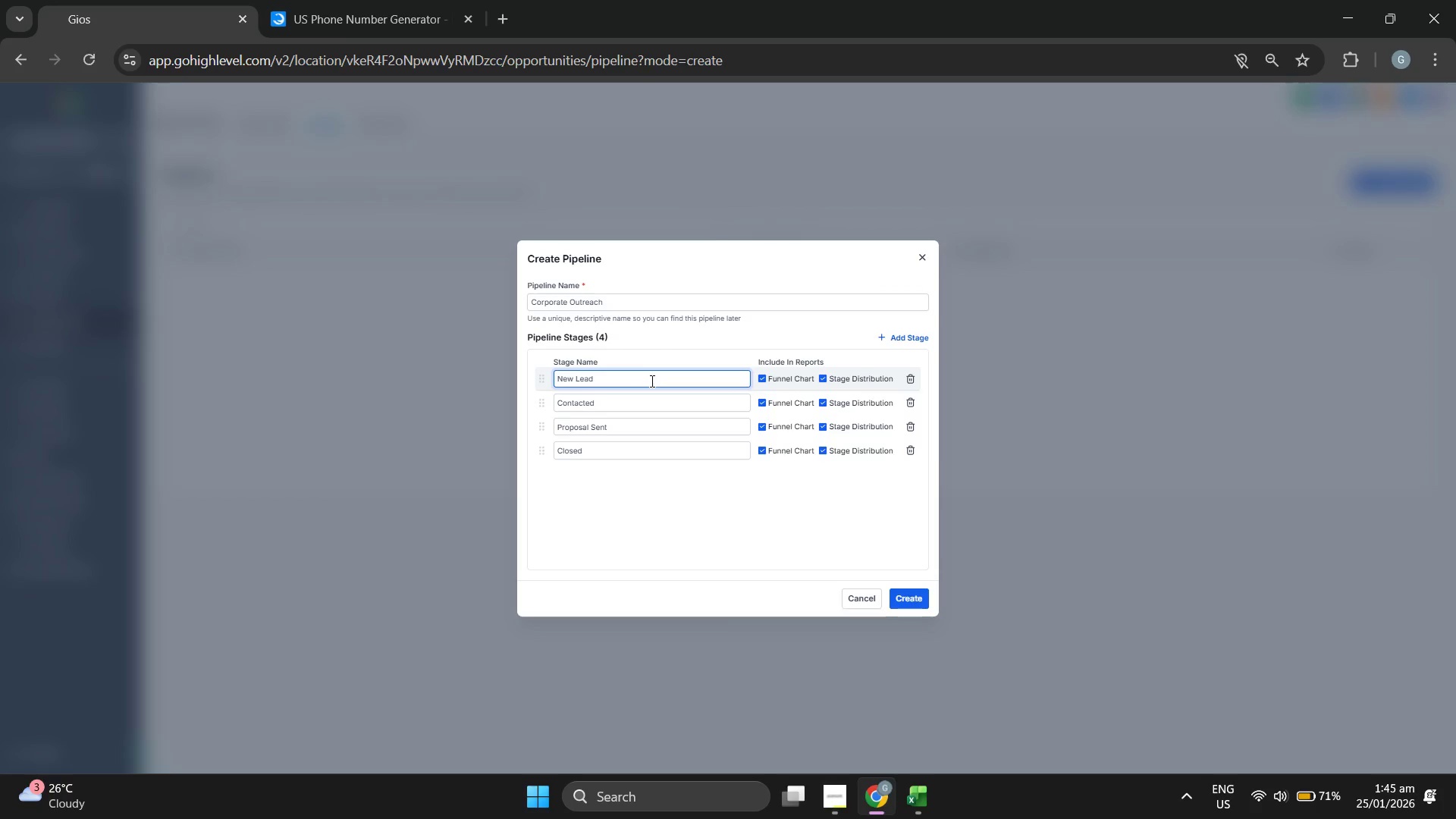 
wait(9.08)
 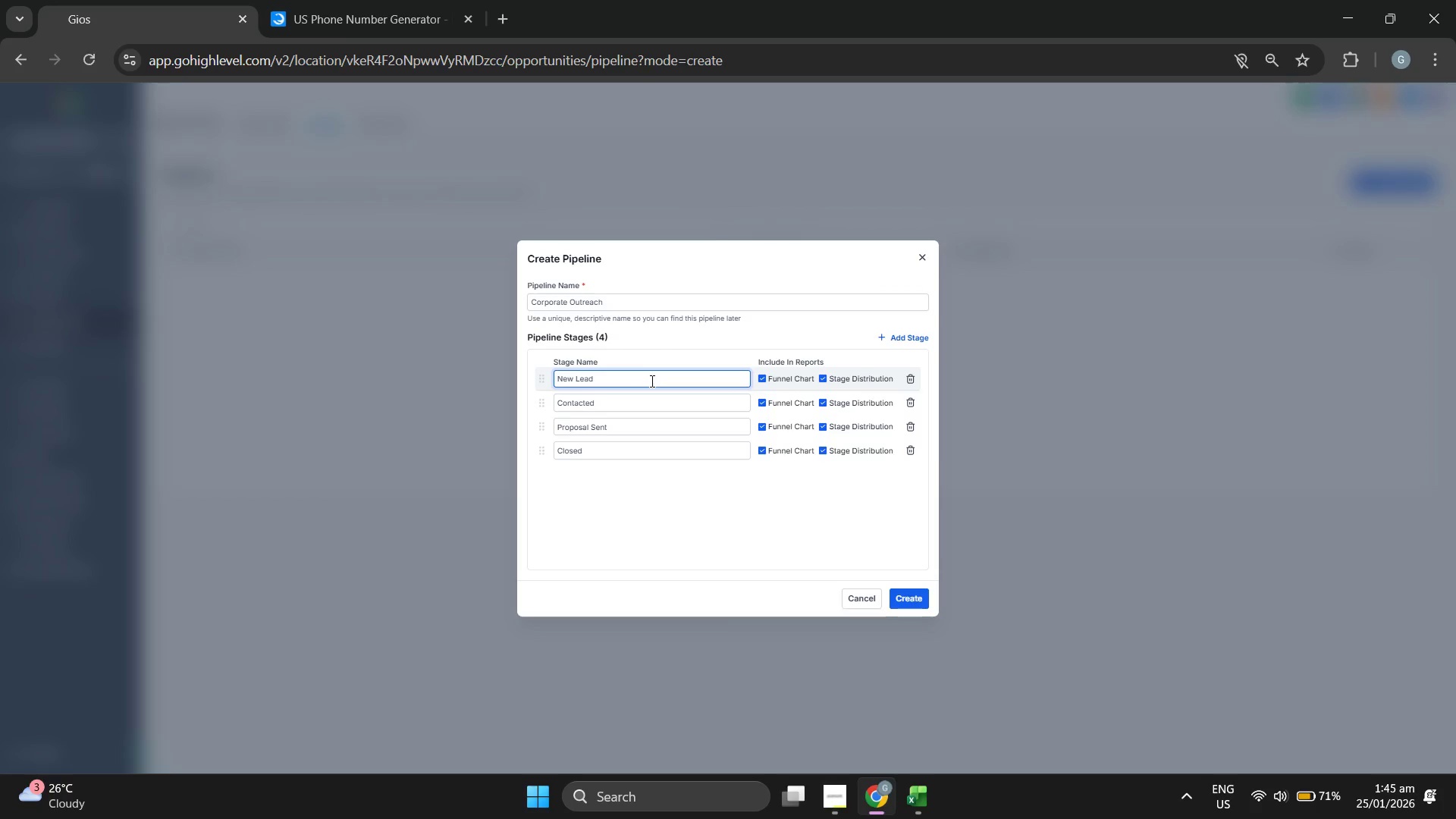 
hold_key(key=Backspace, duration=0.81)
 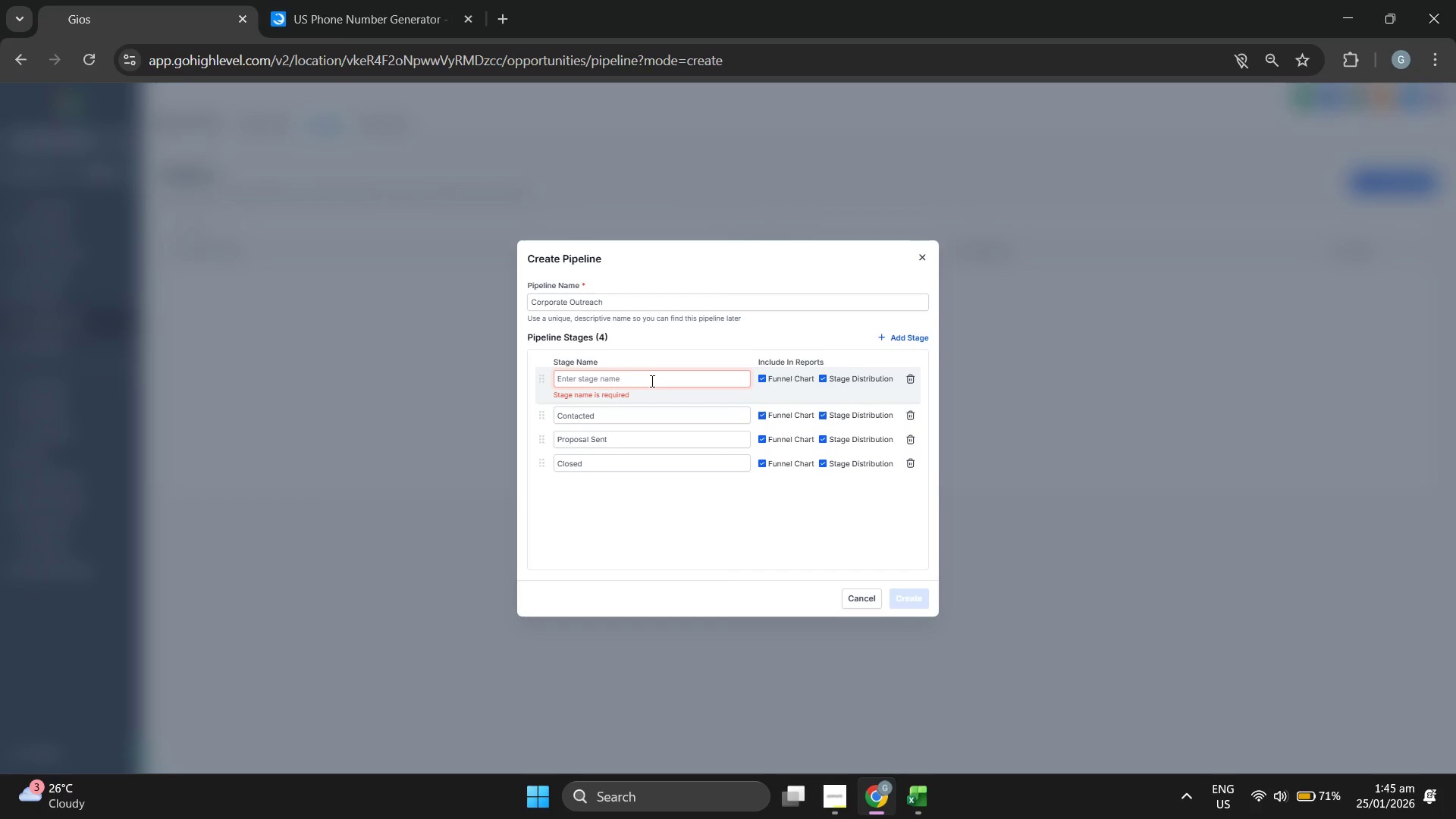 
type(Lead Identified)
 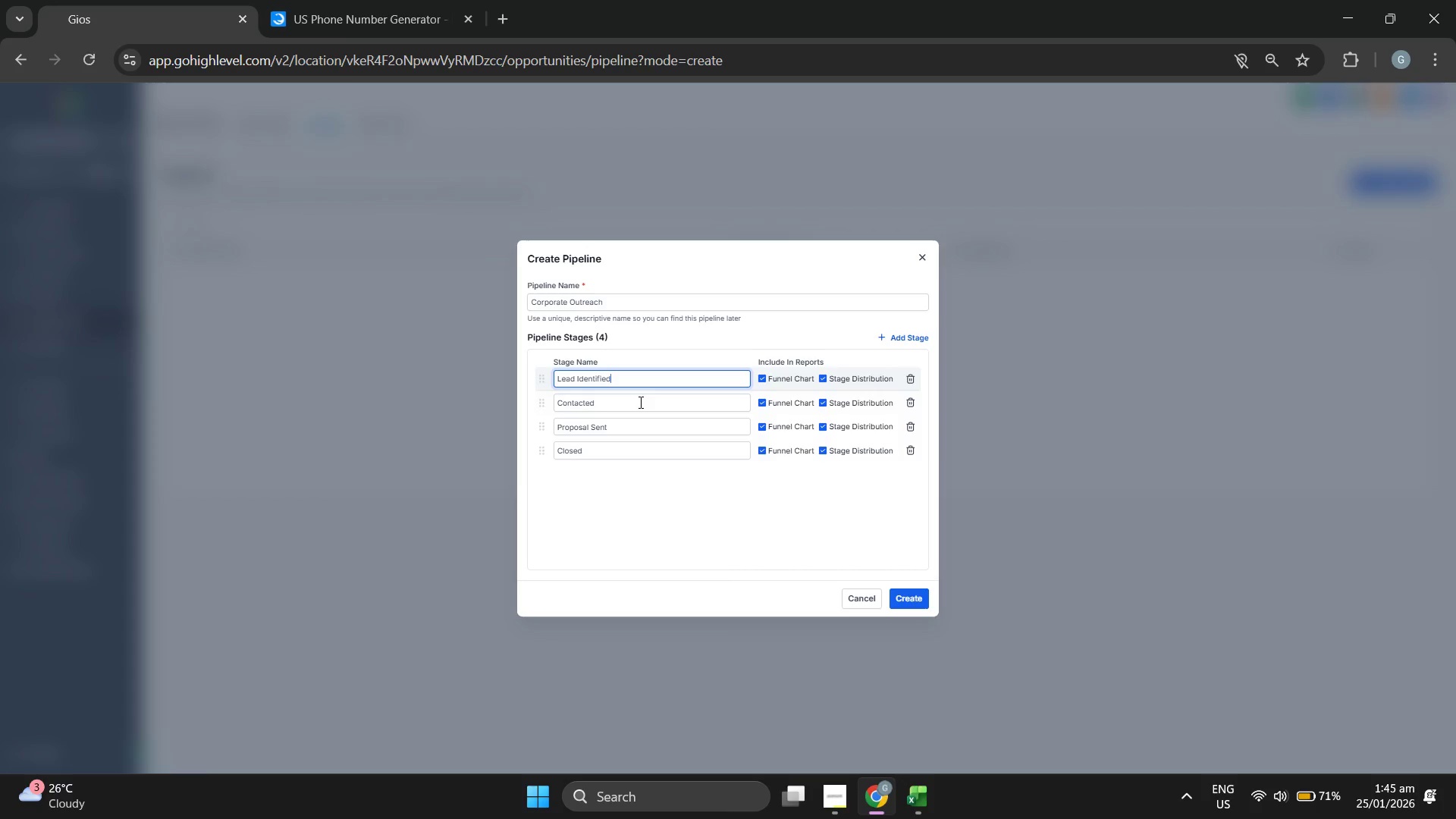 
left_click([638, 403])
 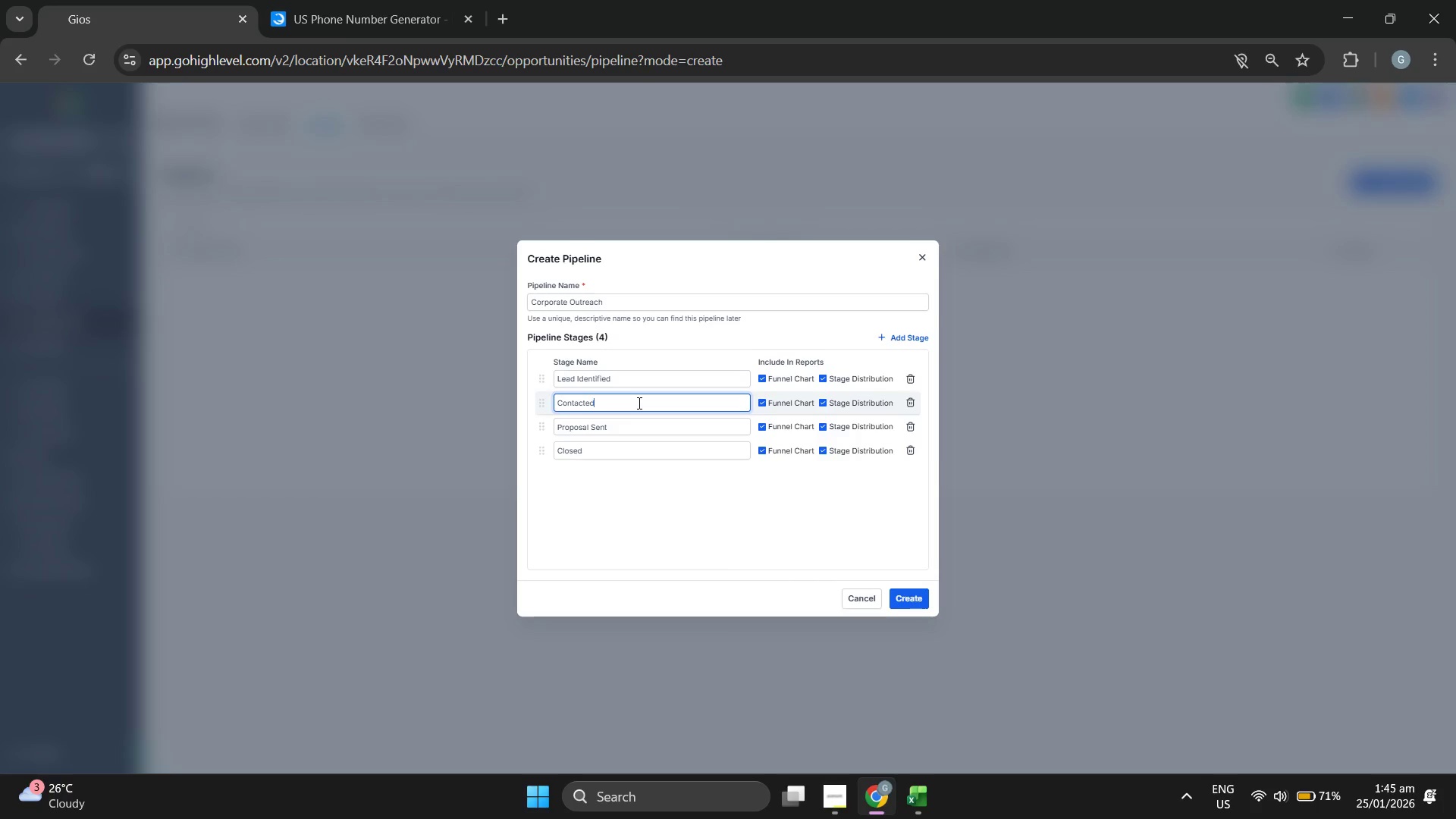 
hold_key(key=Backspace, duration=1.03)
 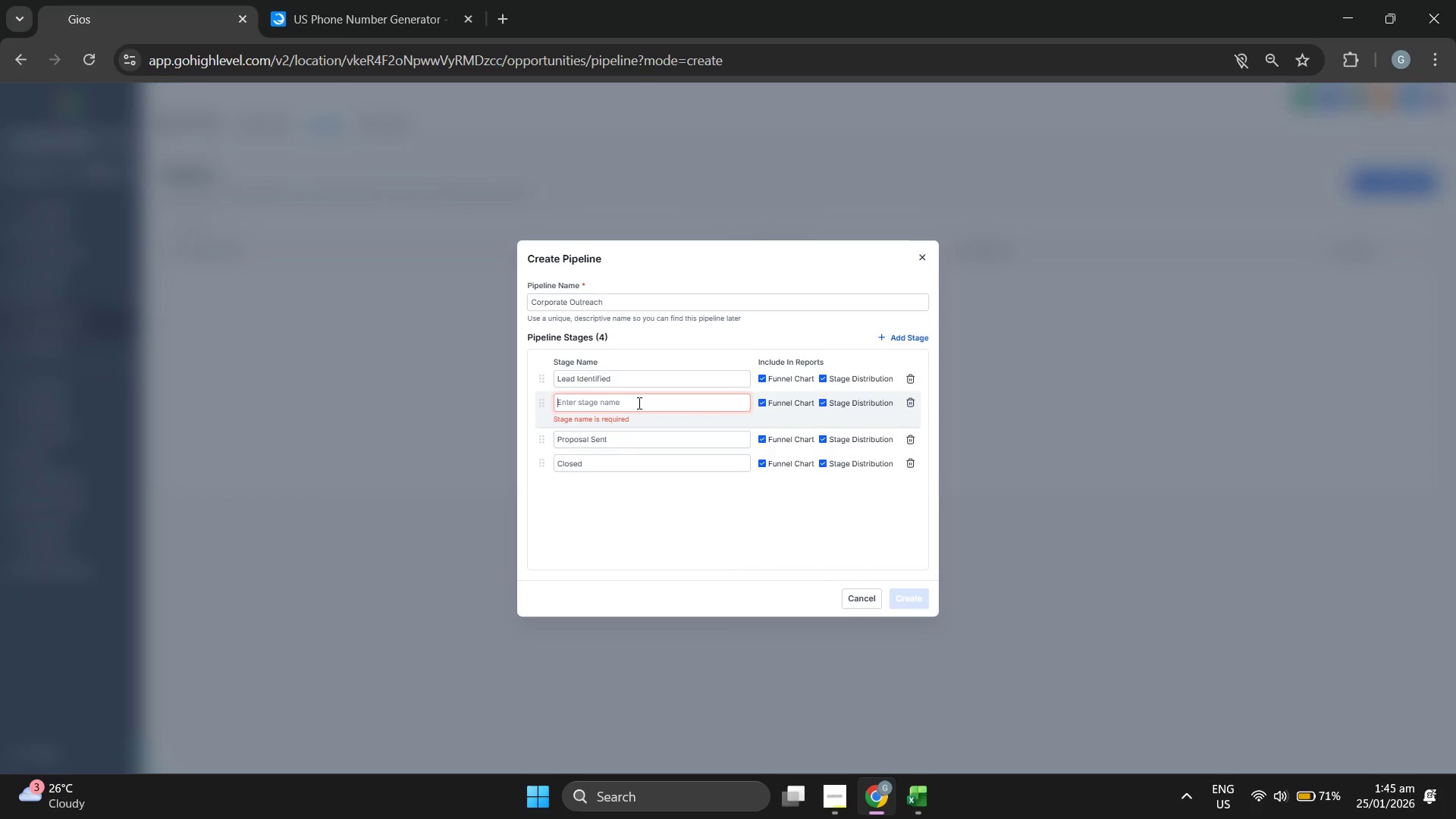 
type(PO)
key(Backspace)
key(Backspace)
type(Outreach 1 Sent)
 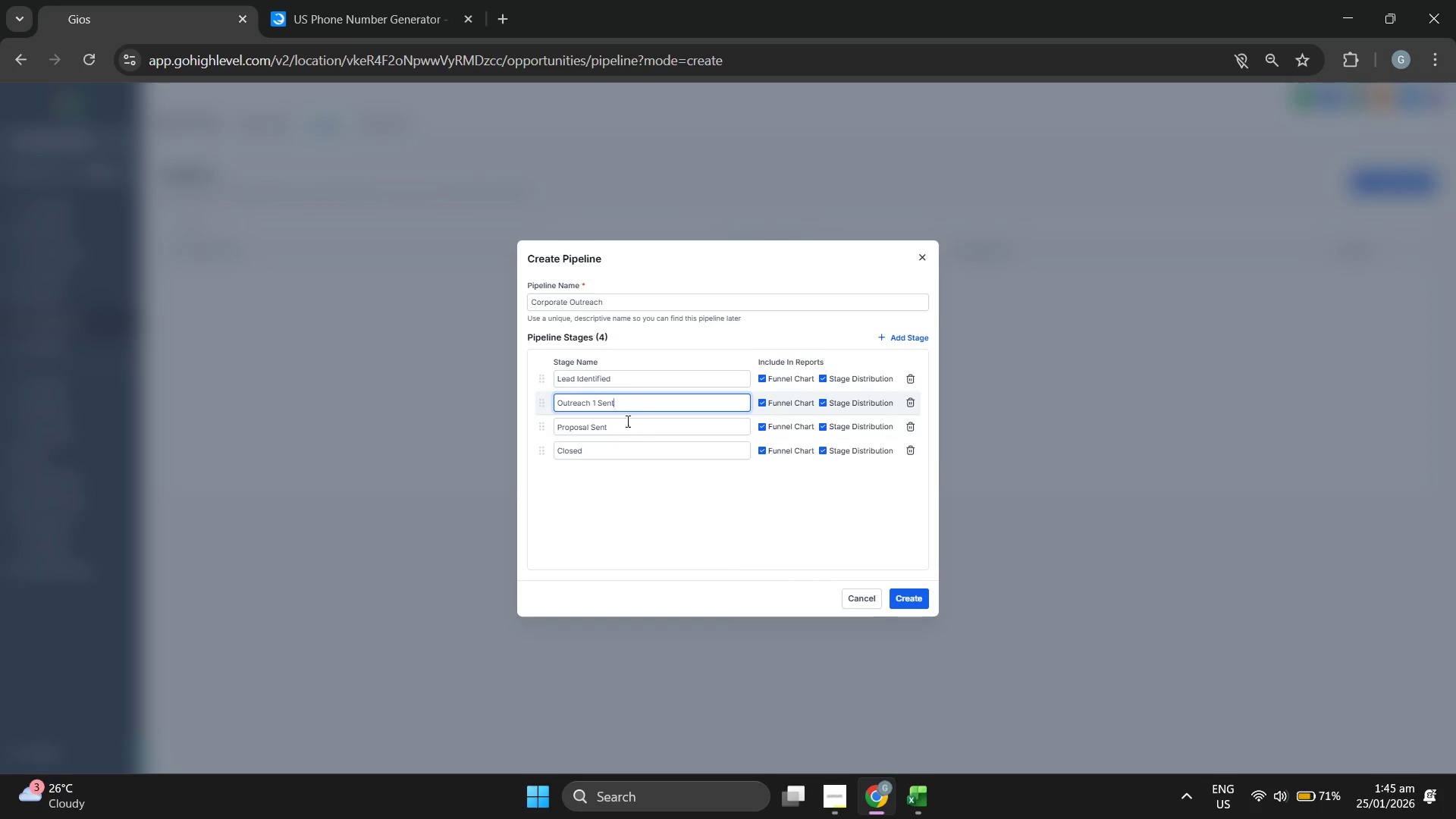 
double_click([626, 422])
 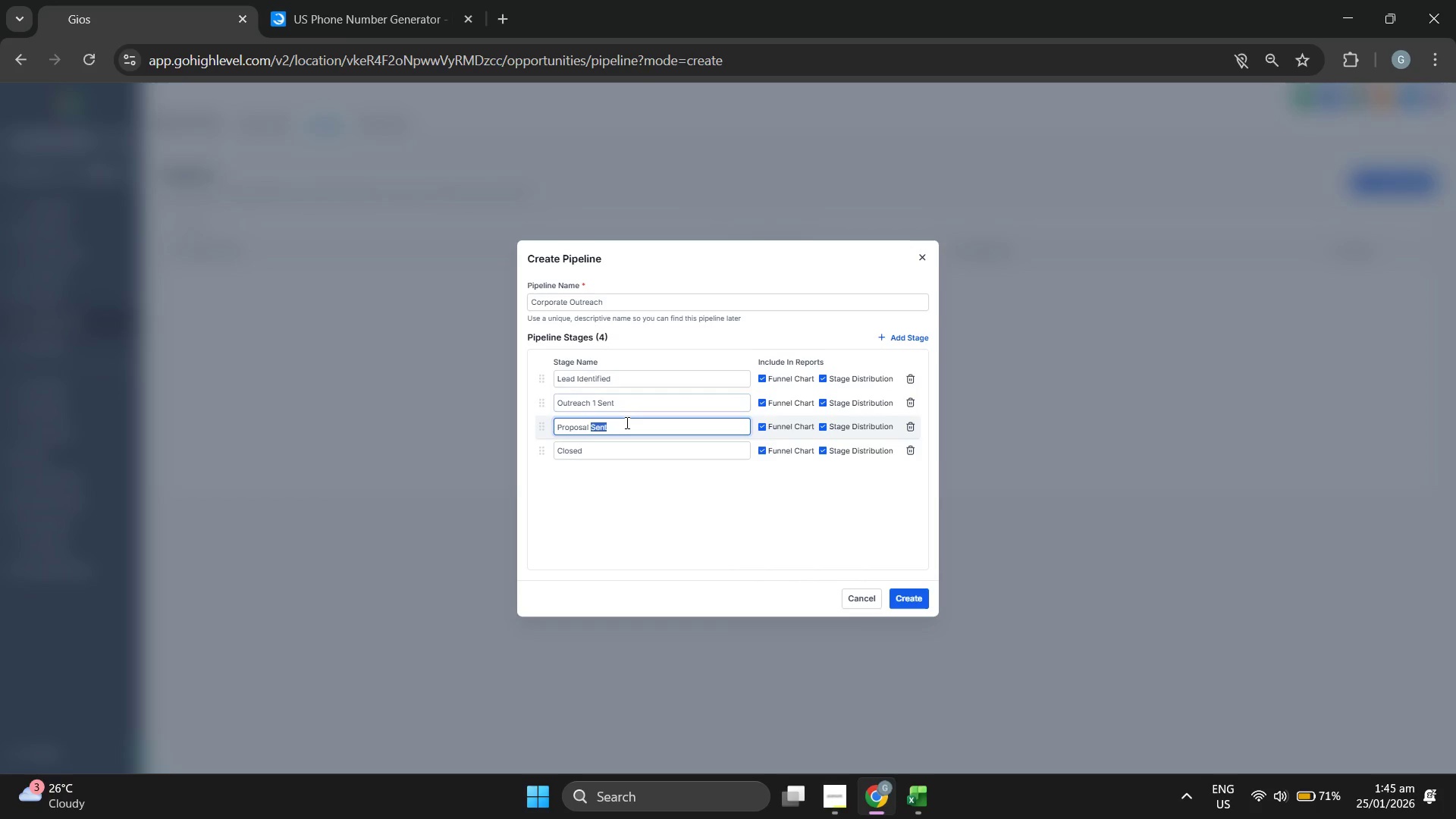 
triple_click([626, 422])
 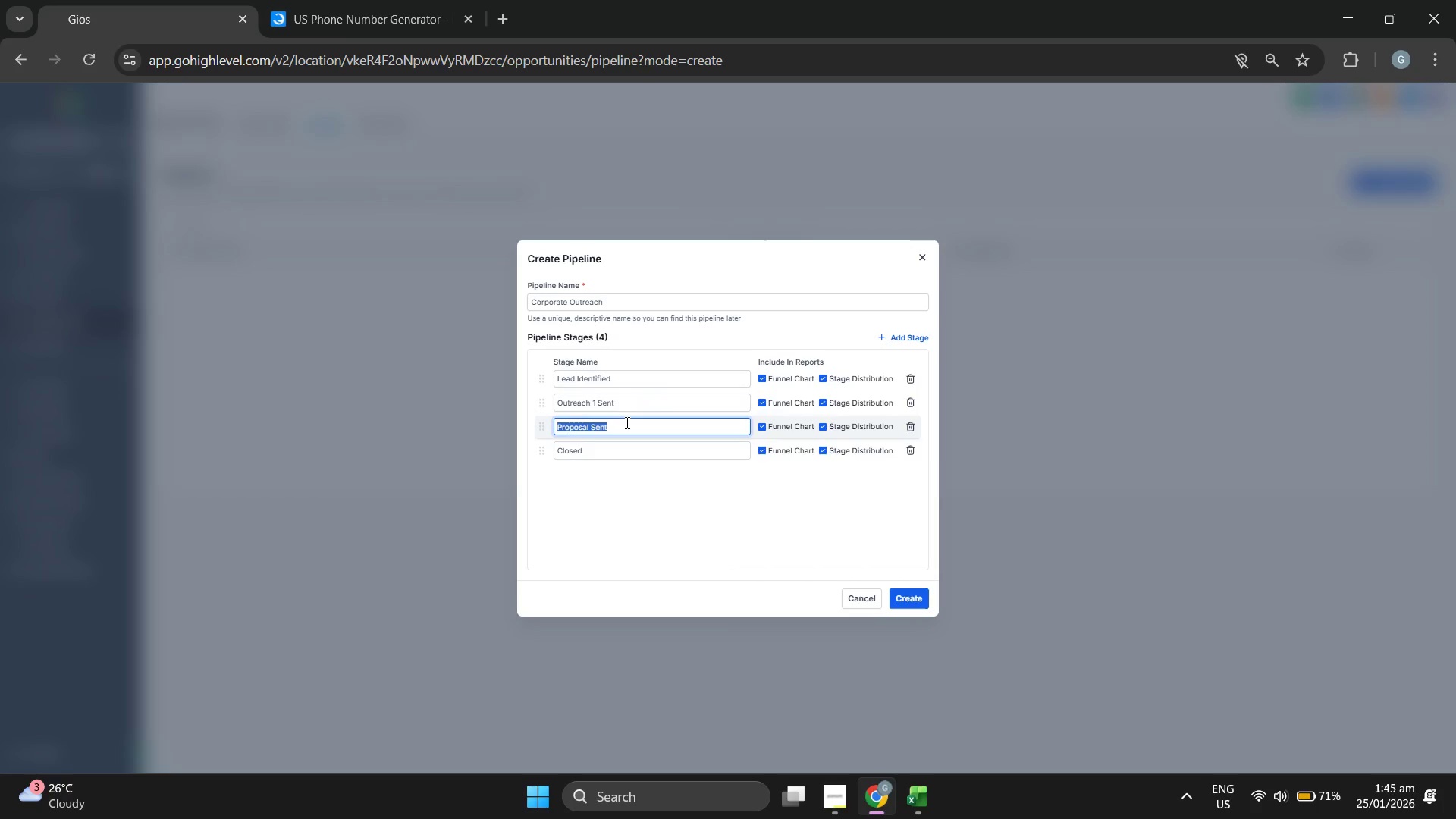 
key(Backspace)
type(Interest Shown)
 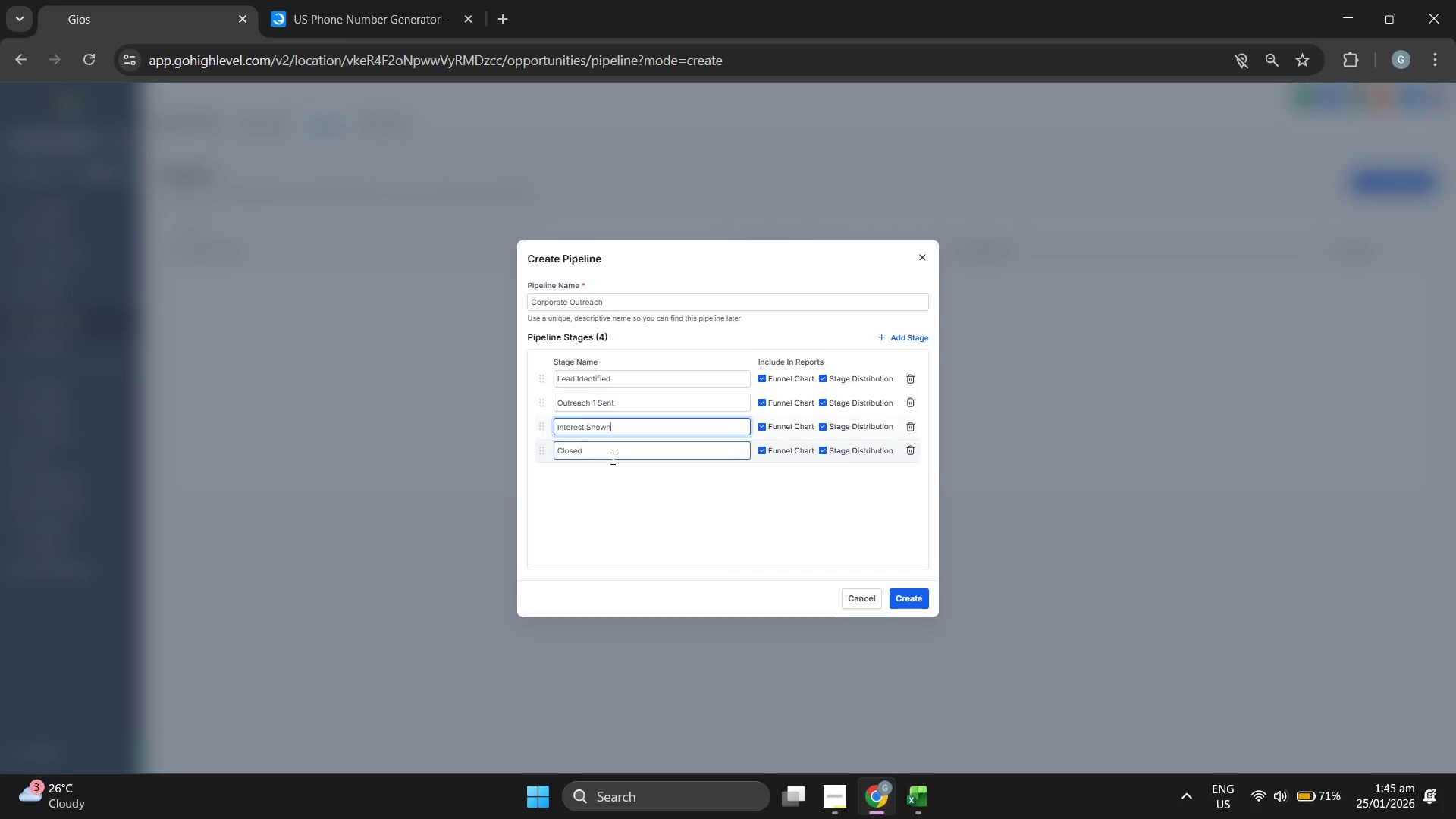 
double_click([613, 450])
 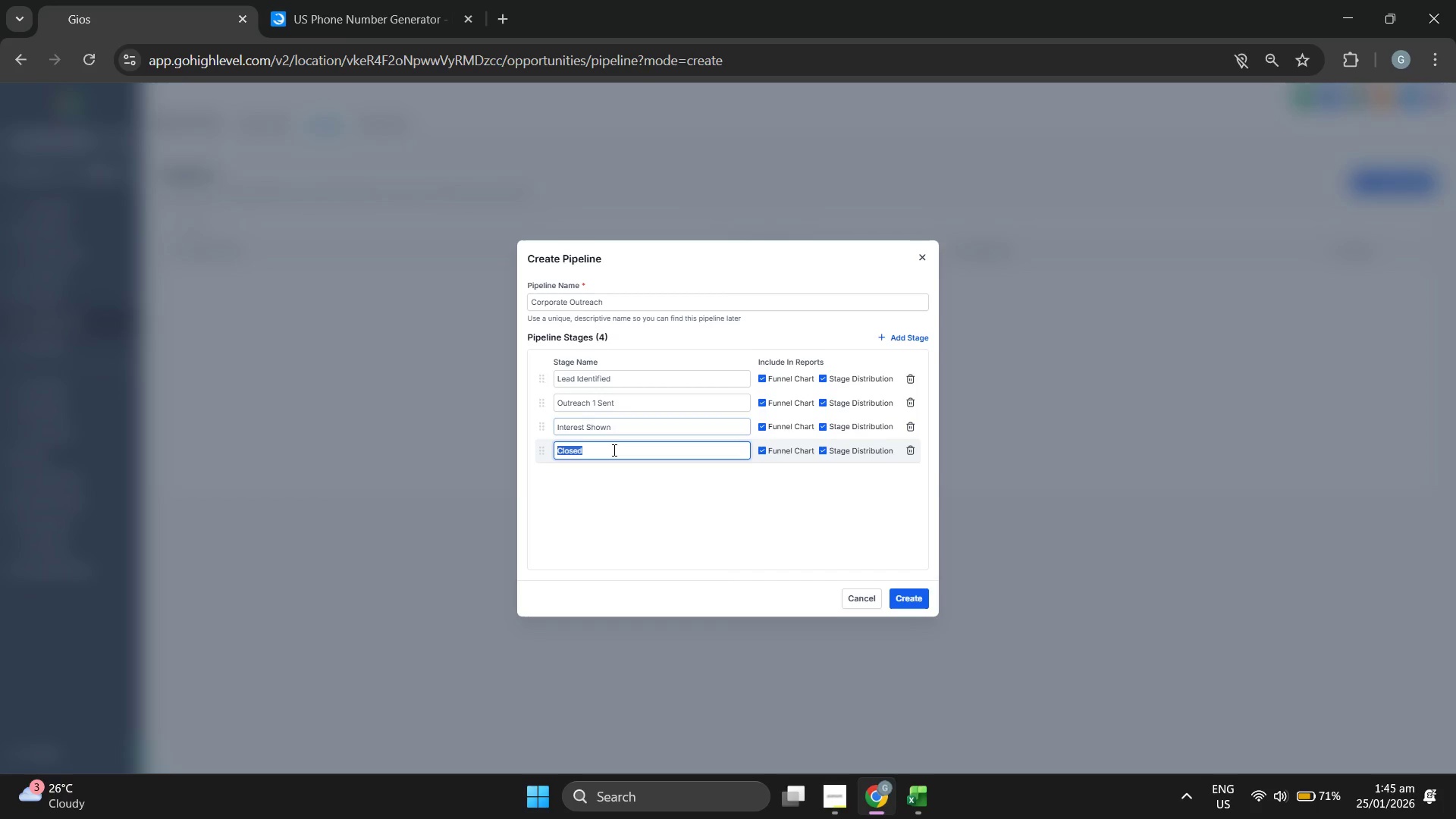 
triple_click([613, 450])
 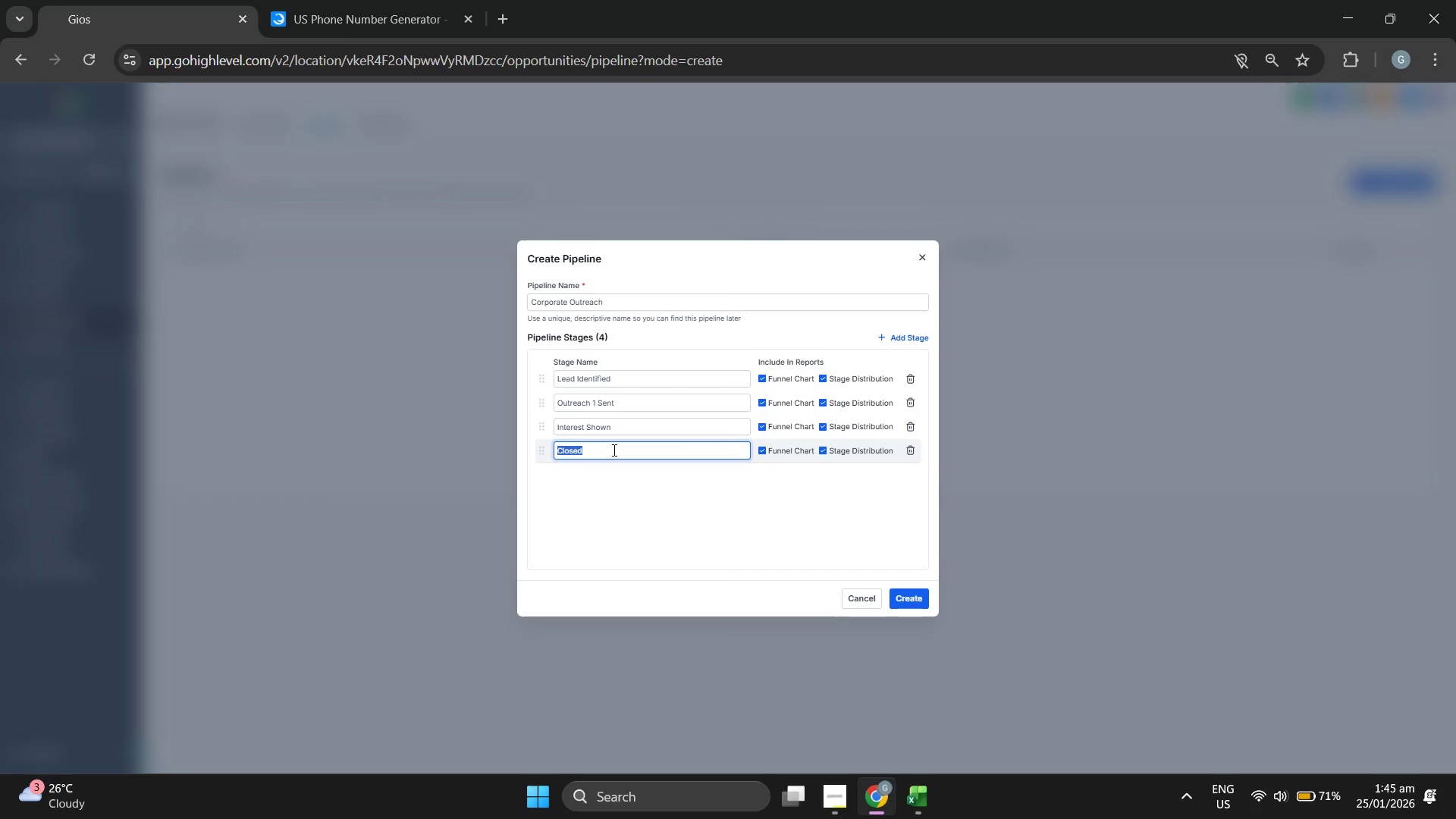 
key(Backspace)
type(Tasting Scheduled)
 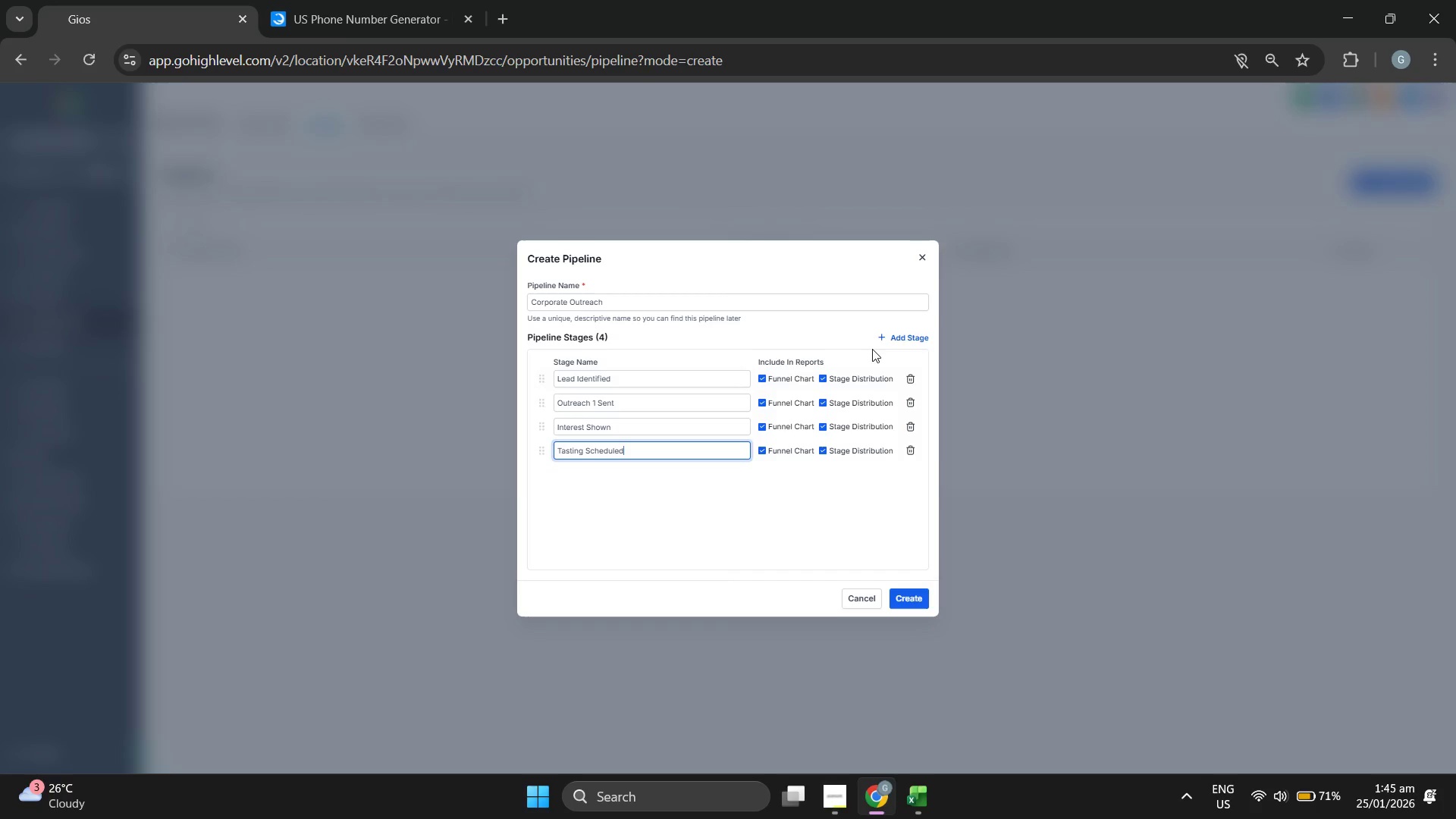 
left_click([921, 334])
 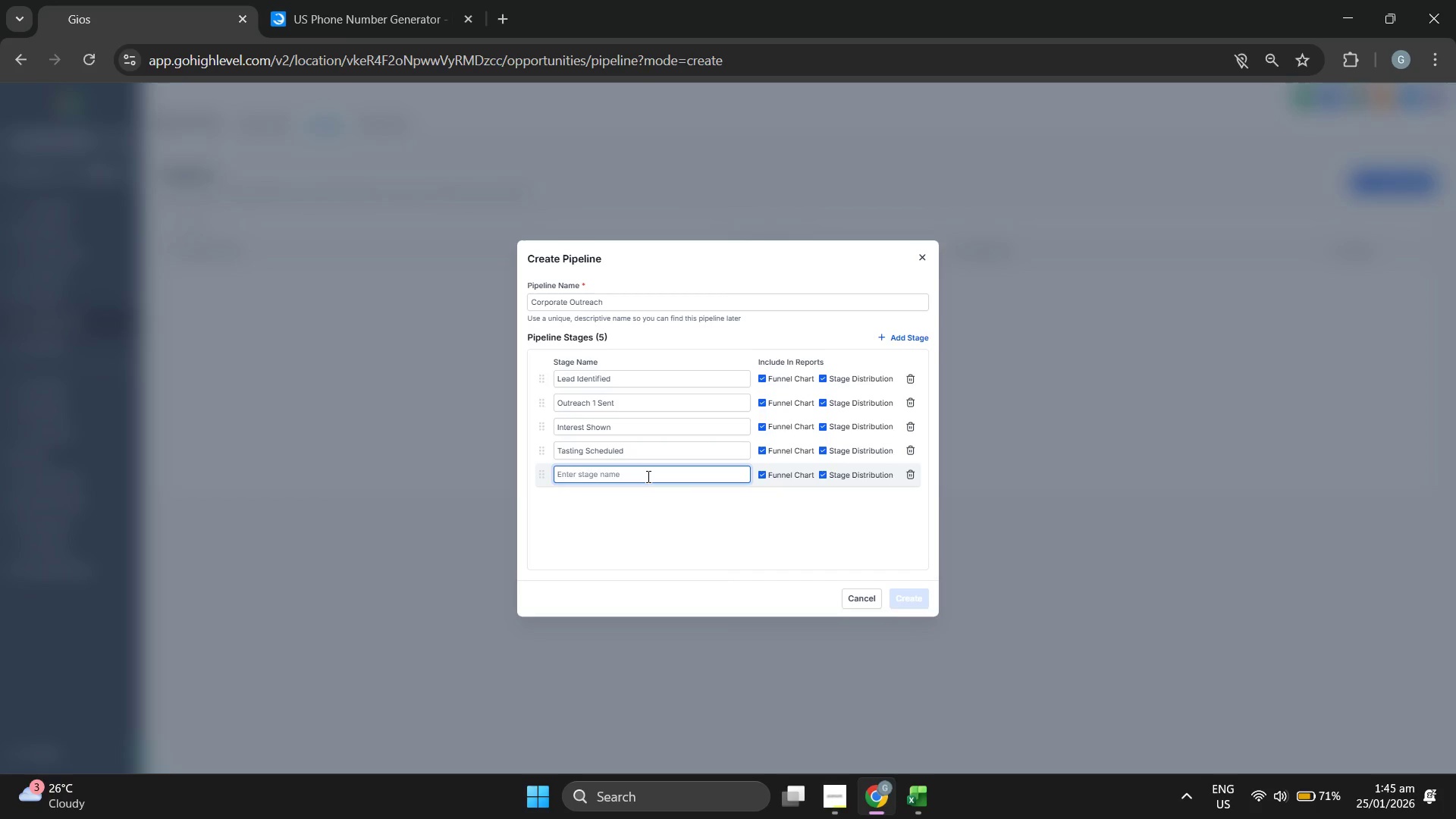 
type(Proposal/Contract)
 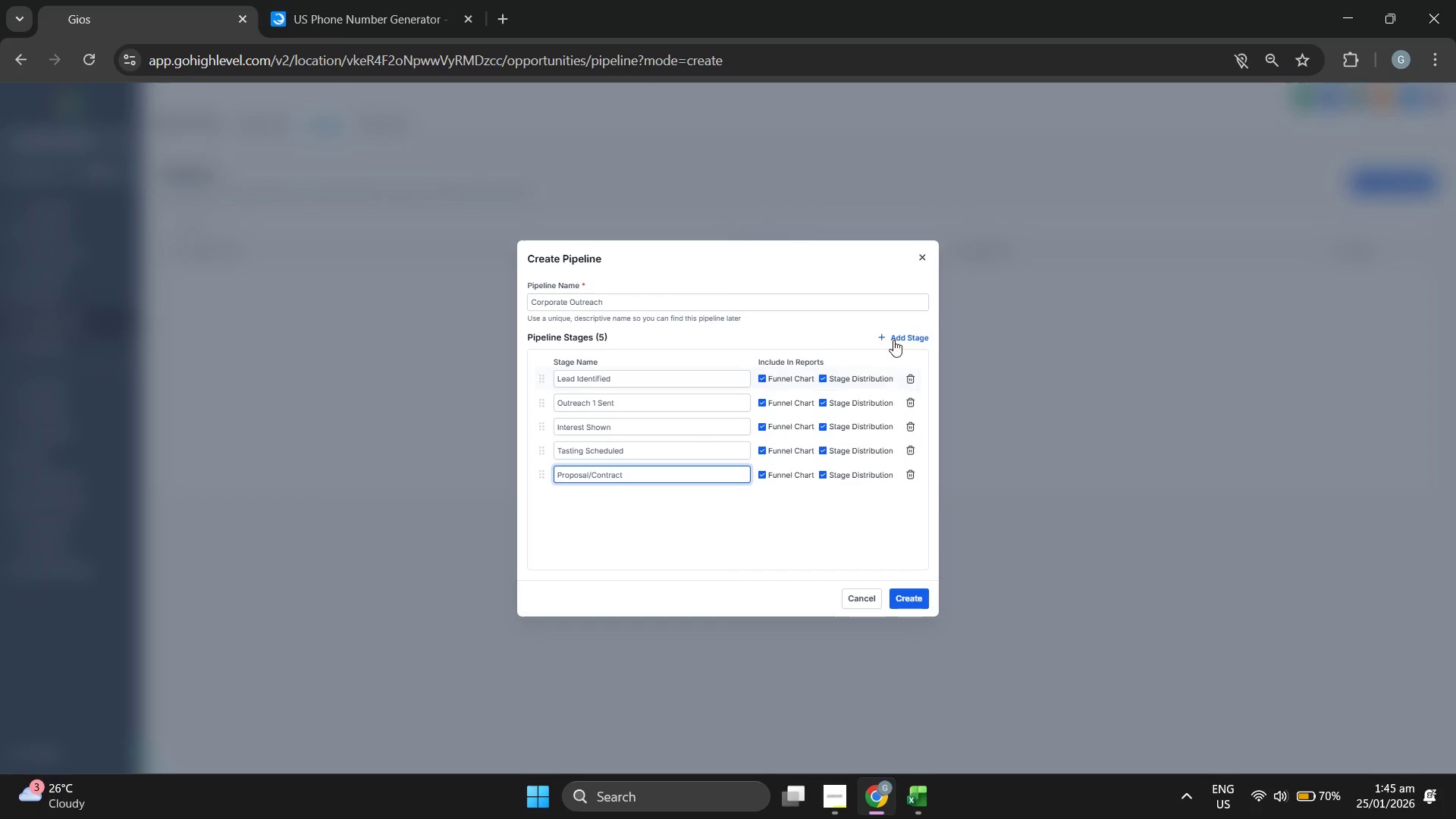 
double_click([908, 336])
 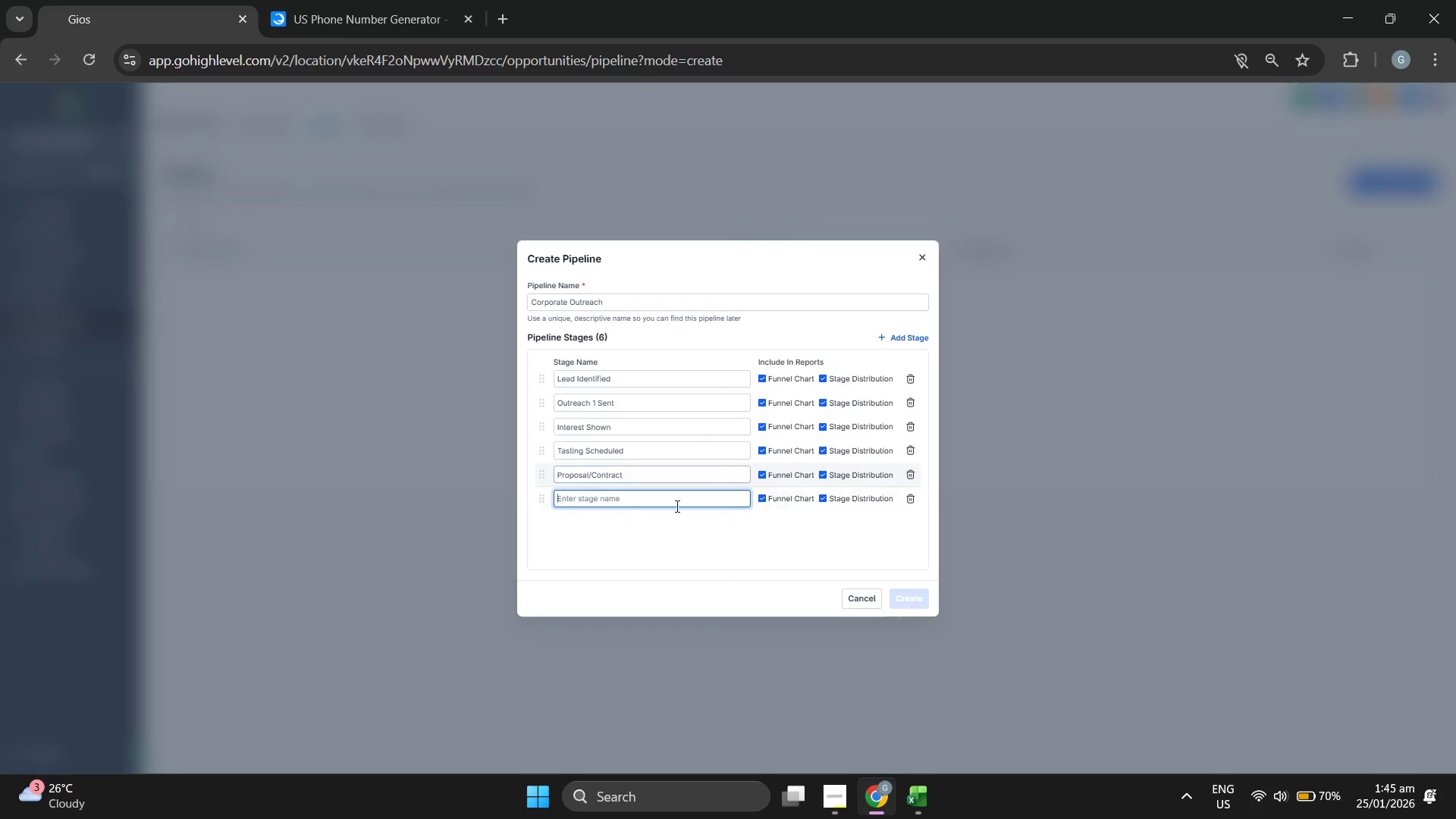 
type(Closed)
 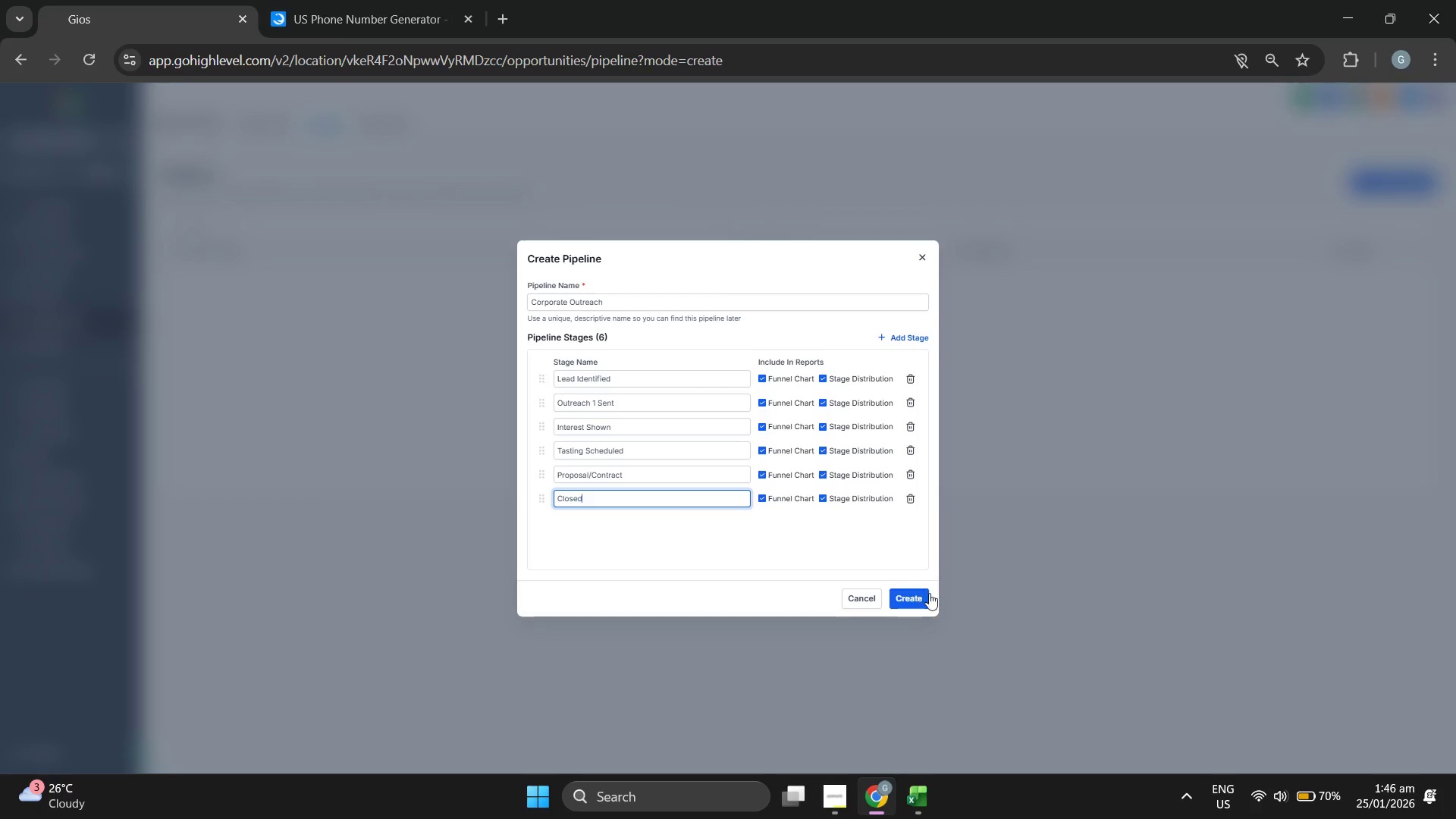 
left_click([914, 601])
 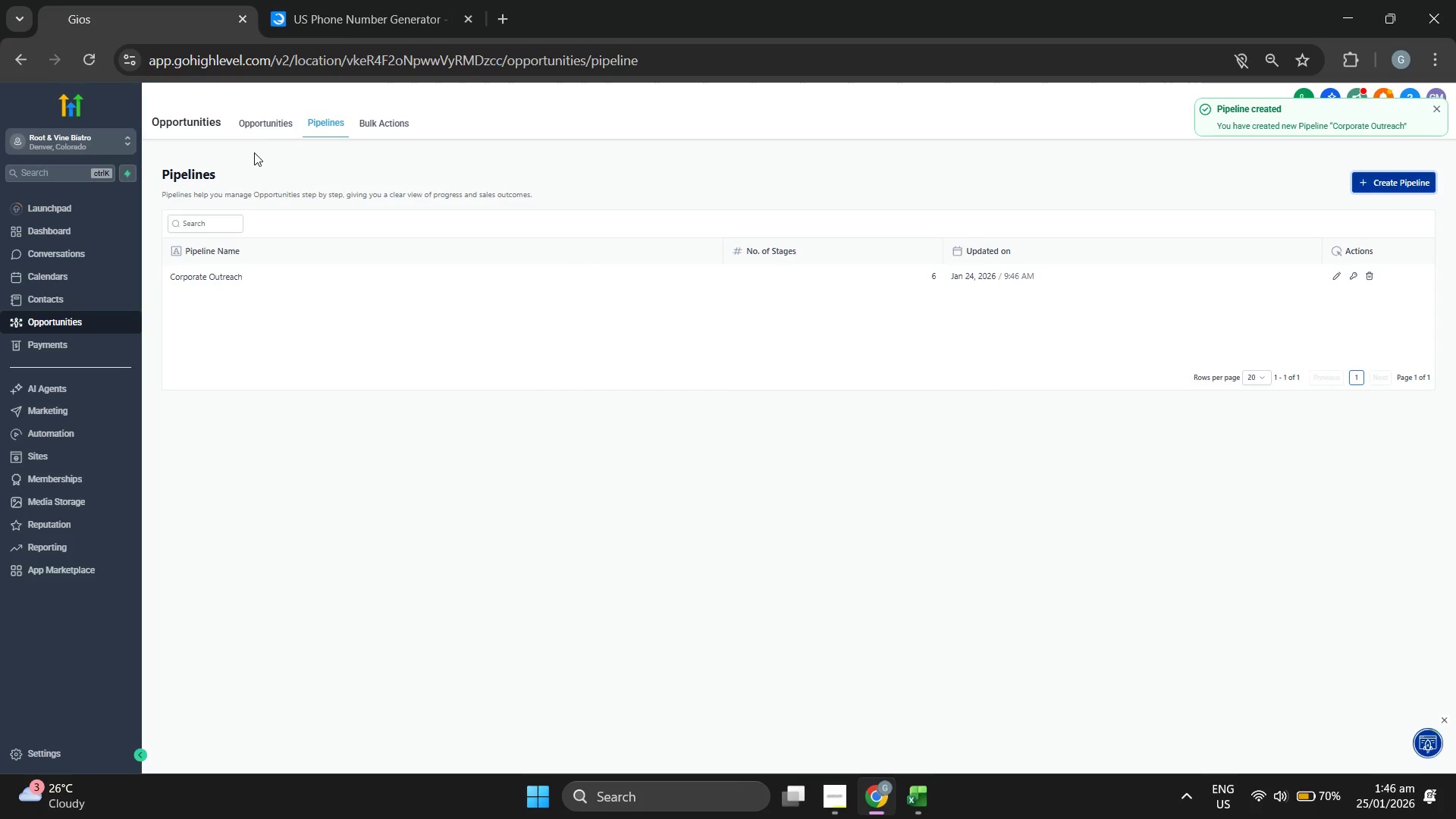 
wait(6.06)
 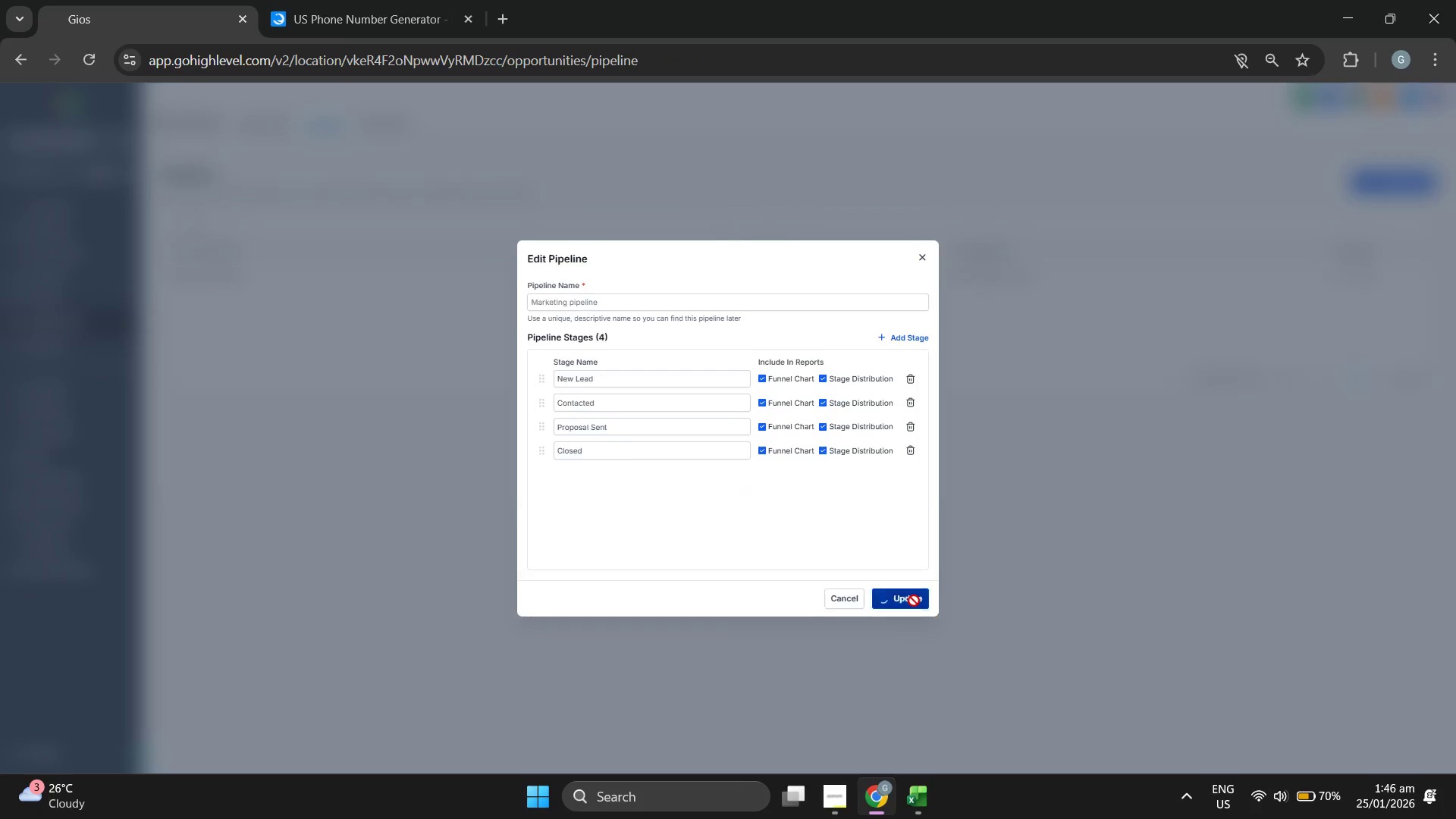 
left_click([80, 234])
 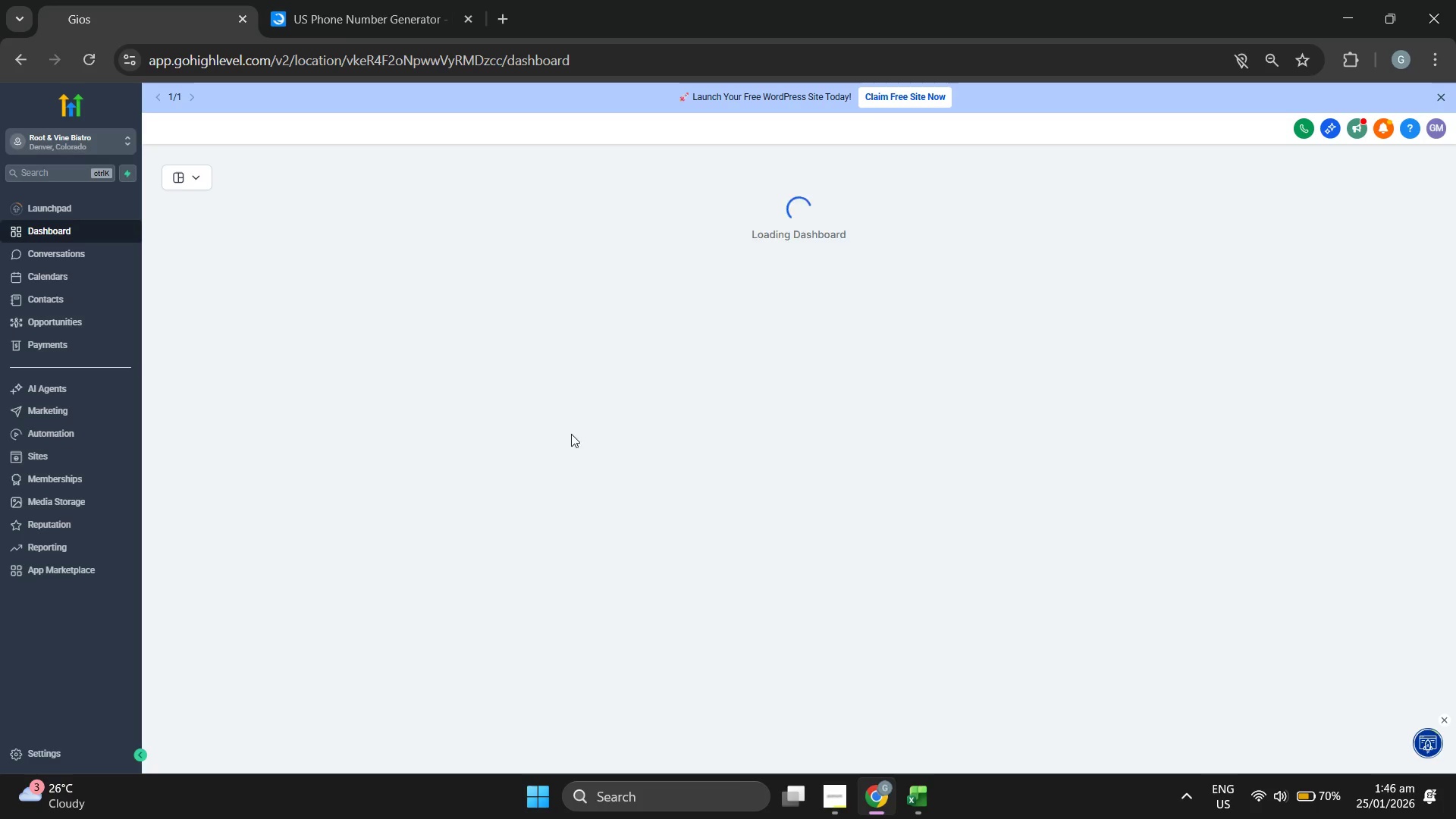 
wait(5.84)
 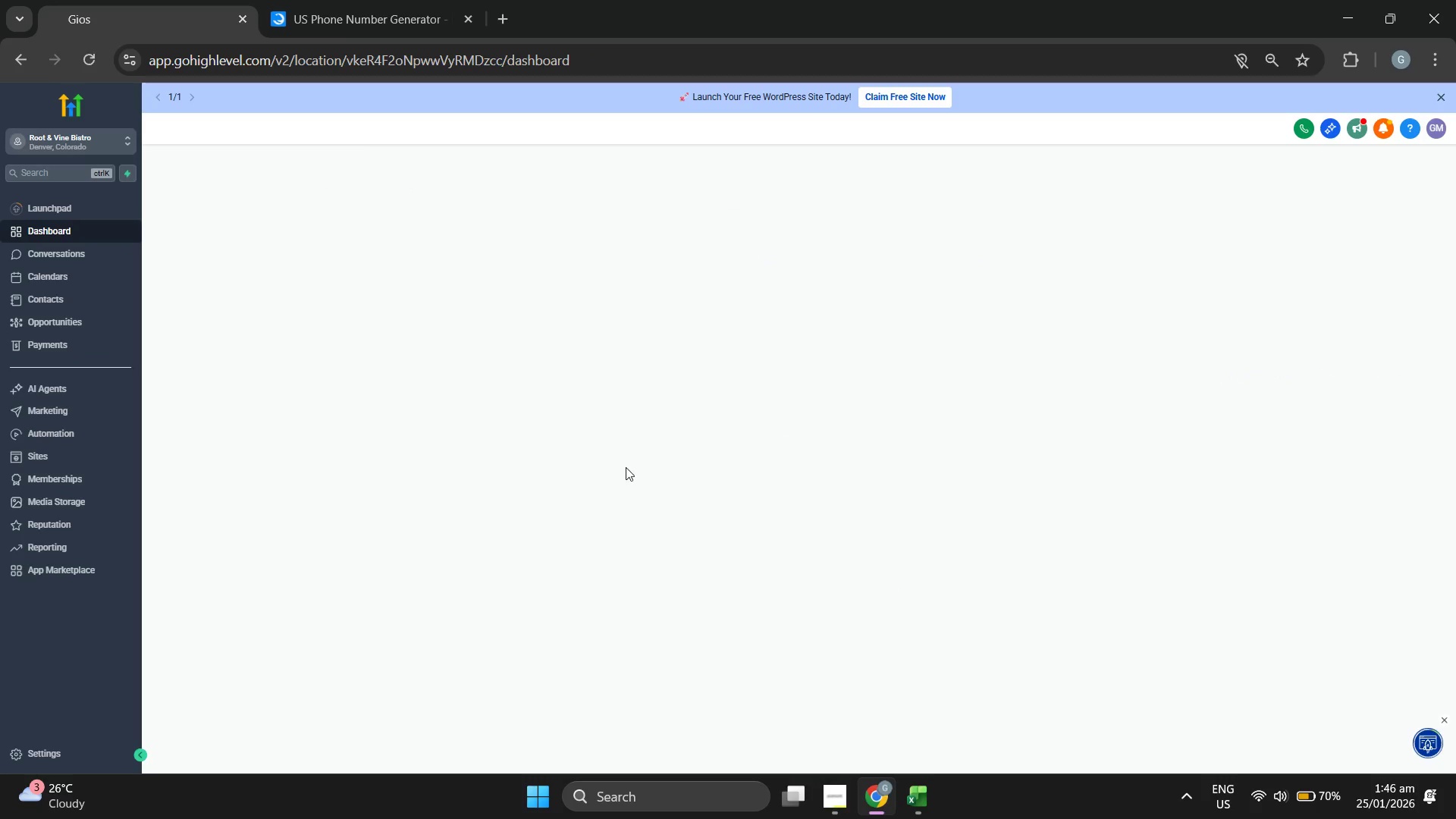 
scroll: coordinate [507, 438], scroll_direction: down, amount: 4.0
 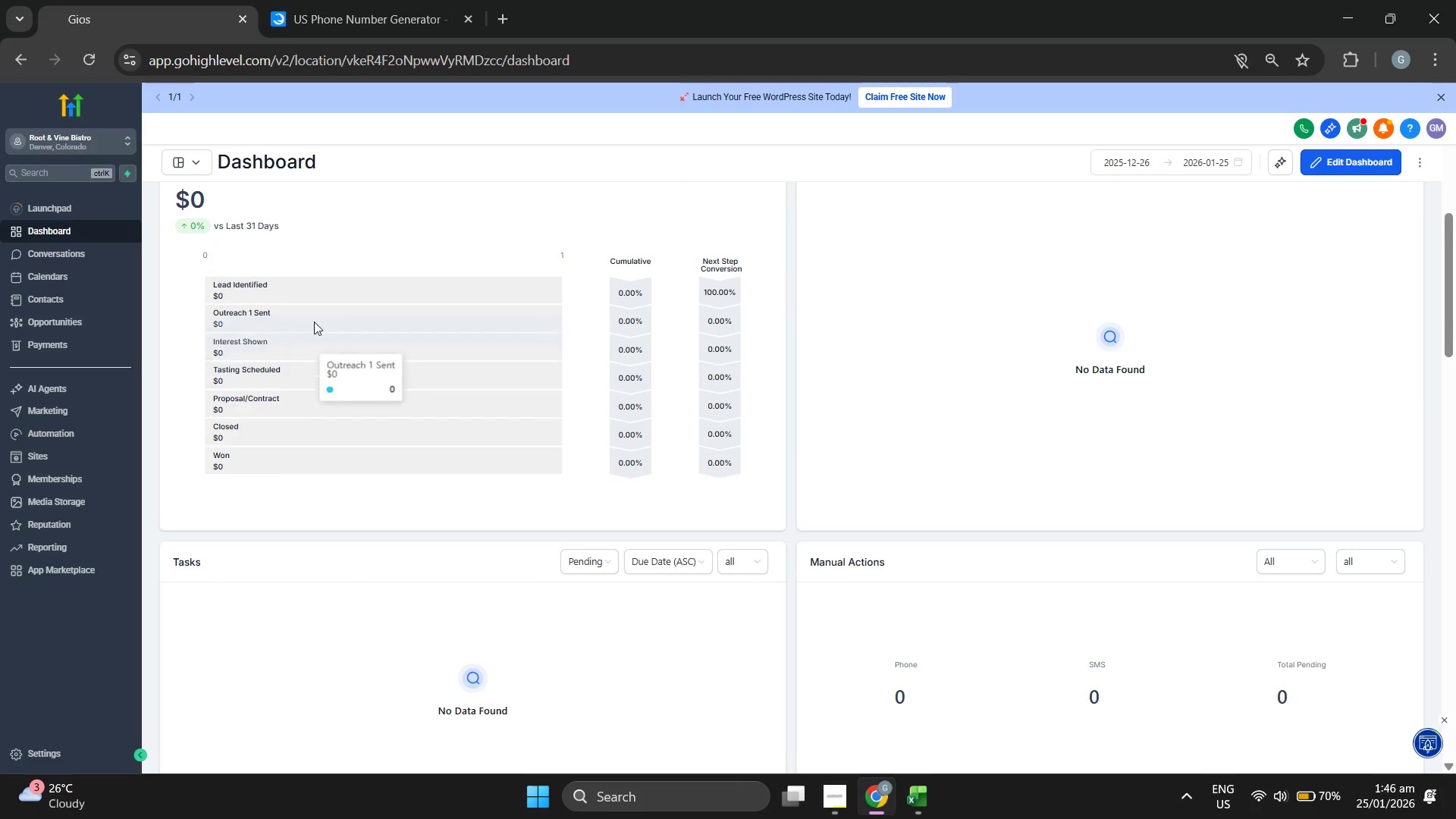 
scroll: coordinate [342, 401], scroll_direction: up, amount: 5.0
 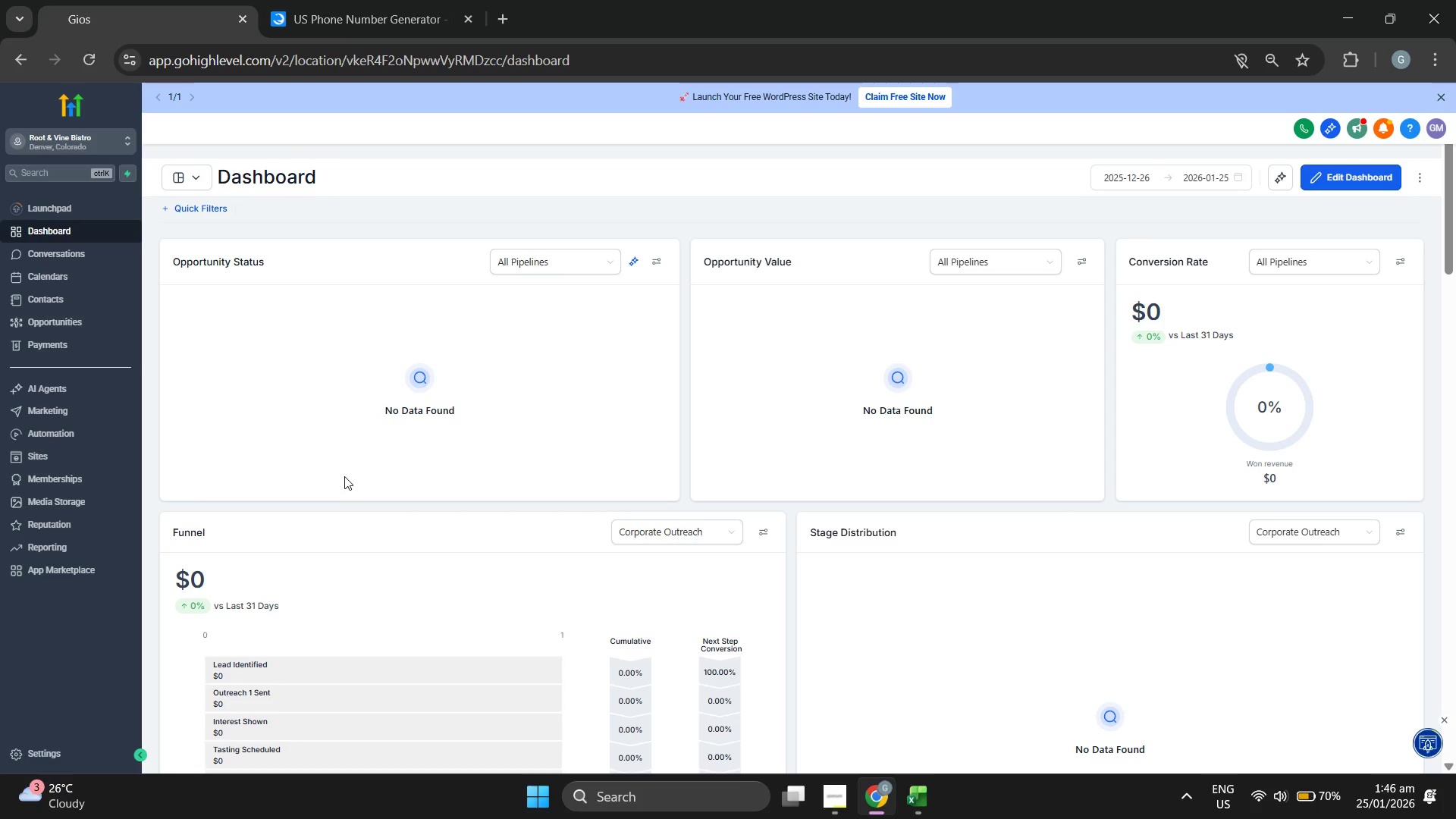 
scroll: coordinate [343, 479], scroll_direction: down, amount: 2.0
 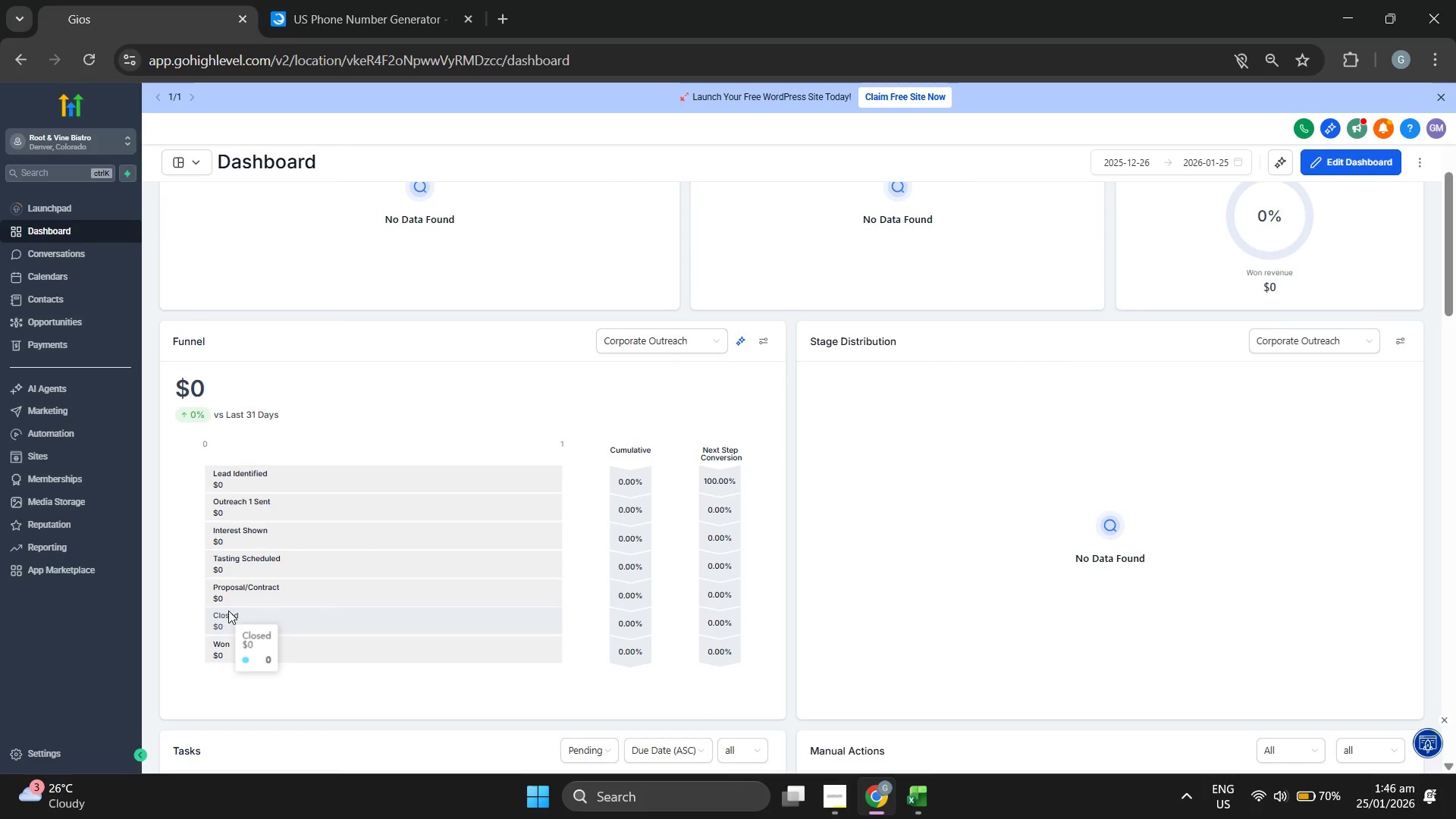 
scroll: coordinate [298, 430], scroll_direction: up, amount: 2.0
 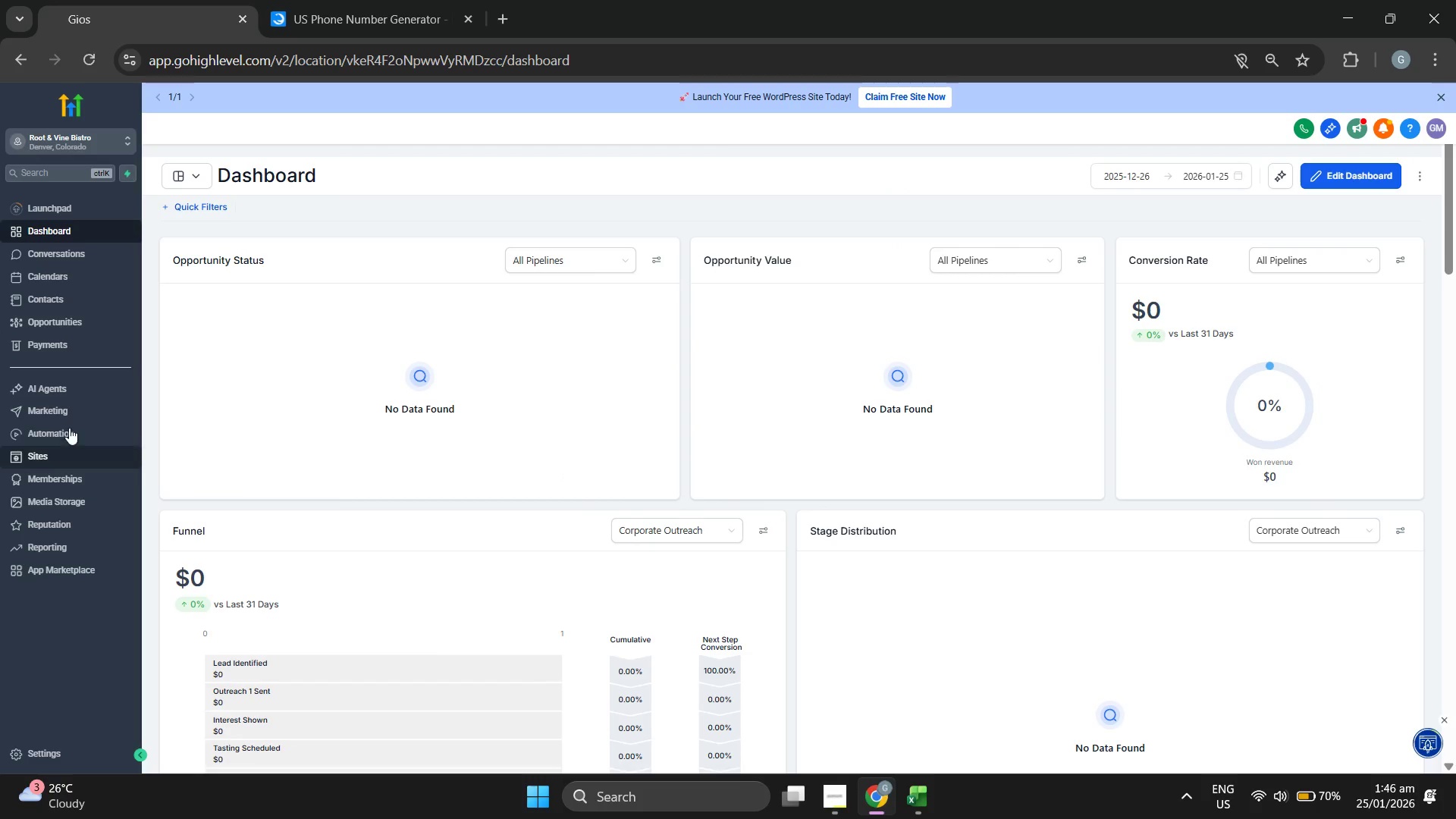 
left_click([68, 428])
 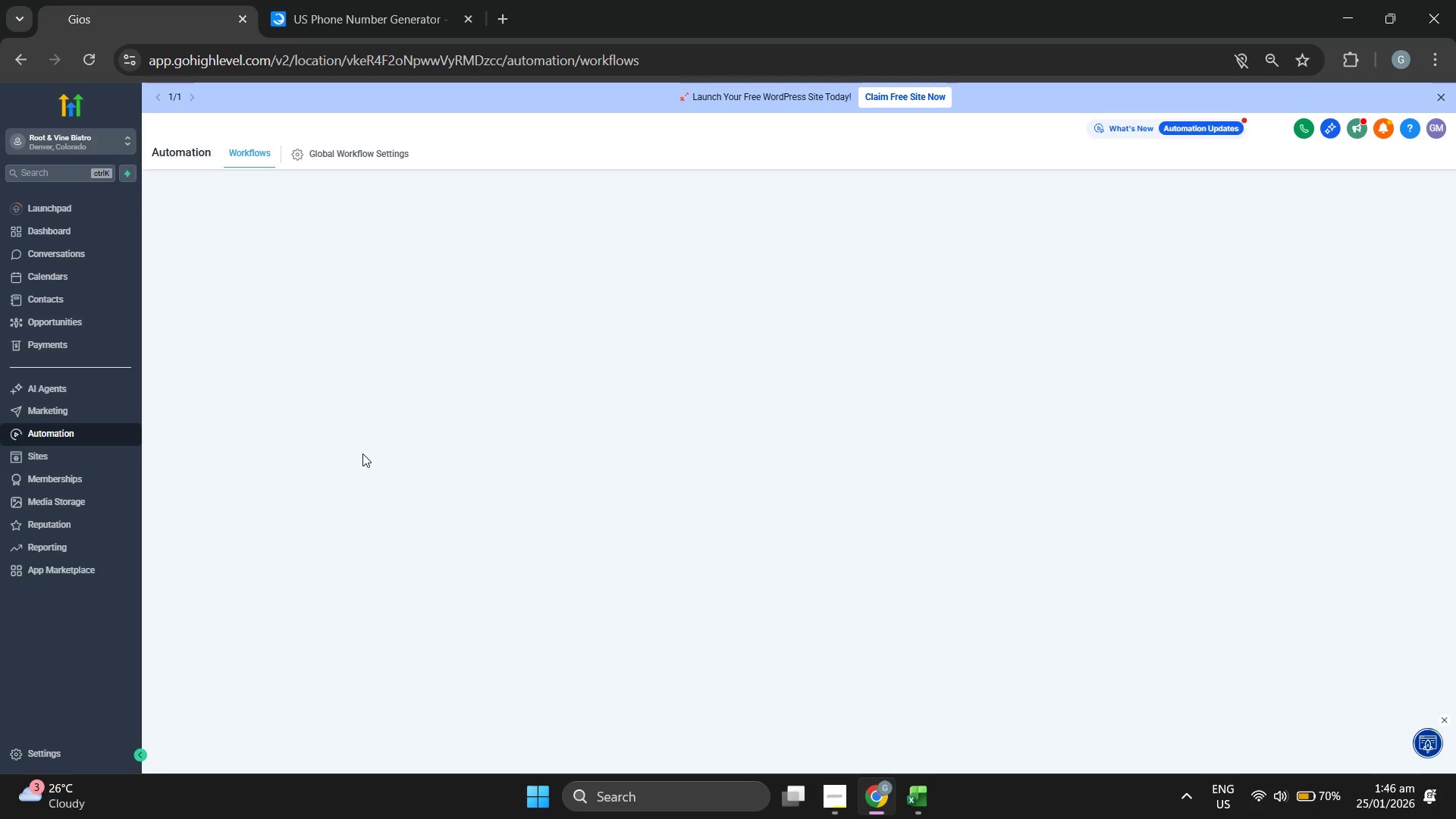 
wait(8.34)
 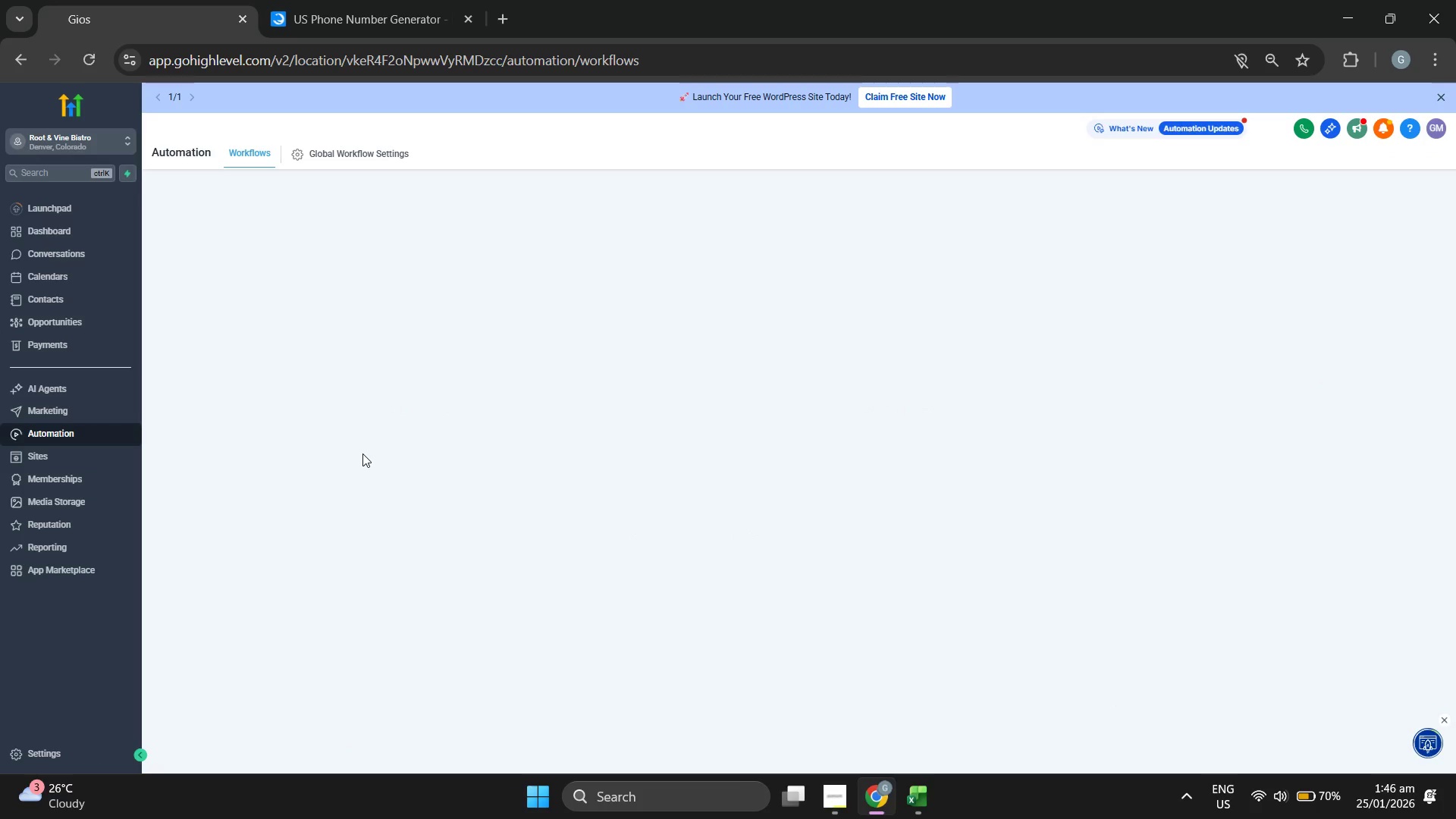 
left_click([1109, 214])
 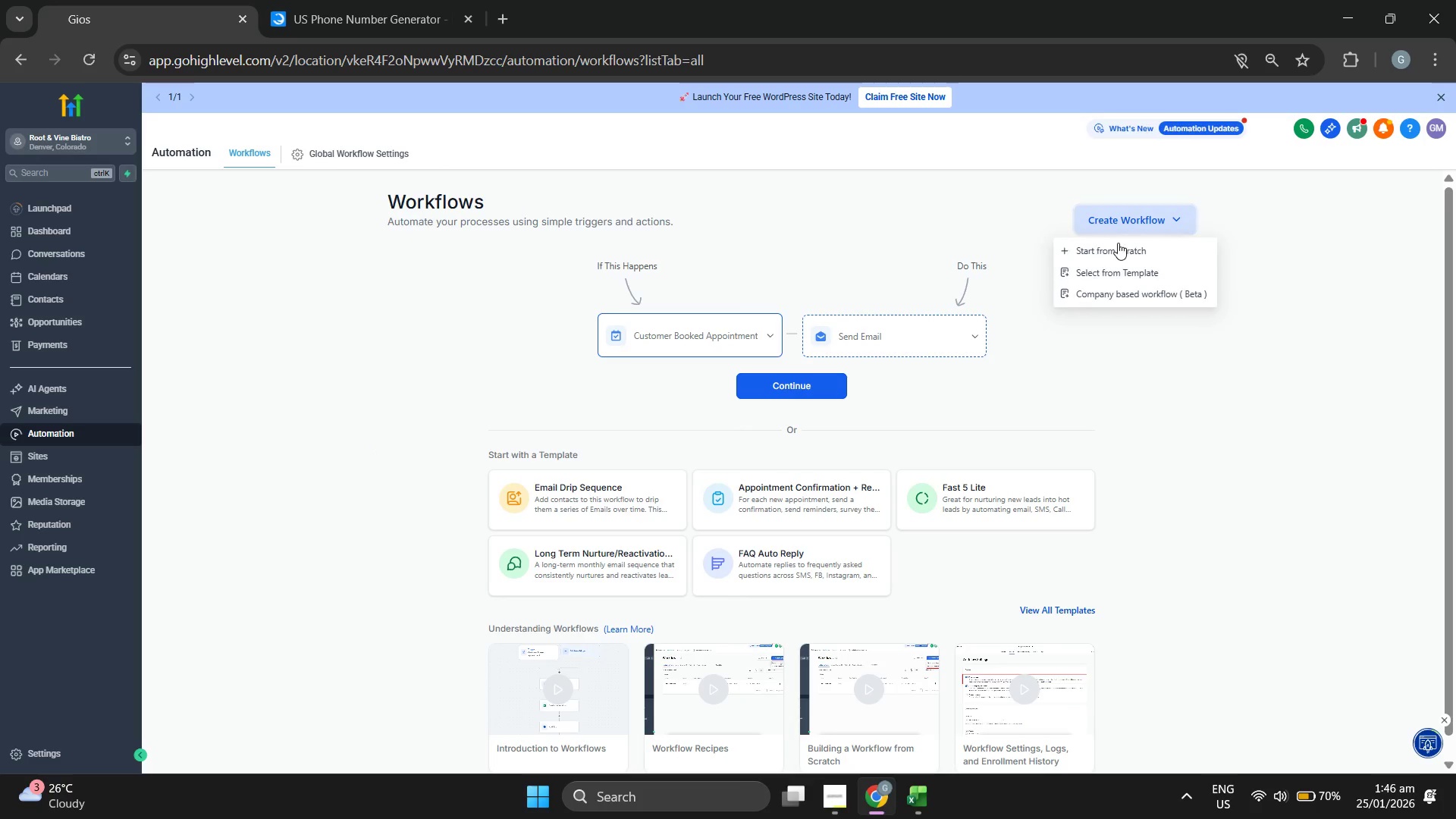 
left_click([1118, 243])
 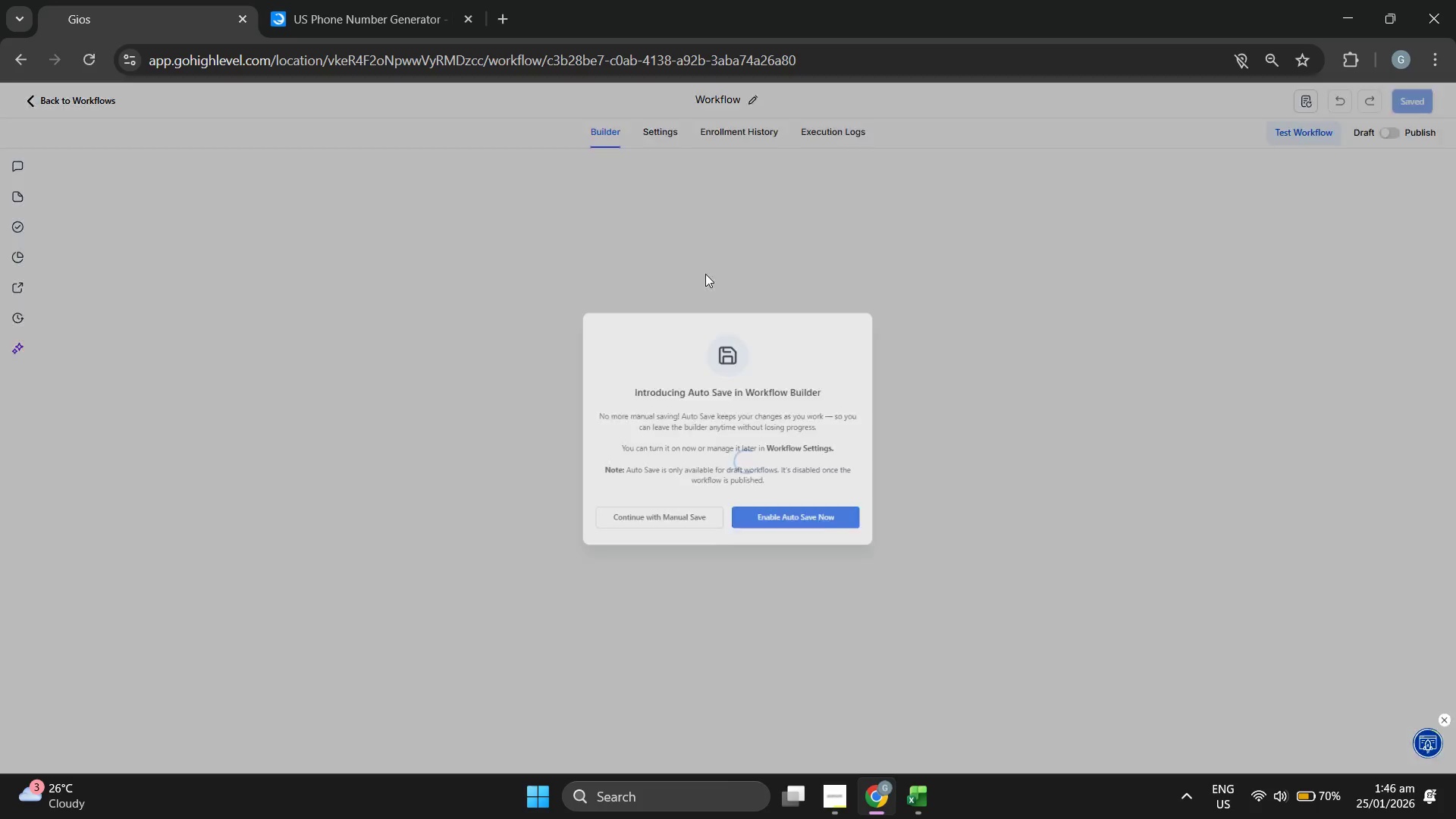 
wait(6.3)
 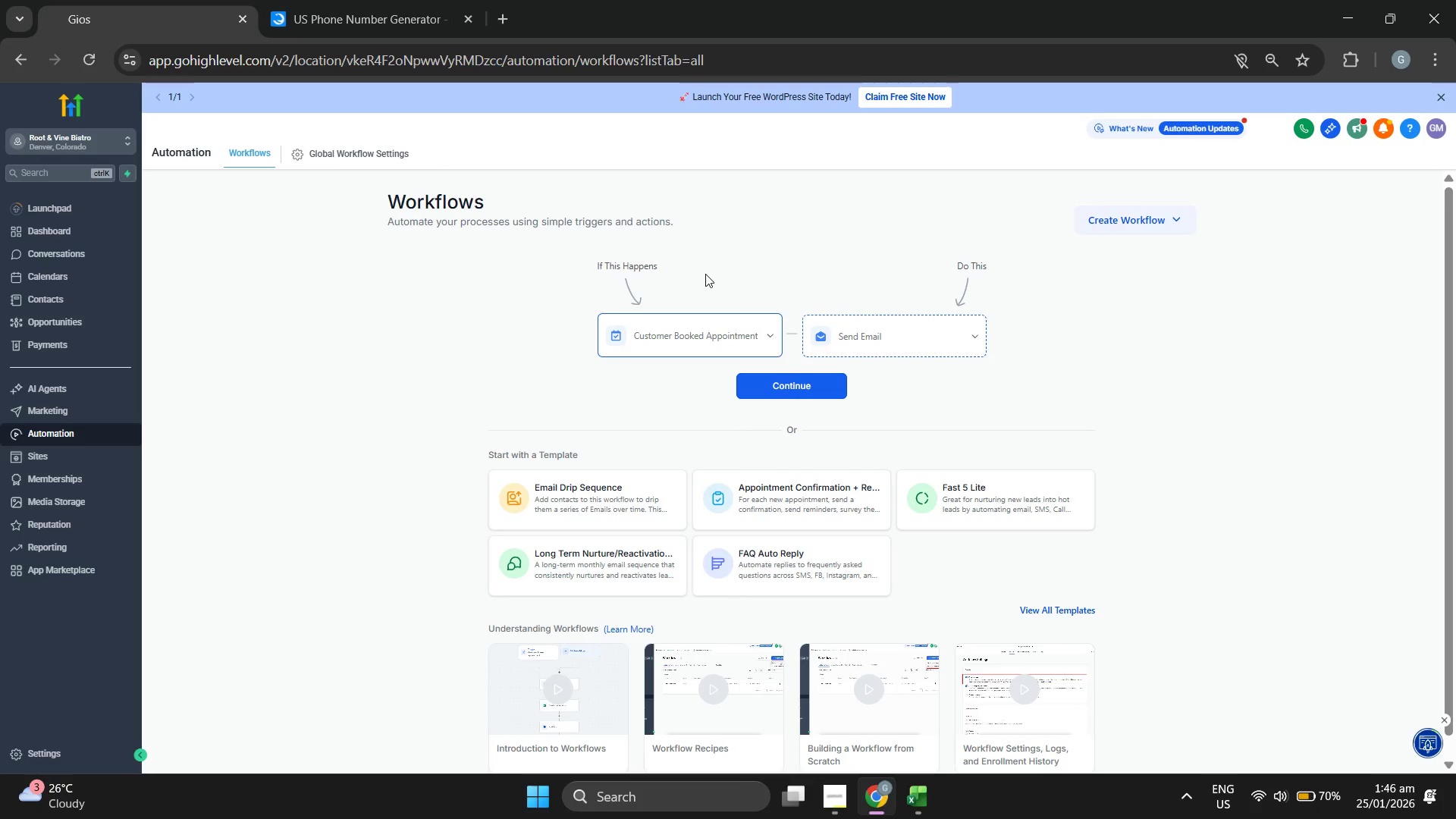 
left_click([814, 534])
 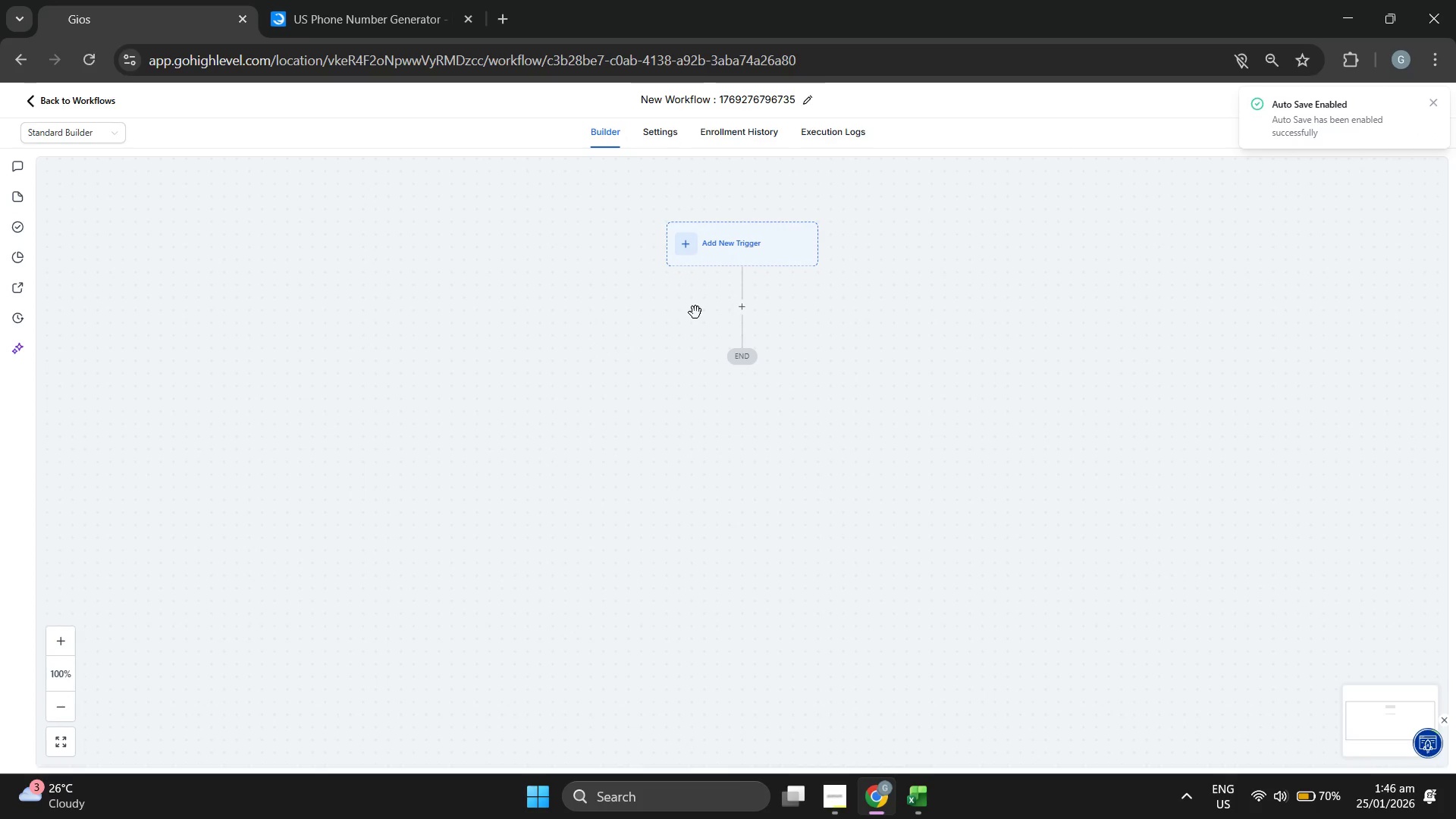 
wait(8.89)
 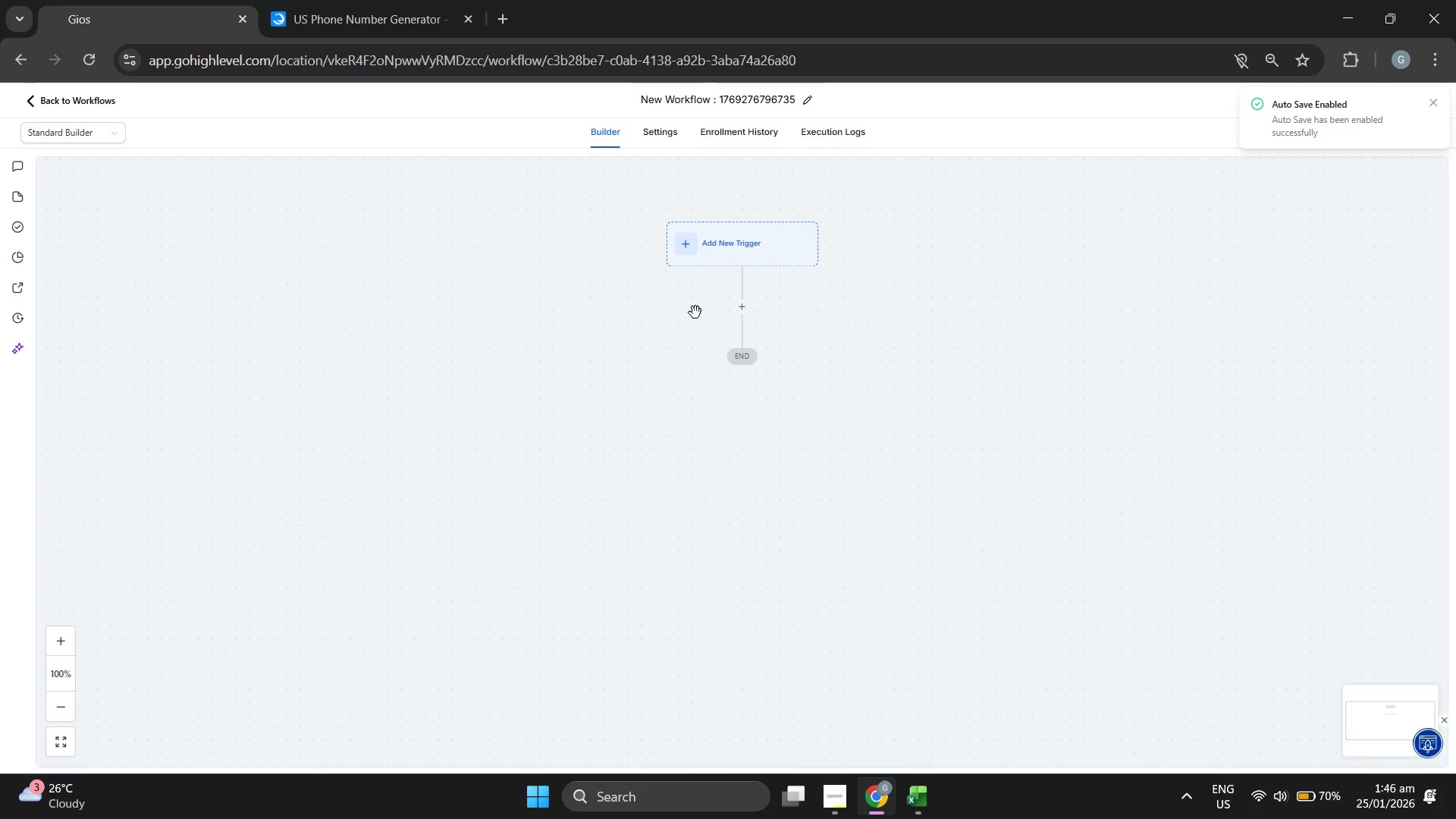 
left_click([736, 258])
 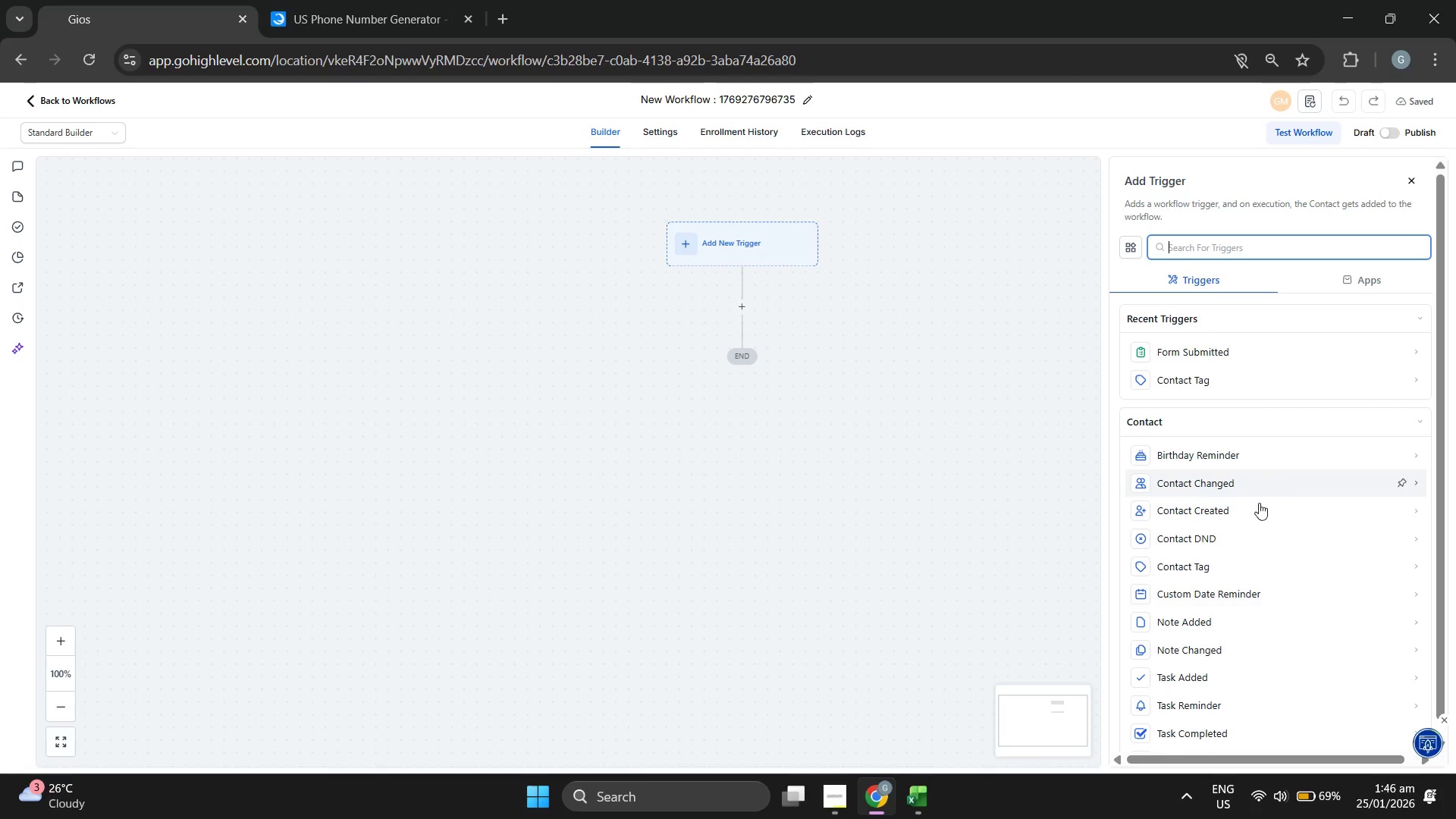 
wait(6.95)
 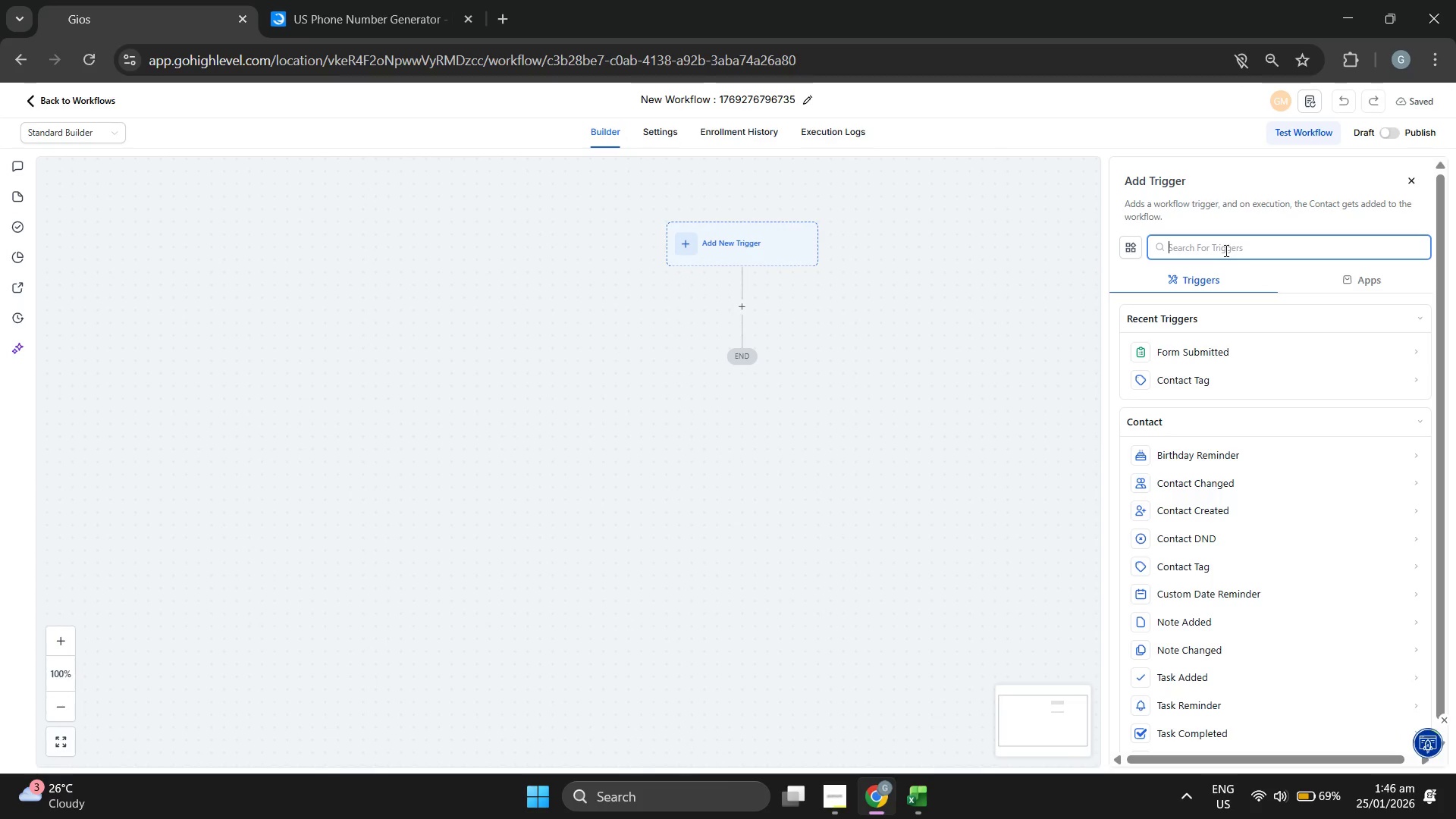 
left_click([1212, 382])
 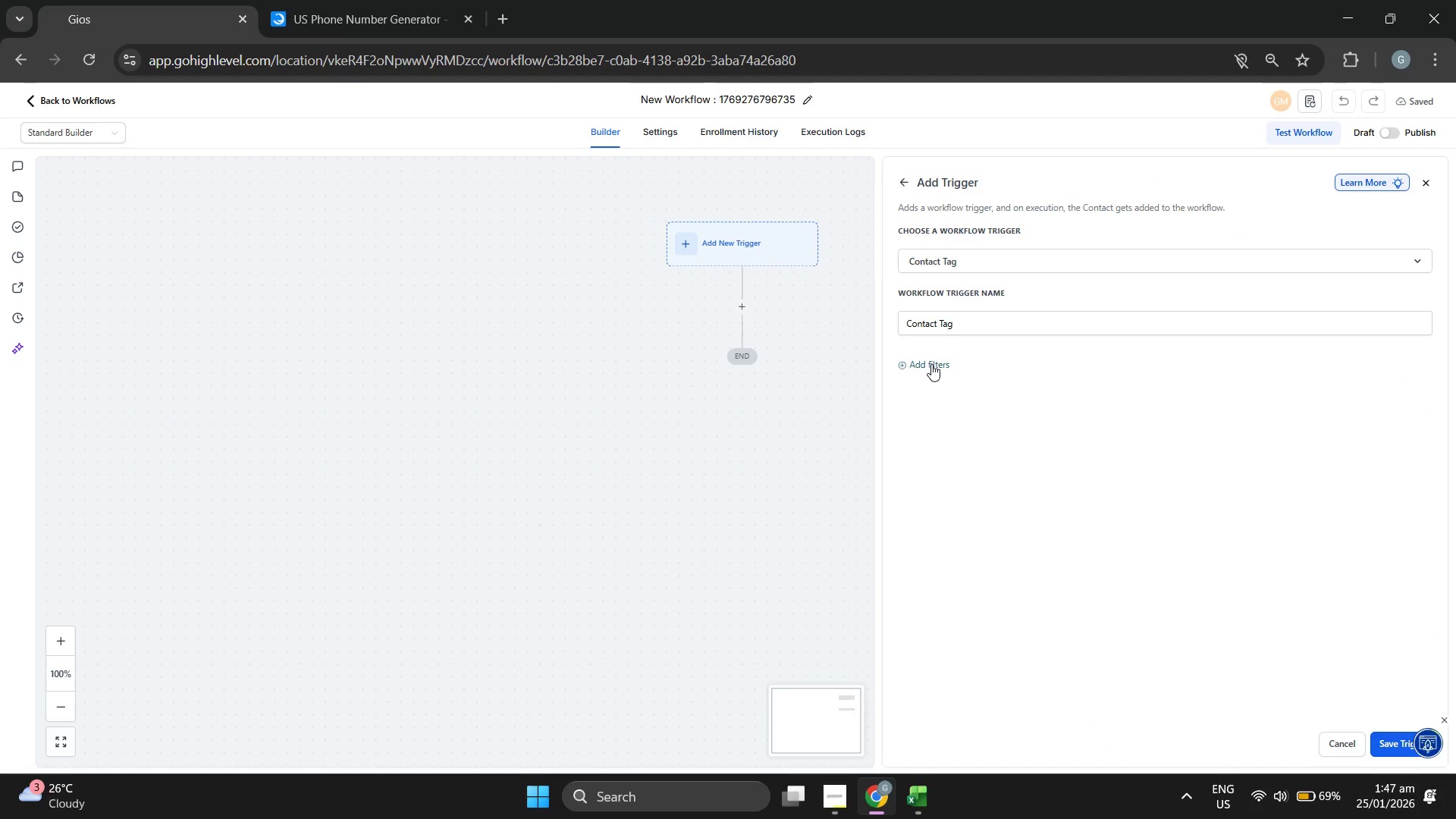 
left_click([936, 363])
 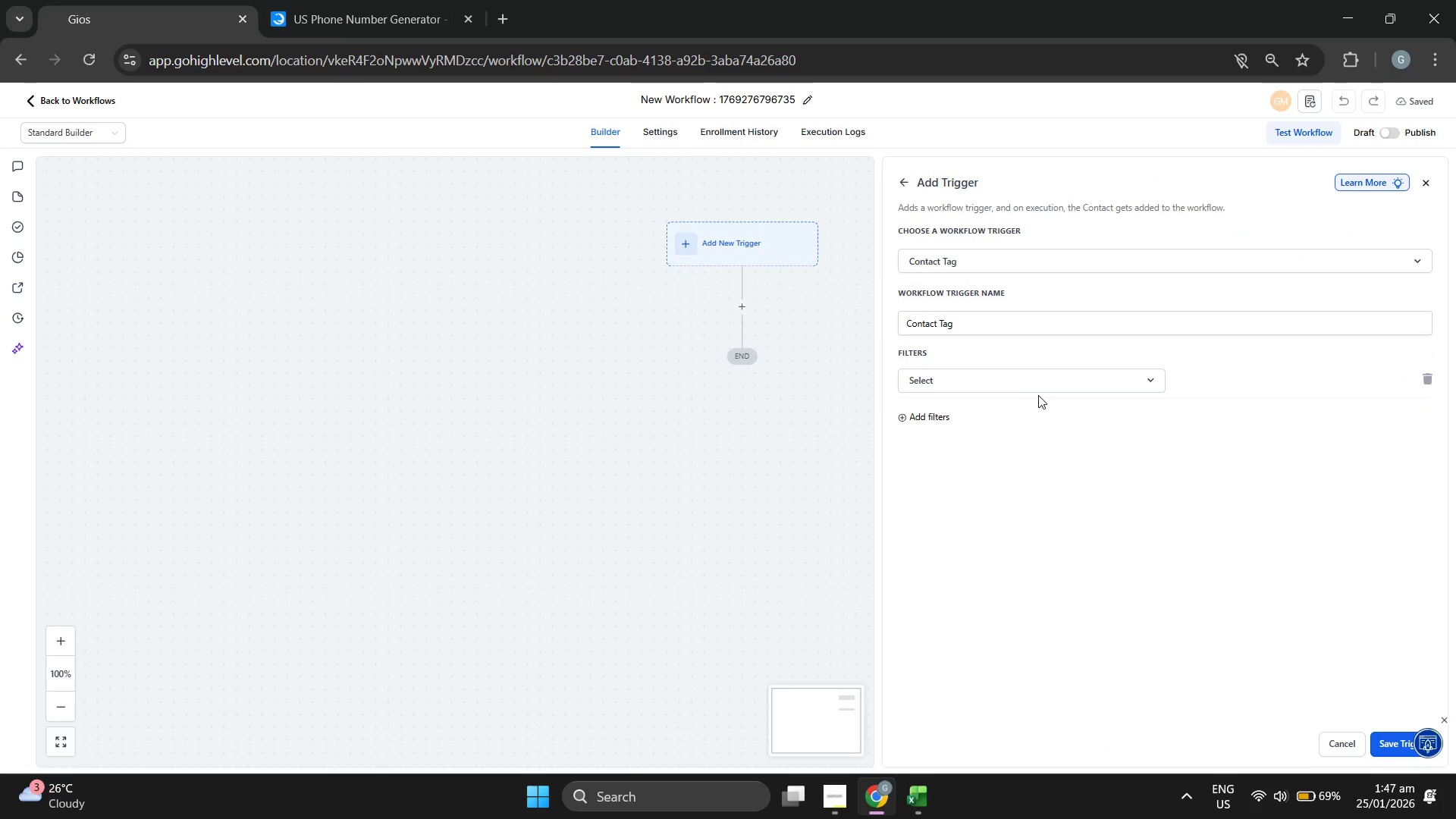 
left_click([1049, 384])
 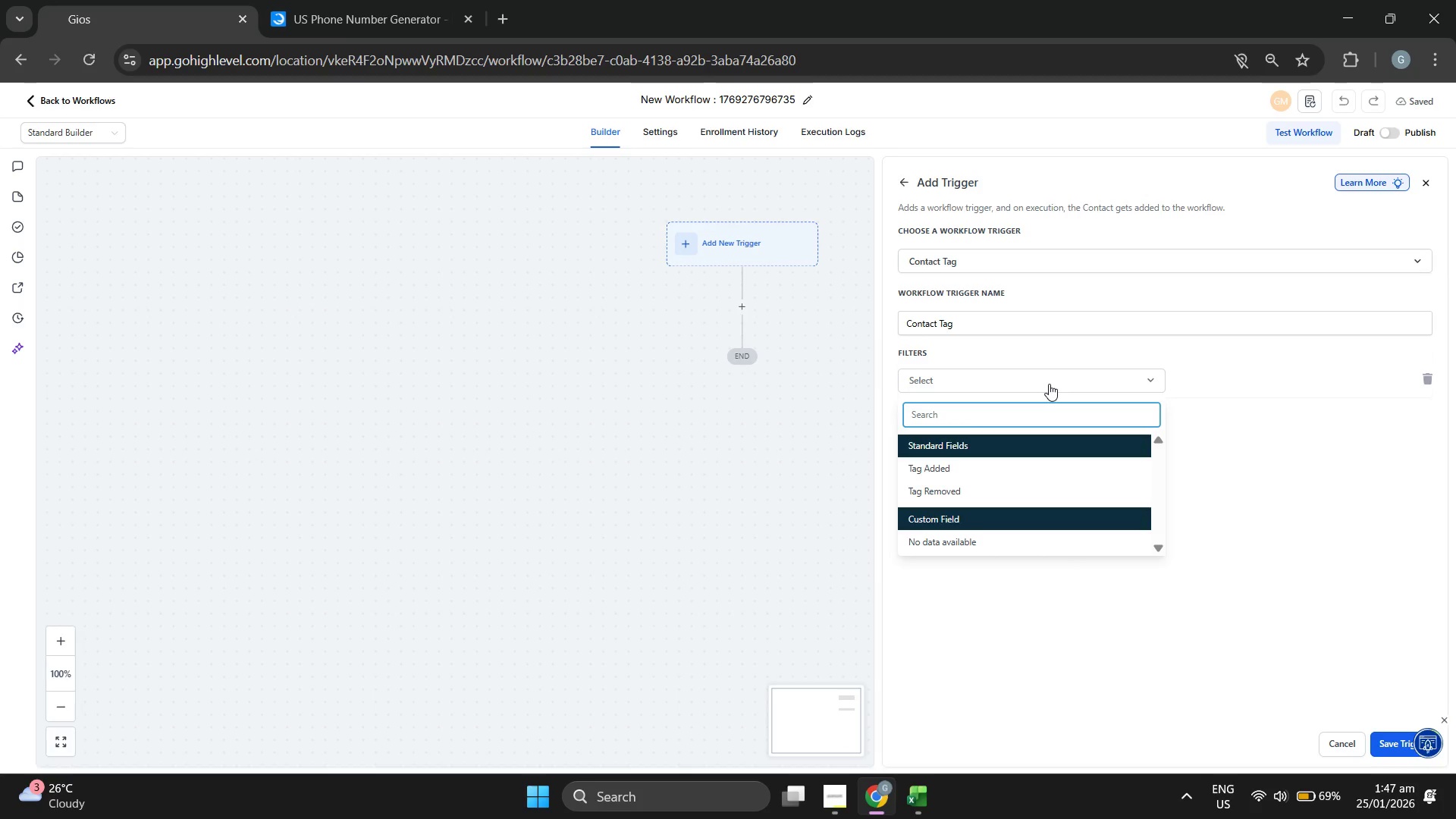 
left_click([1092, 322])
 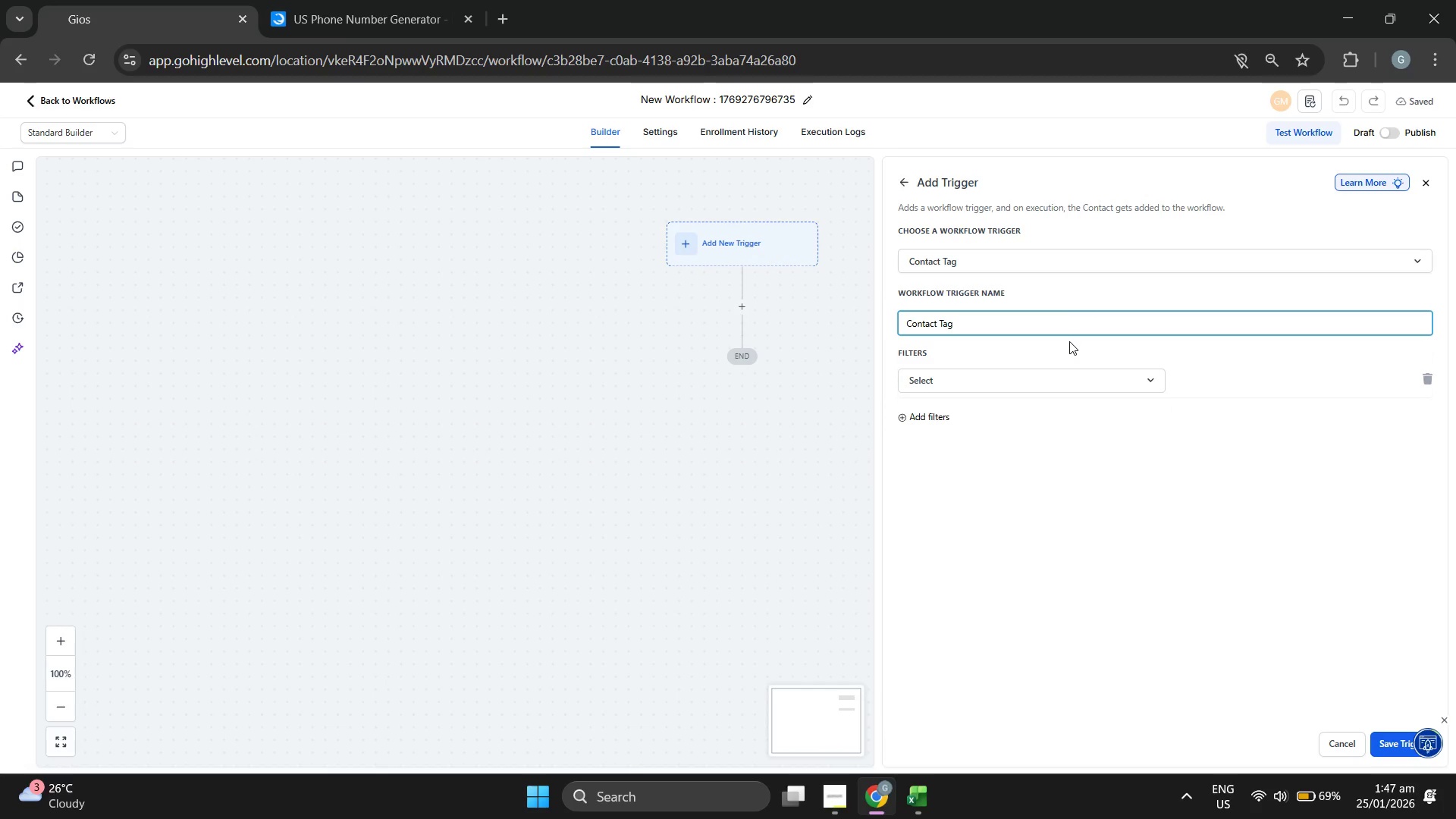 
wait(5.05)
 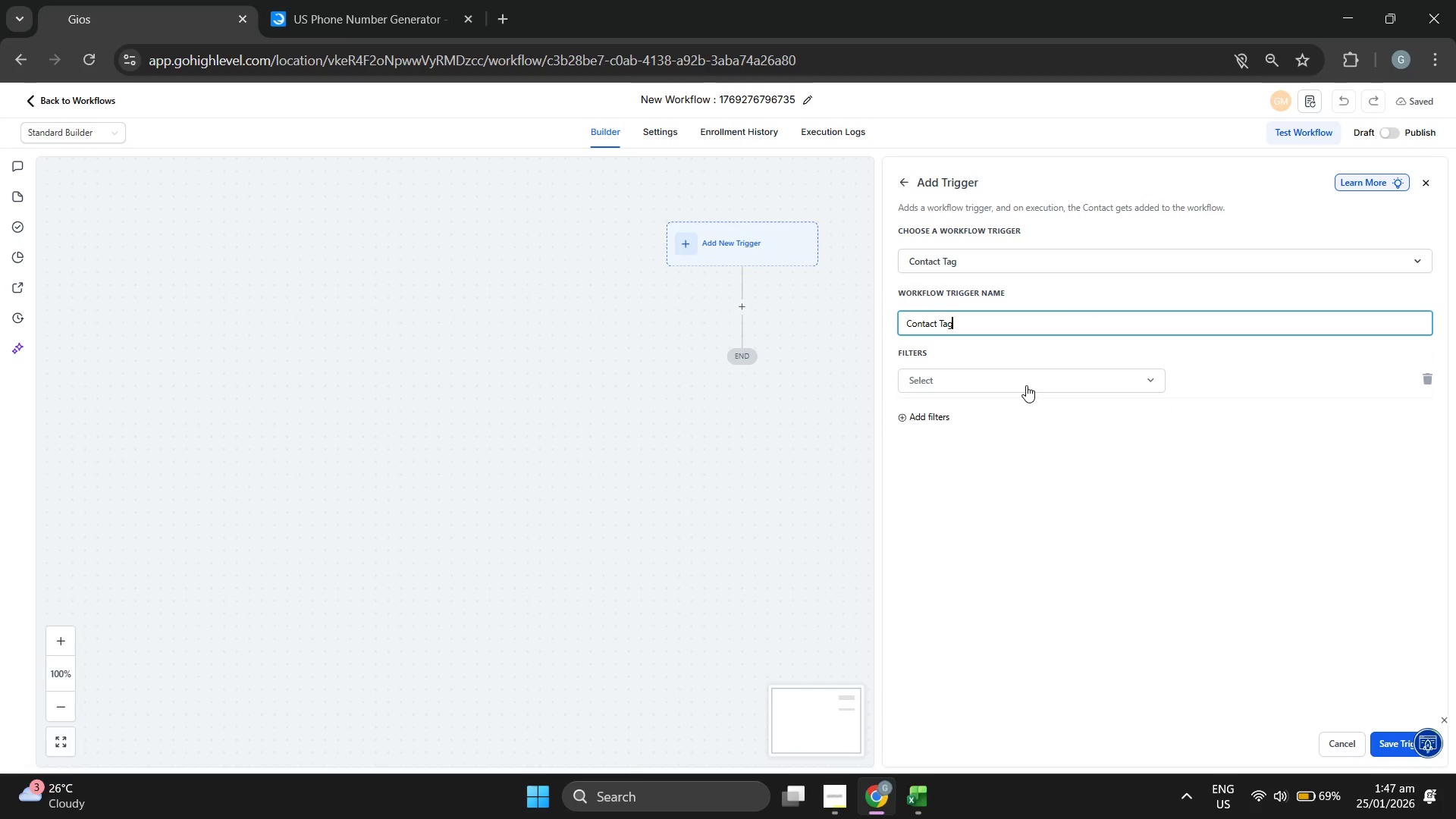 
hold_key(key=Backspace, duration=0.91)
 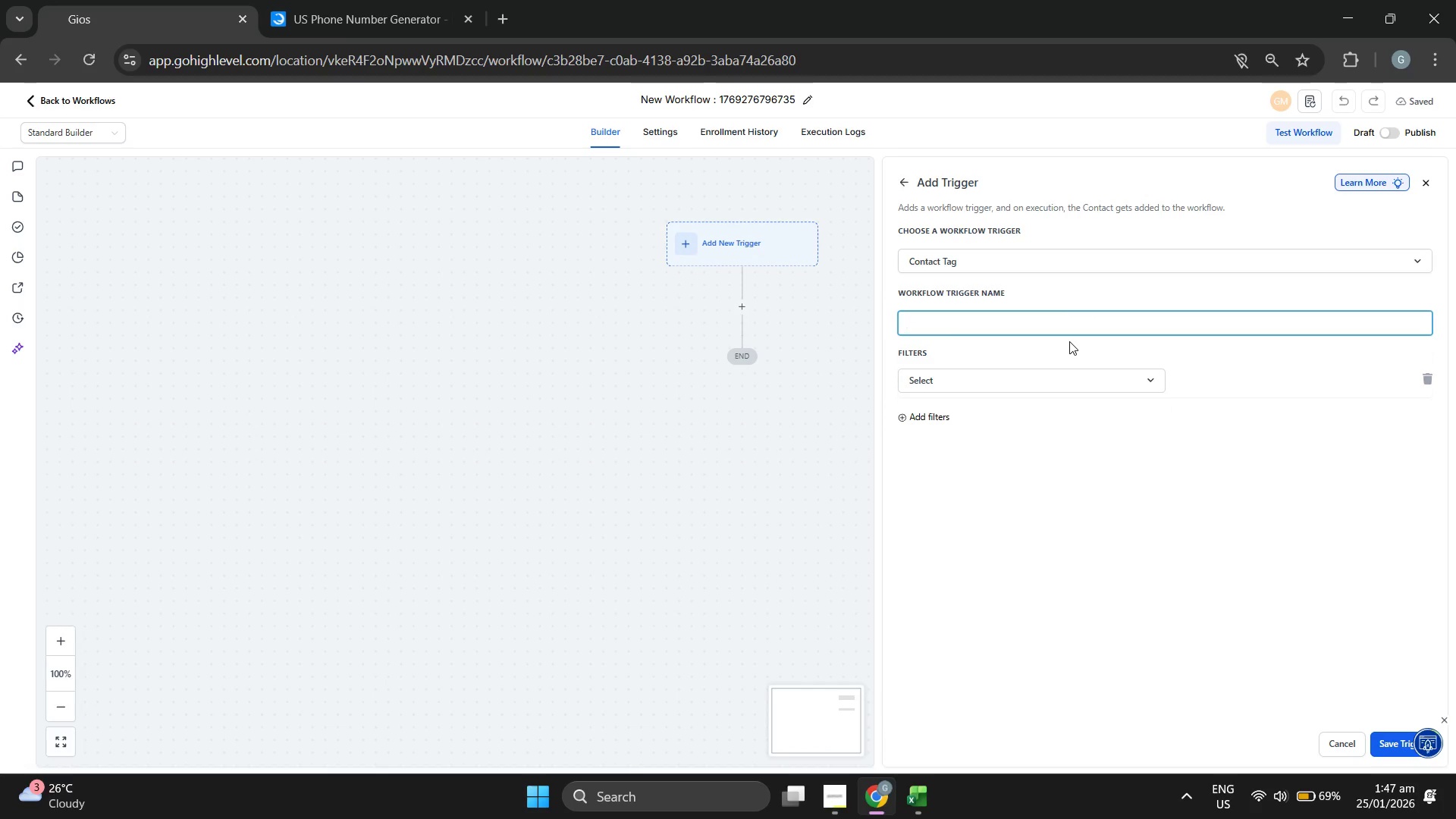 
type(Corporate Lead)
 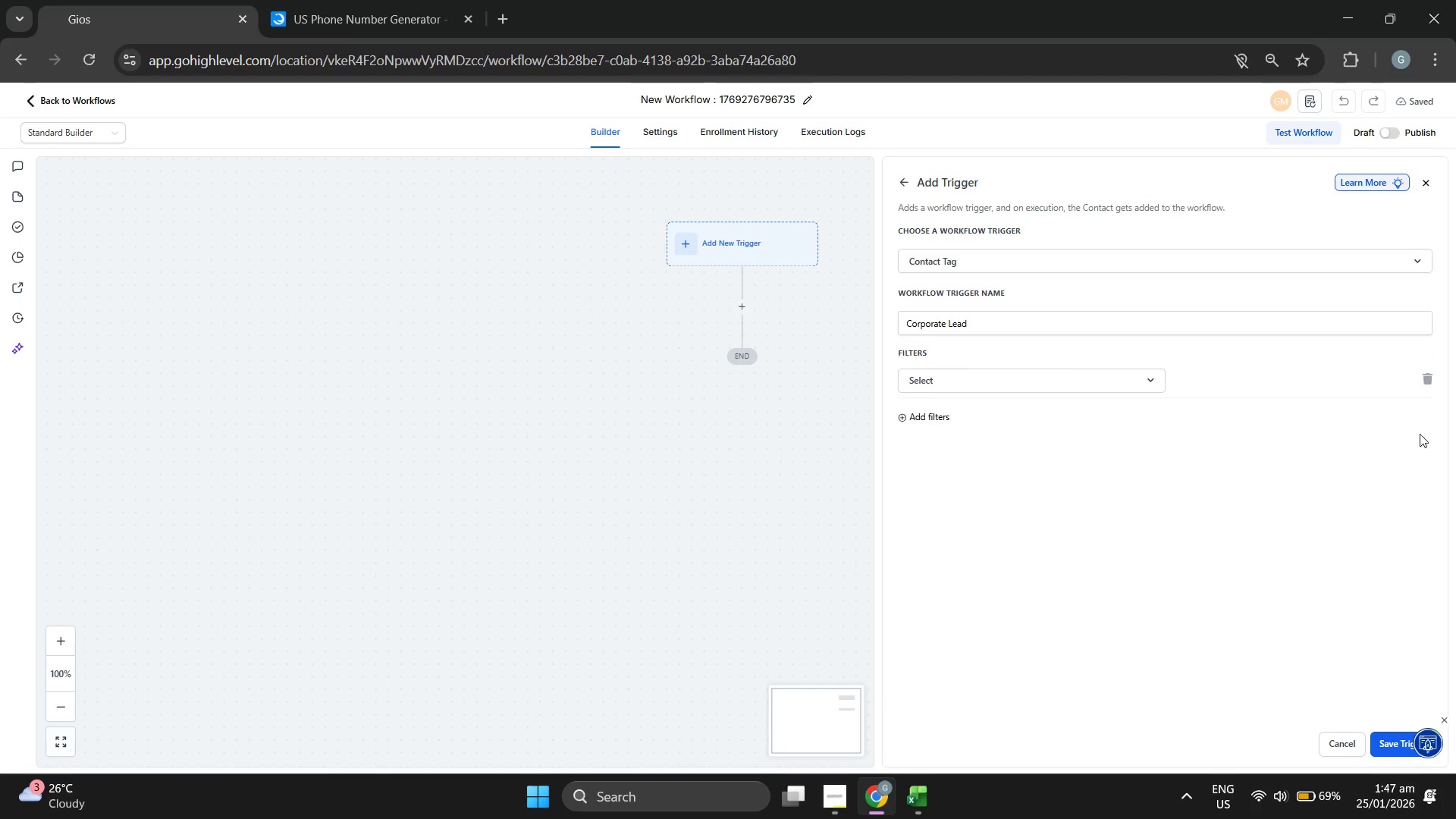 
left_click([1429, 382])
 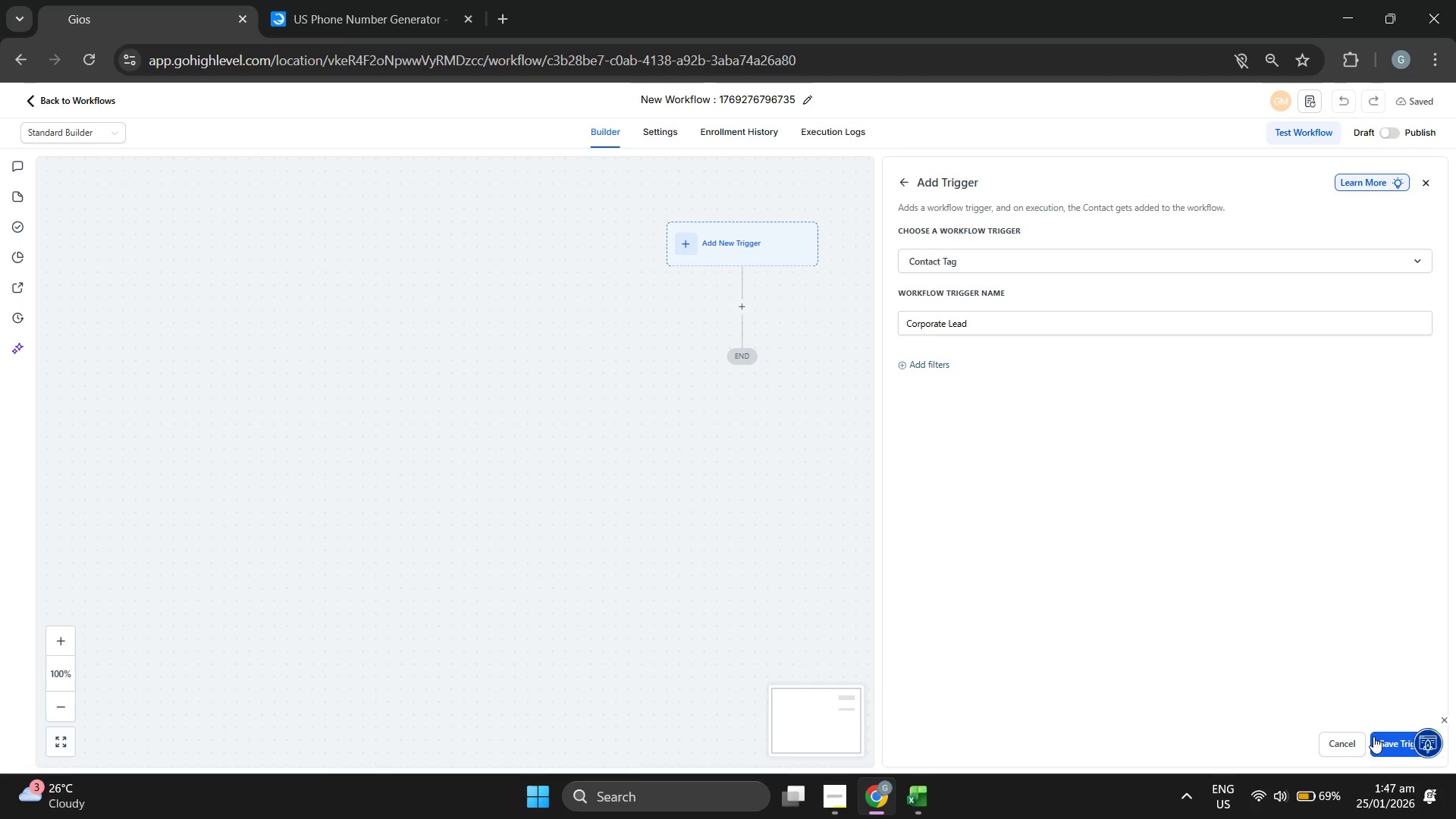 
left_click([1389, 742])
 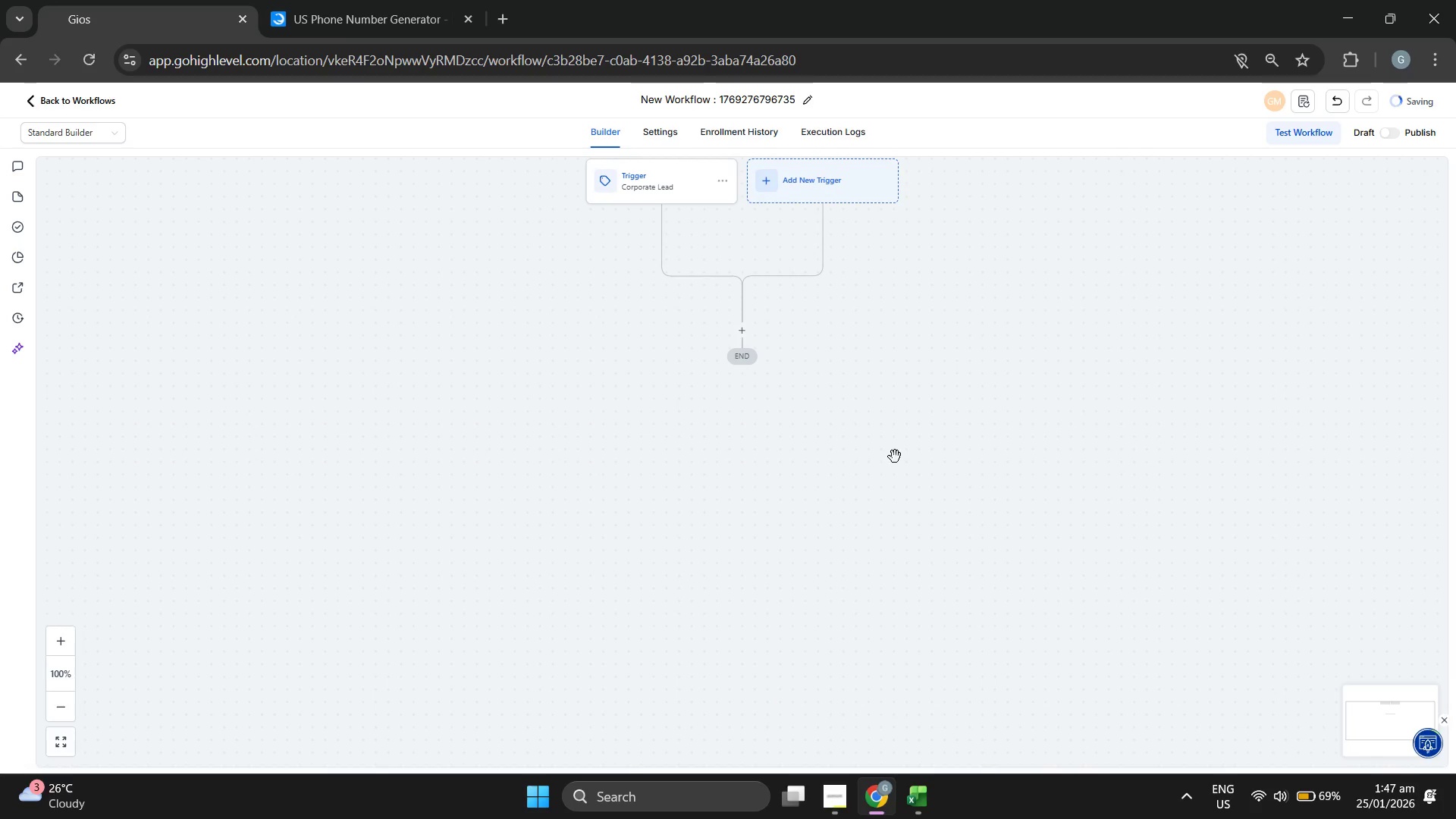 
scroll: coordinate [921, 467], scroll_direction: up, amount: 1.0
 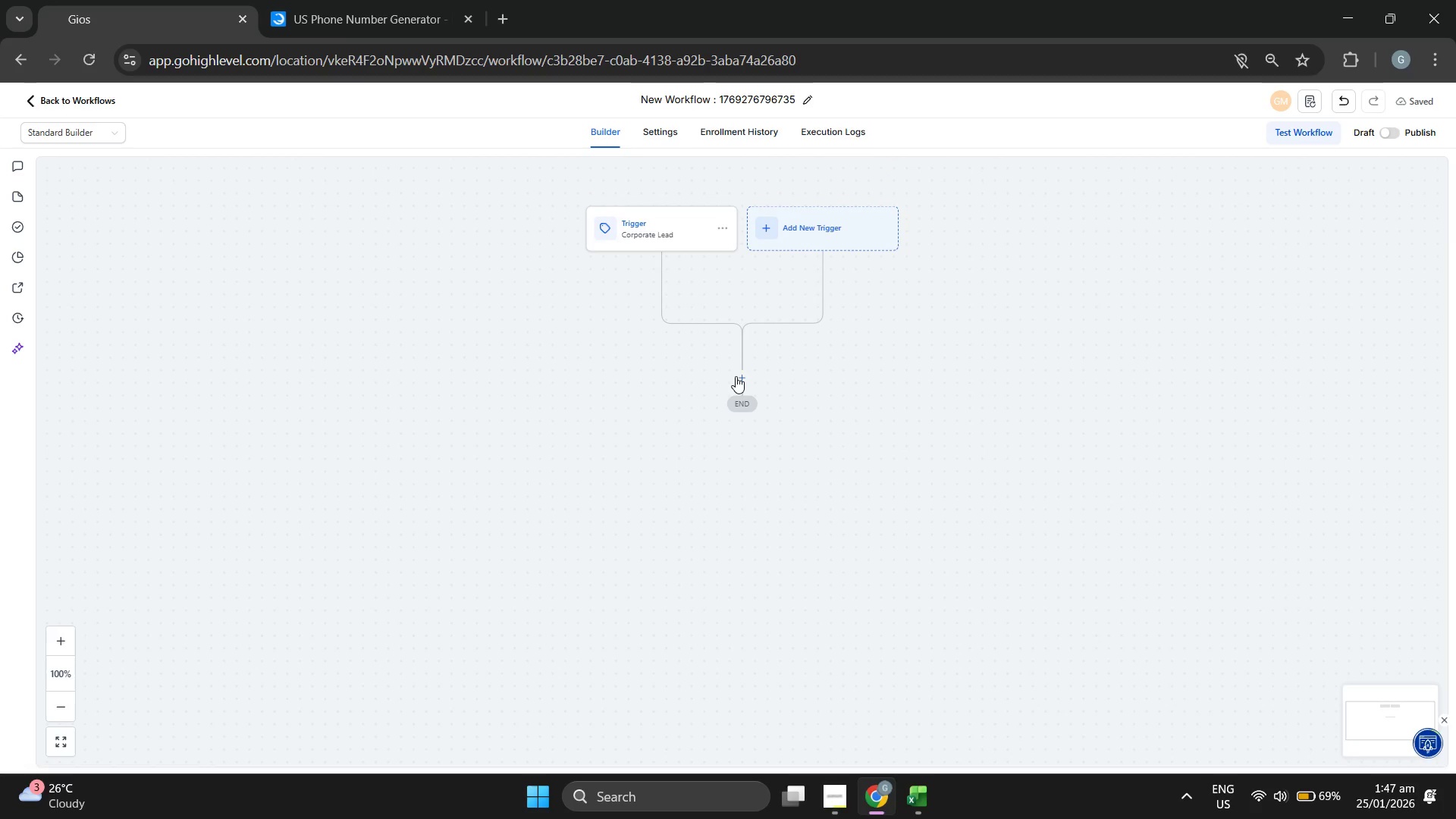 
left_click([742, 372])
 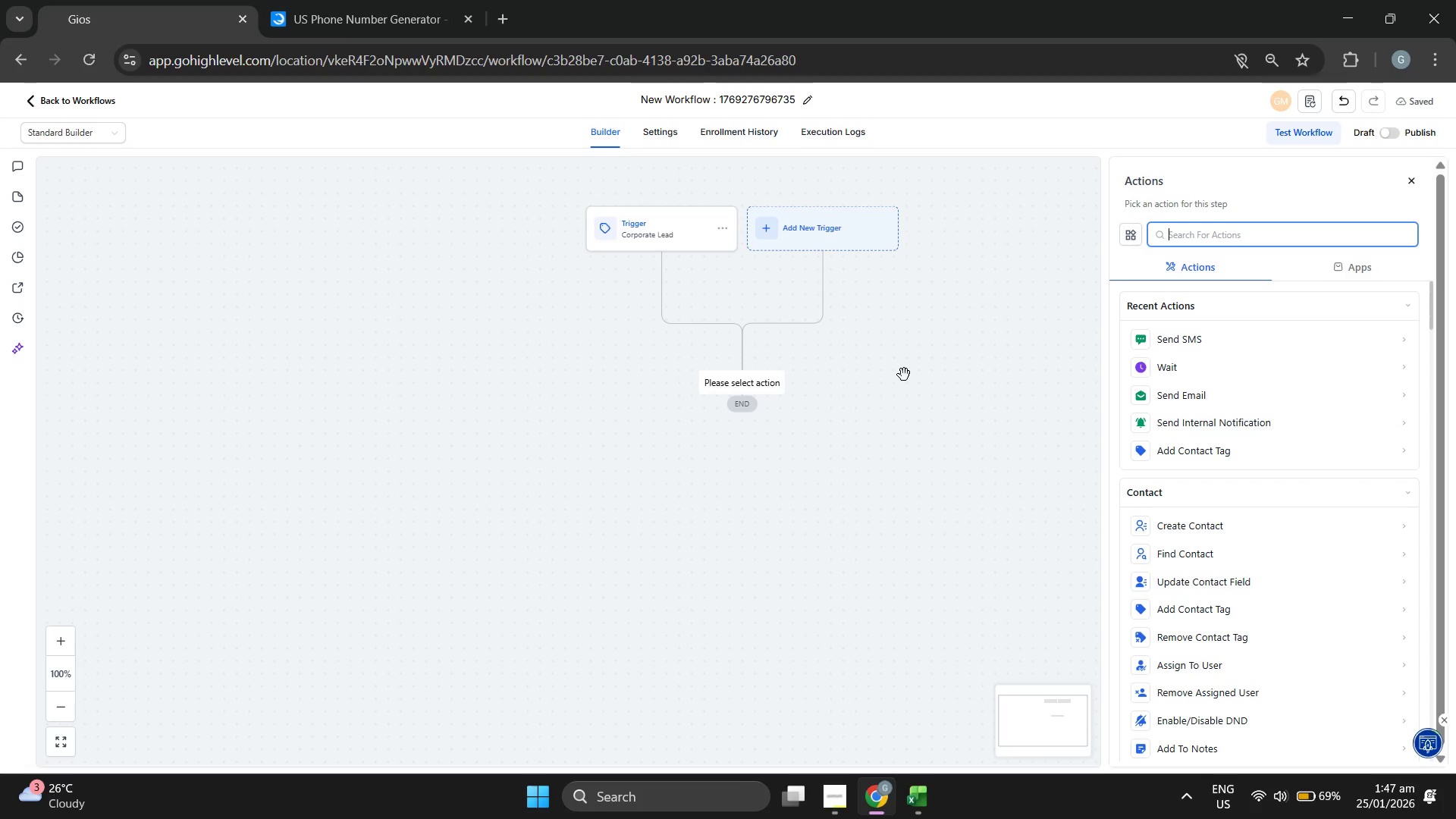 
wait(16.14)
 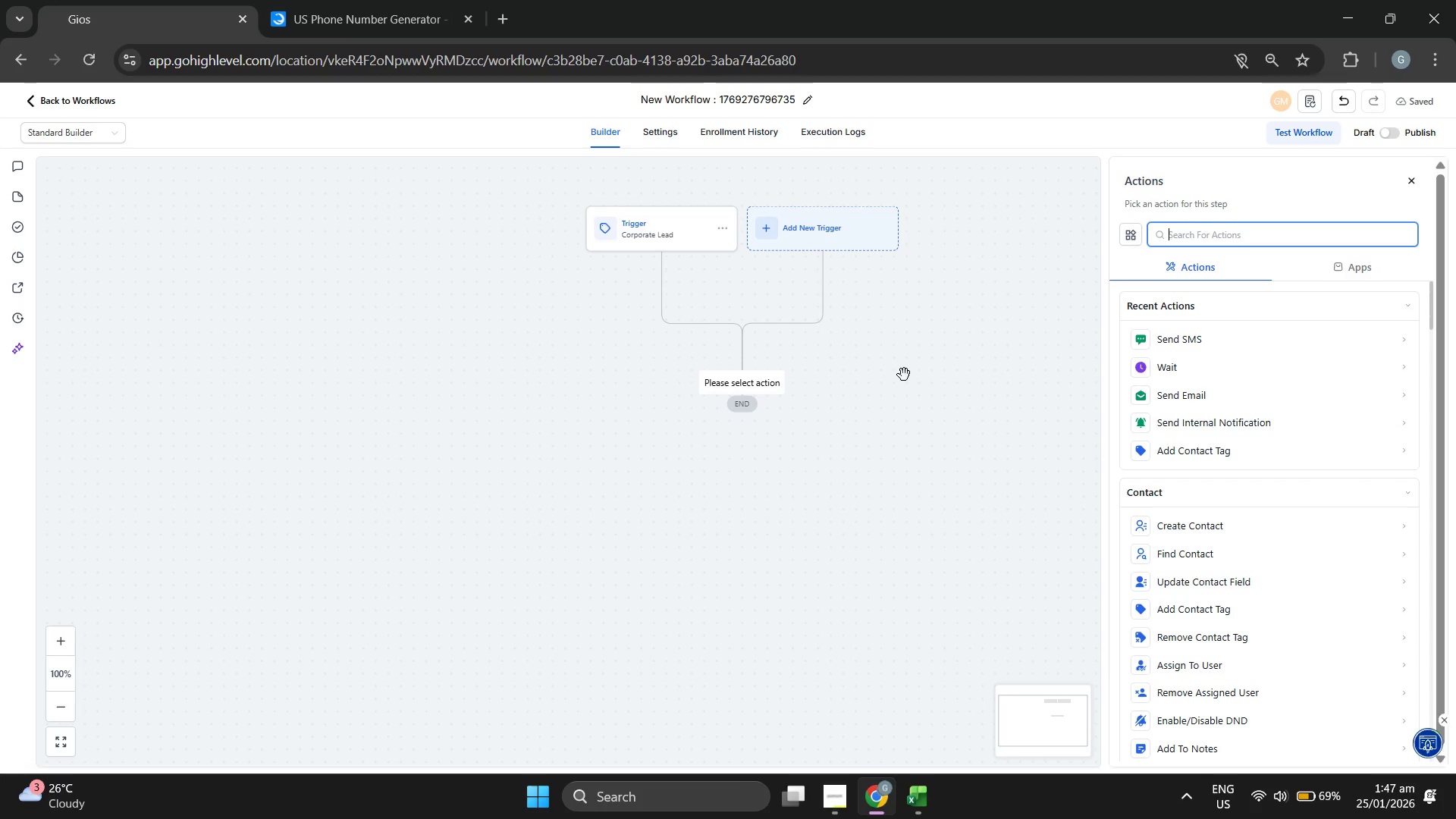 
type(add)
 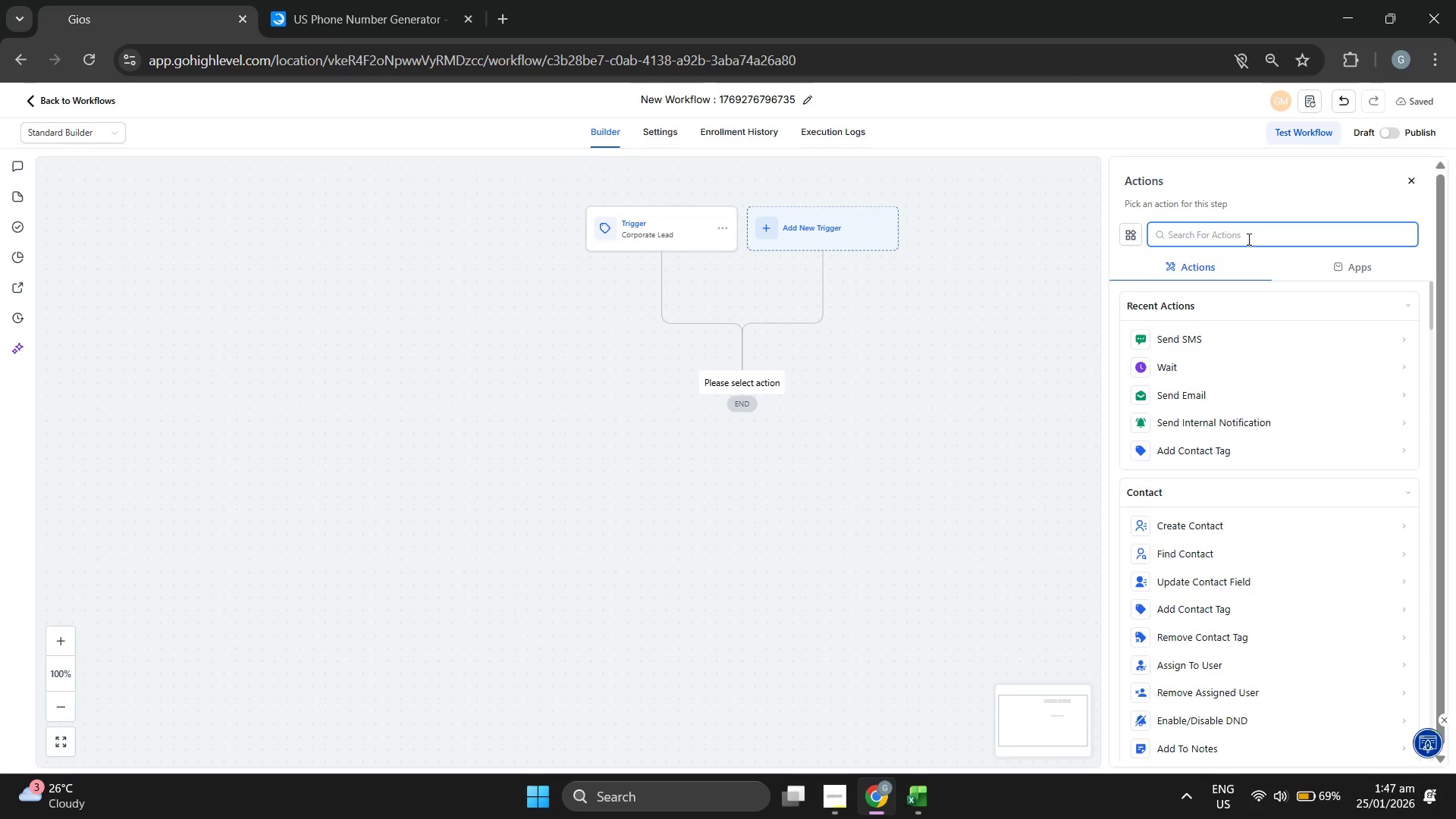 
left_click([1247, 239])
 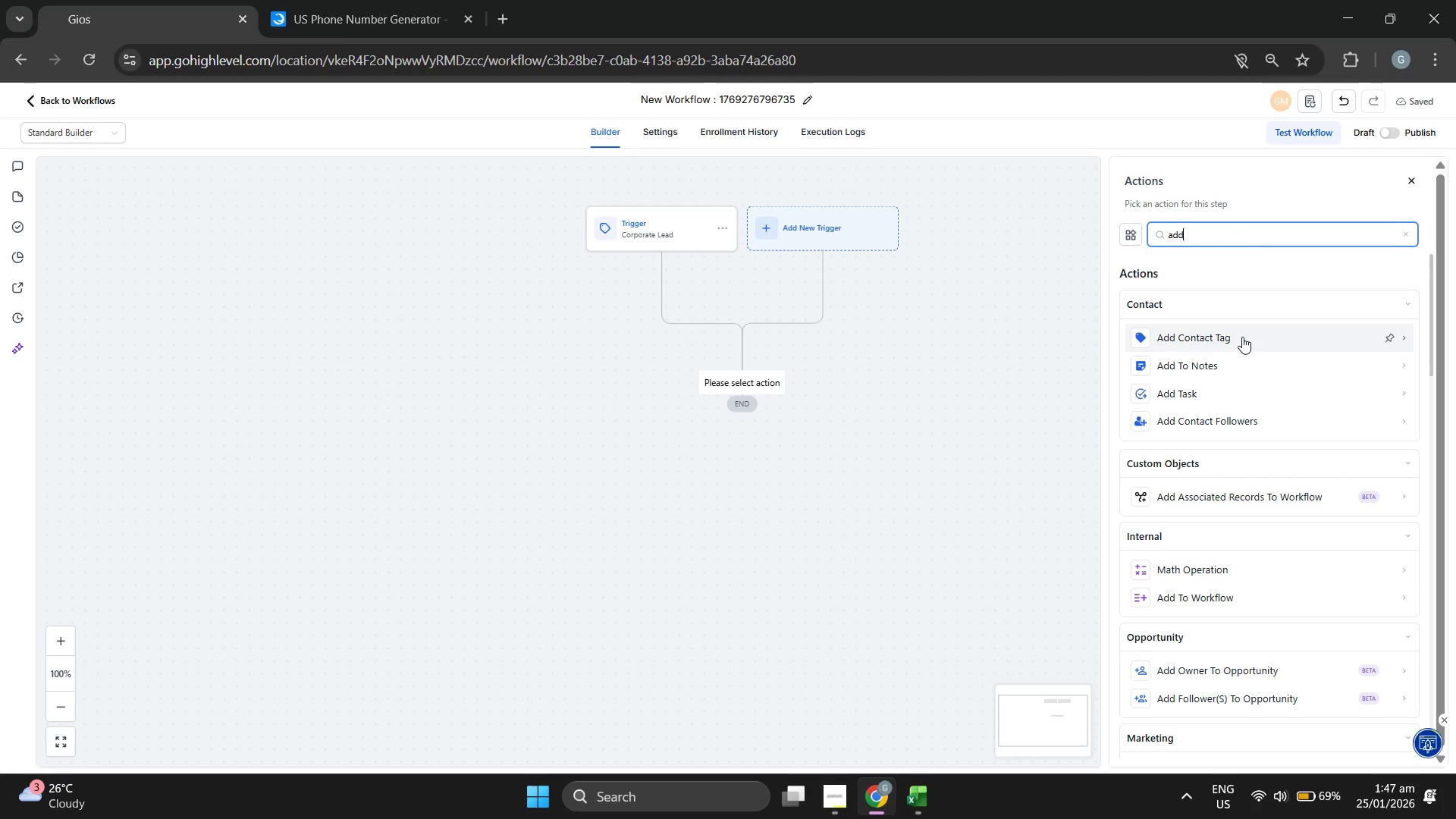 
left_click([1242, 337])
 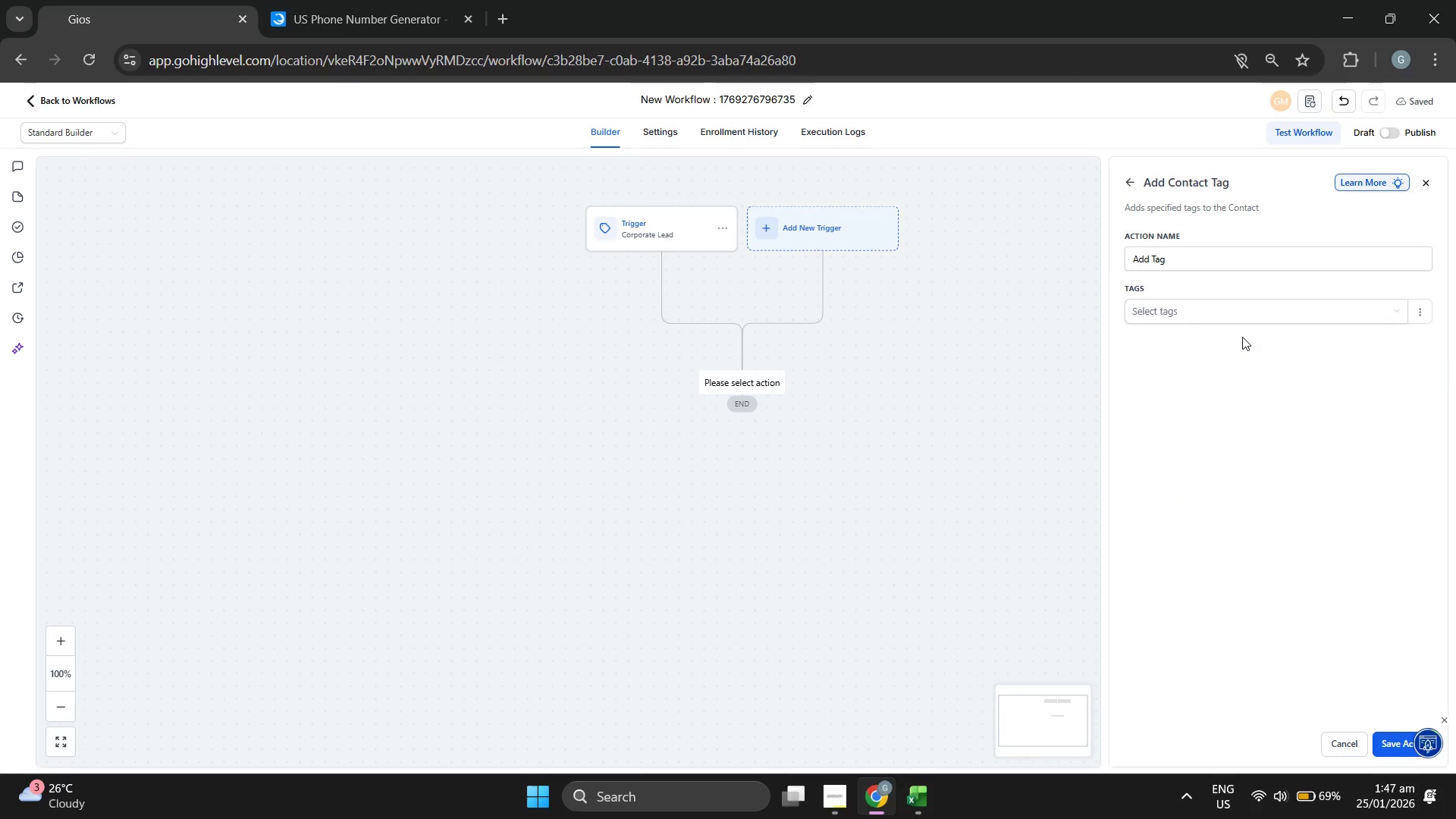 
left_click([1241, 305])
 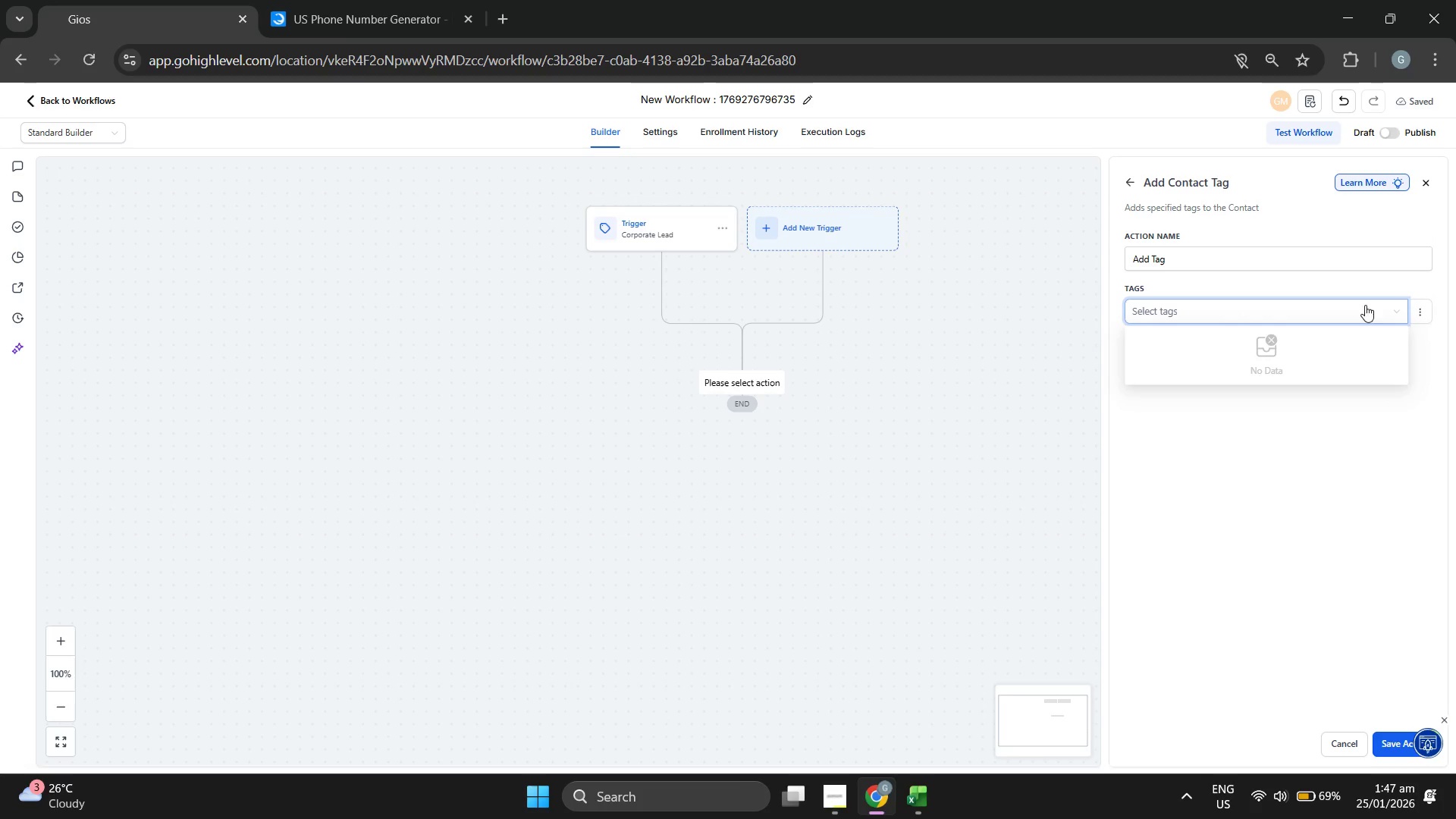 
left_click([1428, 305])
 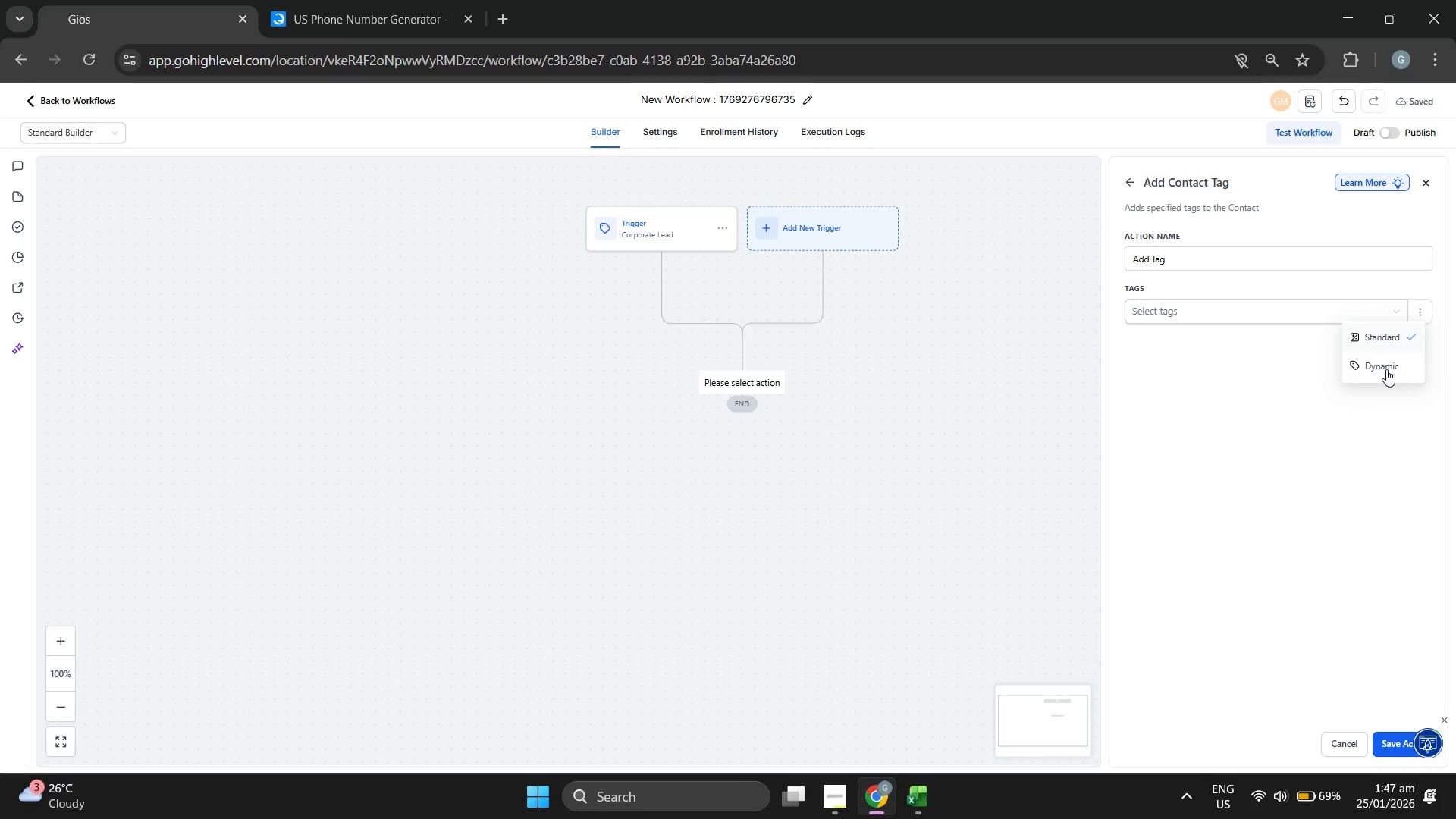 
left_click([1383, 368])
 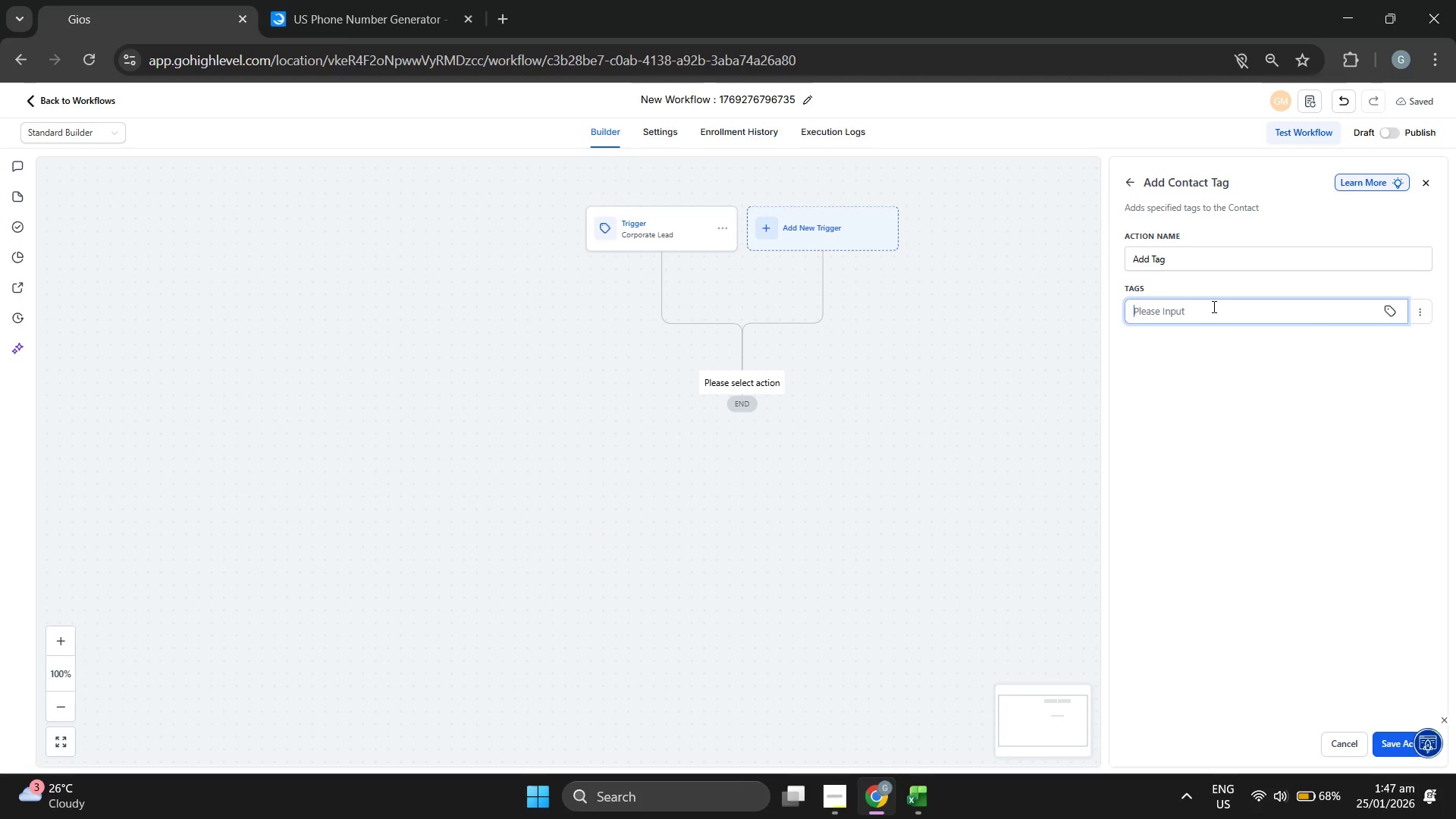 
wait(12.19)
 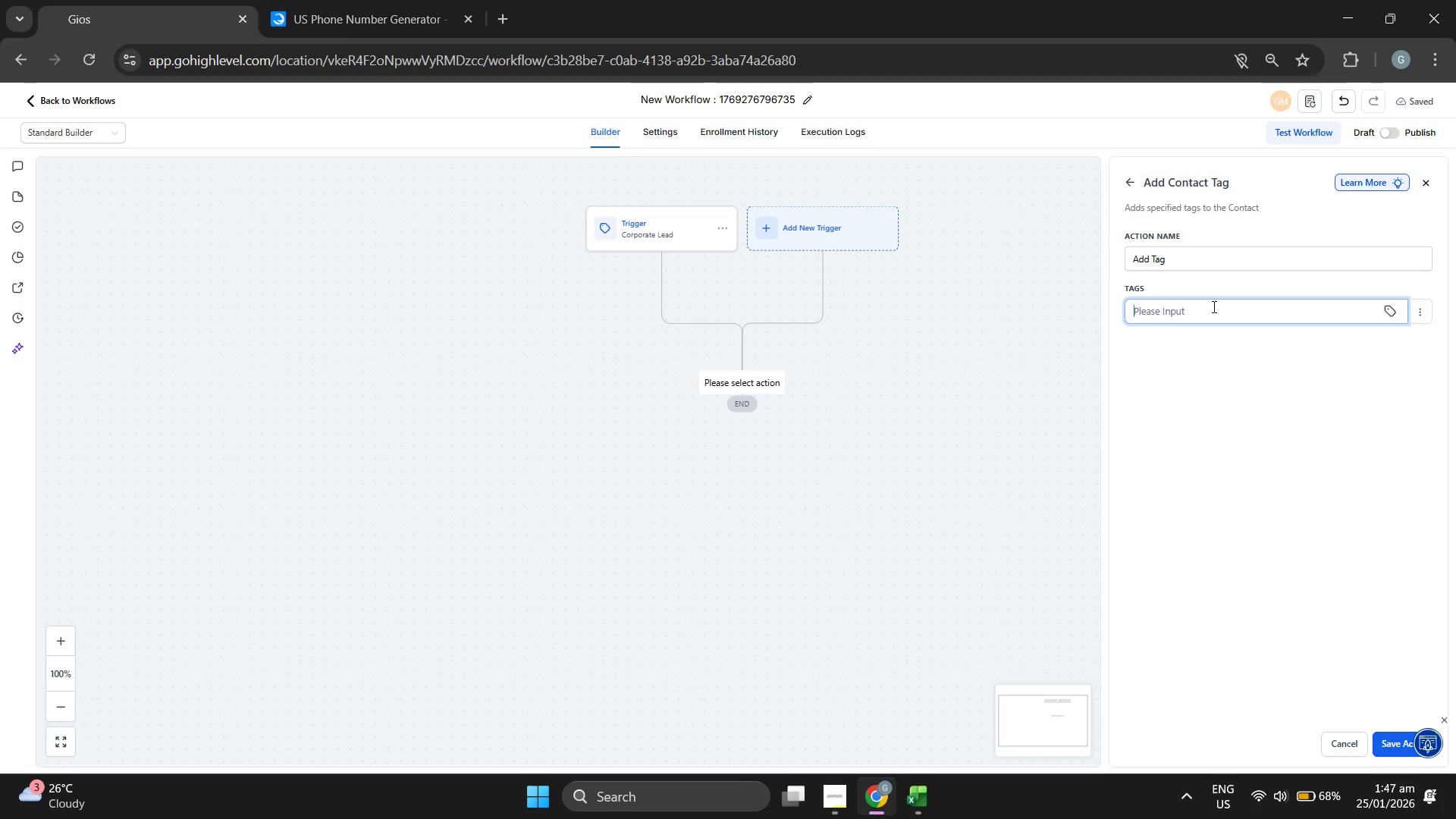 
key(Backspace)
key(Backspace)
key(Backspace)
key(Backspace)
key(Backspace)
type(Pipe)
 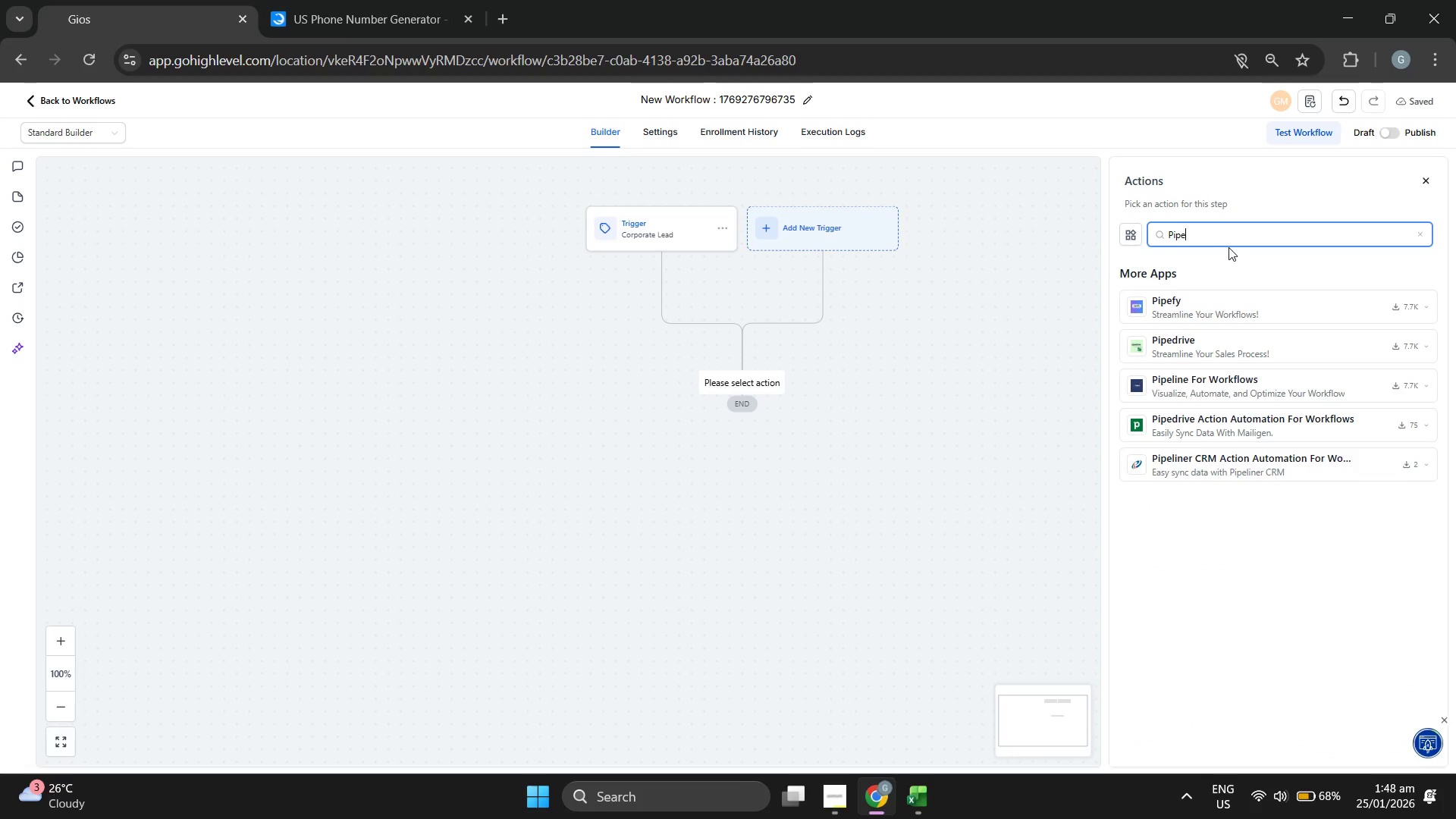 
hold_key(key=Backspace, duration=1.02)
 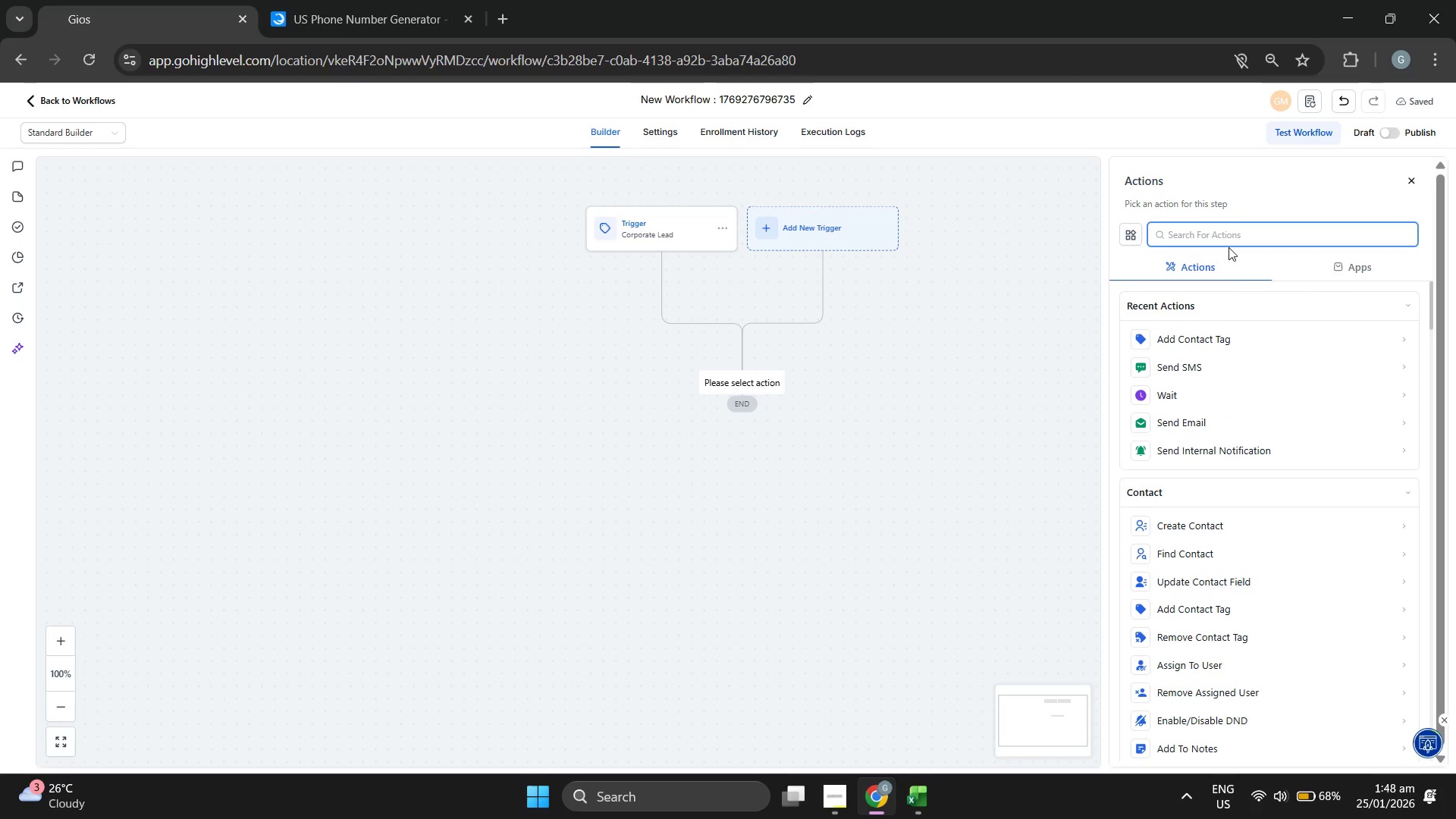 
scroll: coordinate [1252, 394], scroll_direction: down, amount: 1.0
 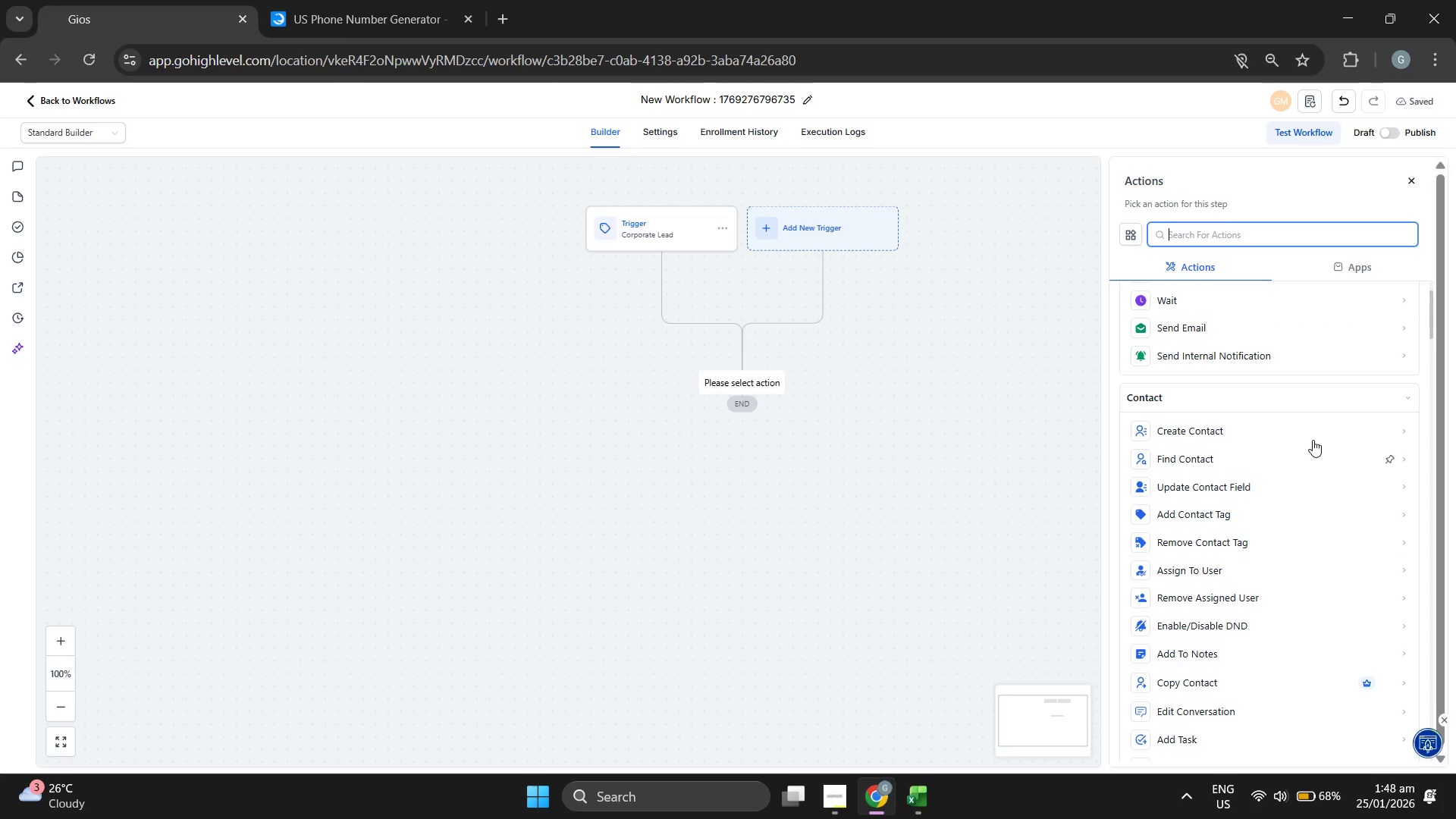 
scroll: coordinate [1307, 436], scroll_direction: up, amount: 2.0
 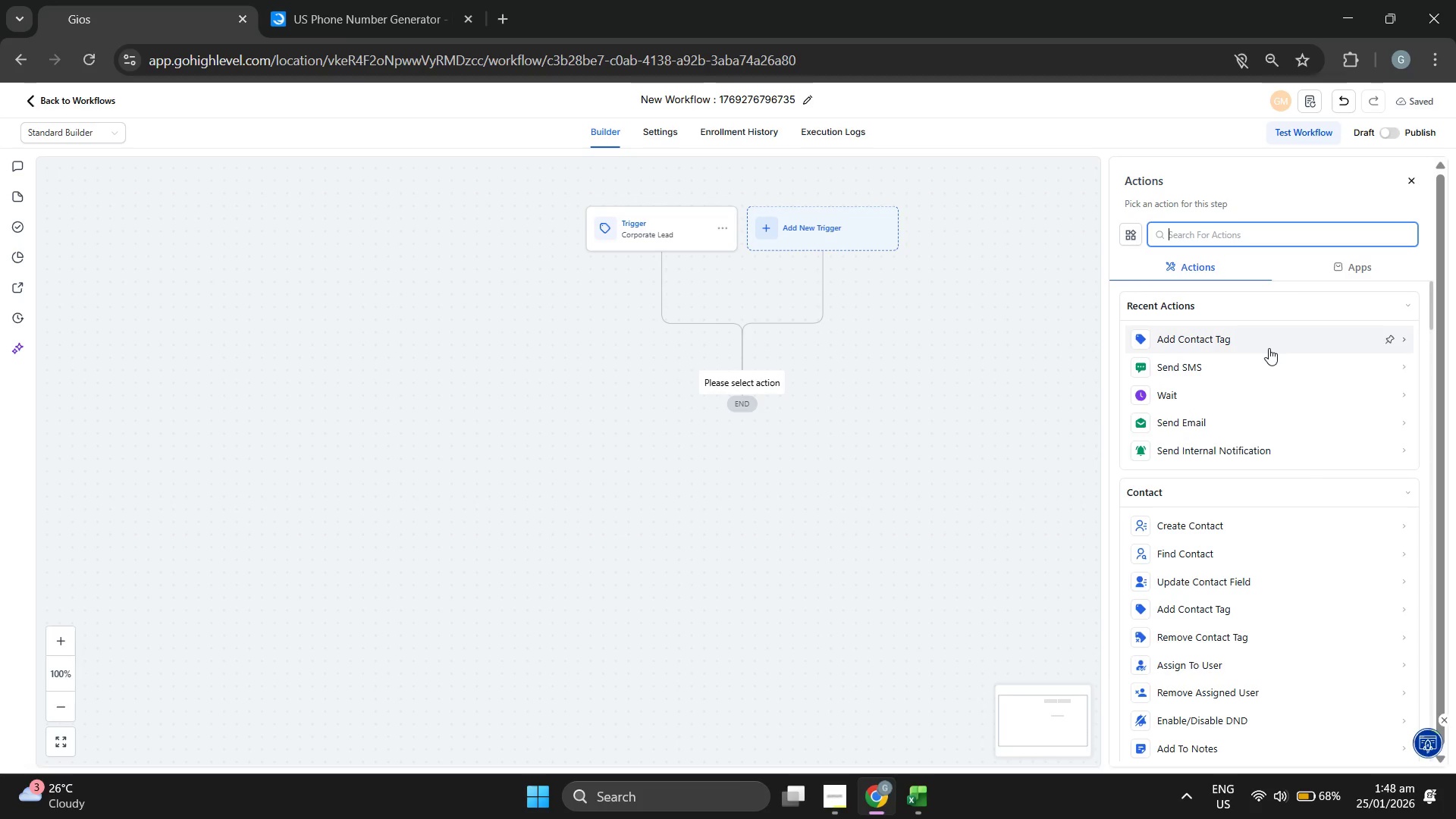 
wait(17.55)
 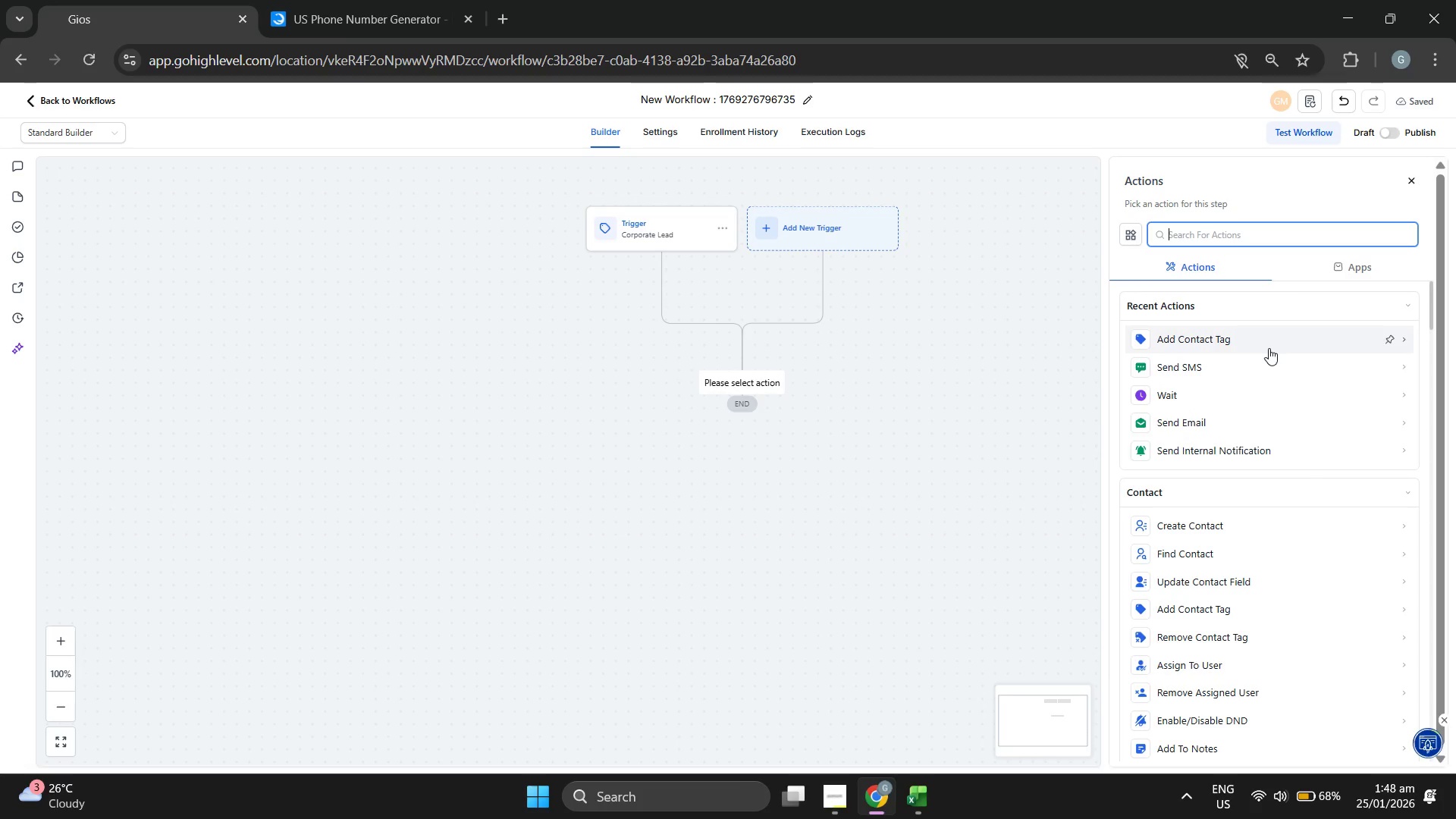 
scroll: coordinate [1272, 364], scroll_direction: down, amount: 8.0
 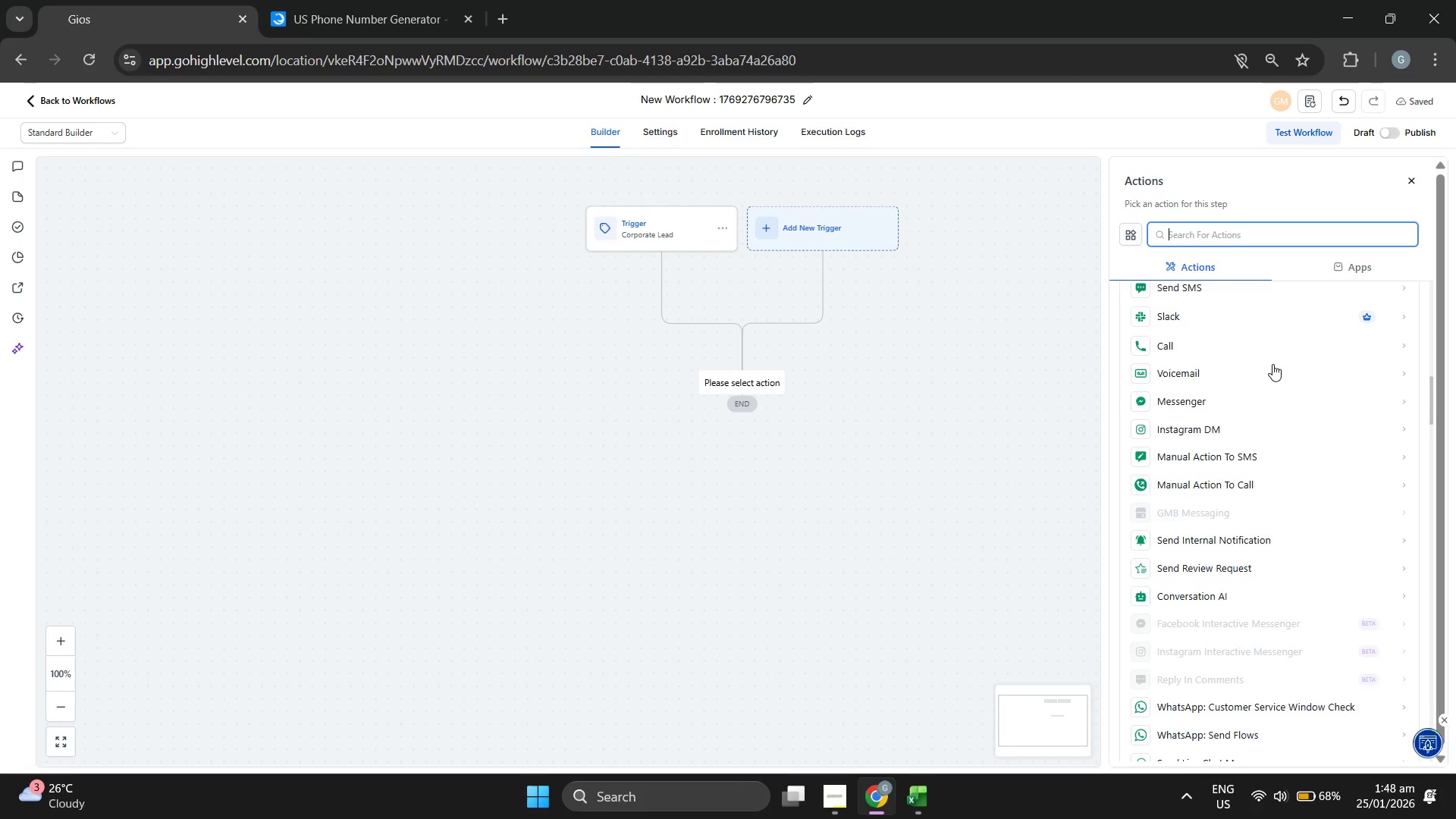 
scroll: coordinate [1272, 364], scroll_direction: down, amount: 11.0
 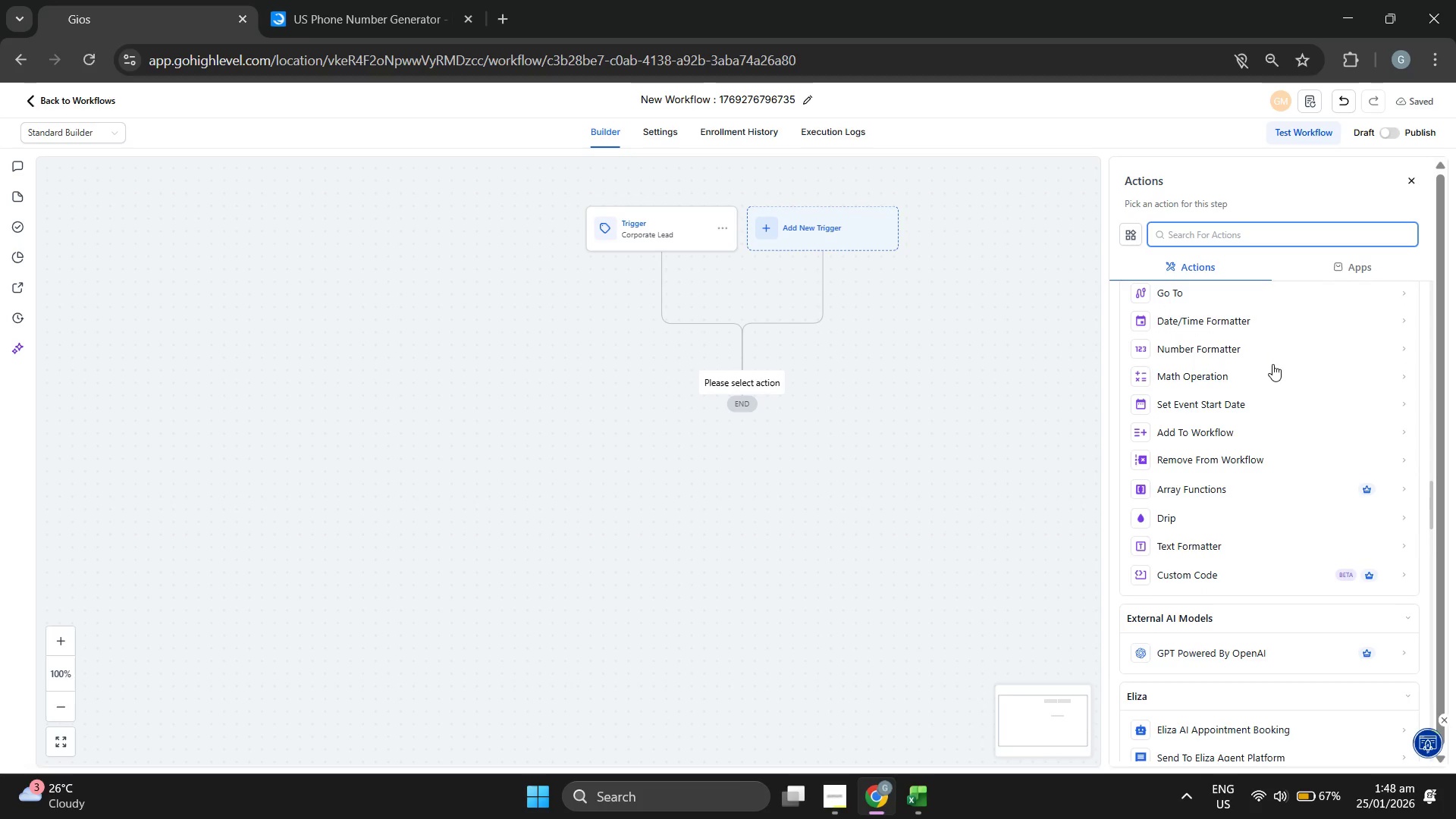 
scroll: coordinate [1272, 364], scroll_direction: down, amount: 3.0
 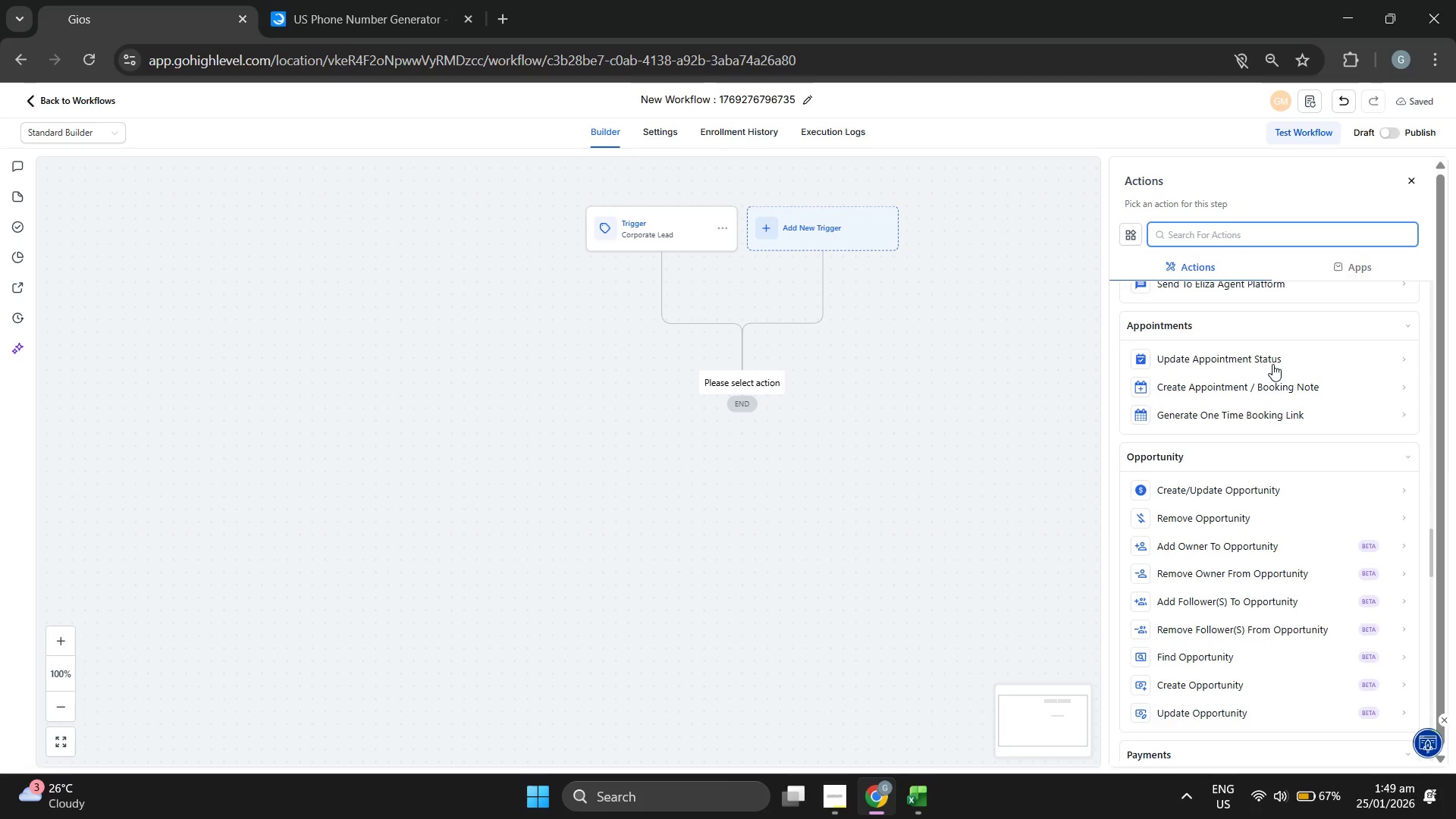 
wait(17.73)
 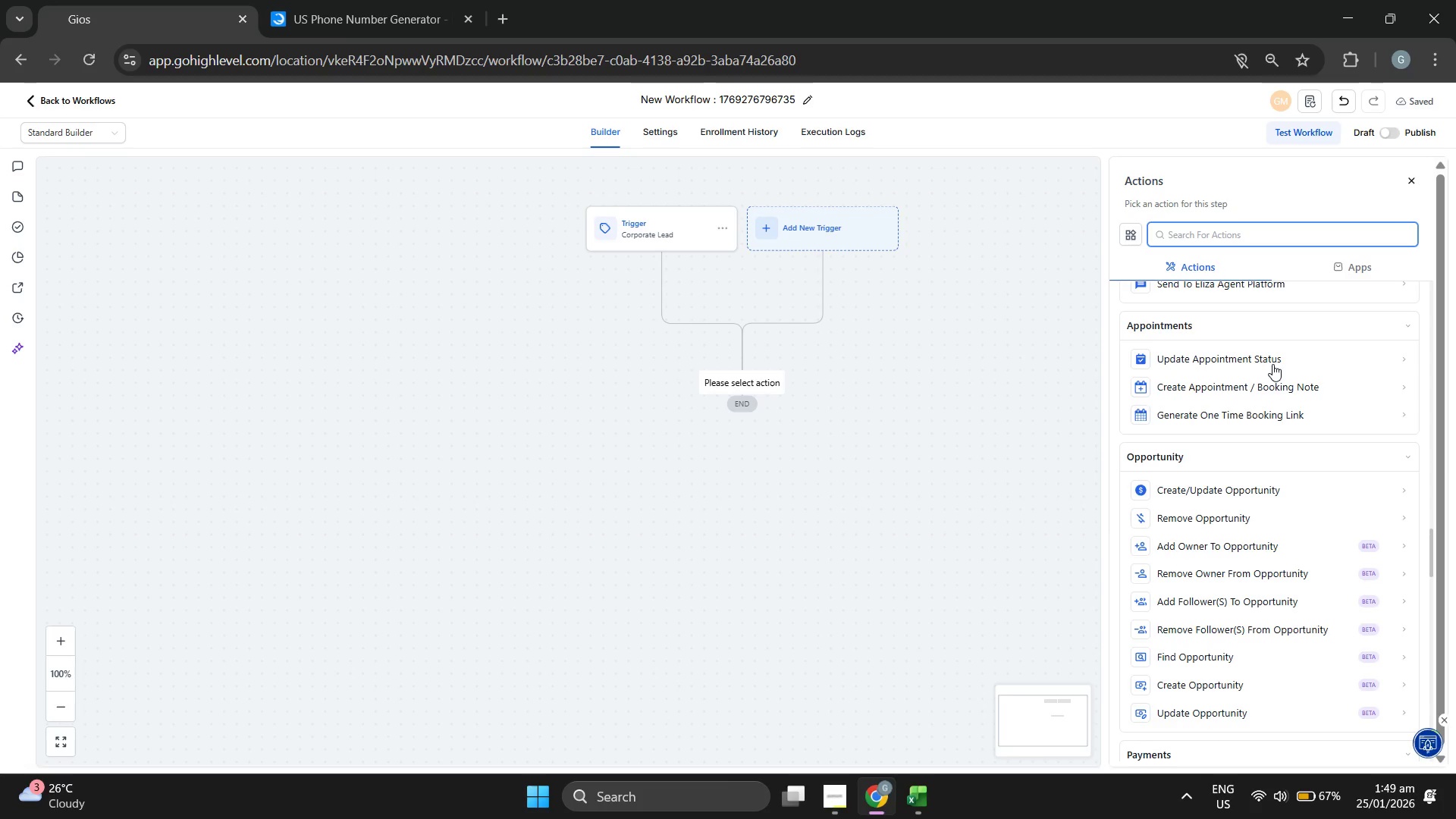 
scroll: coordinate [1283, 388], scroll_direction: down, amount: 1.0
 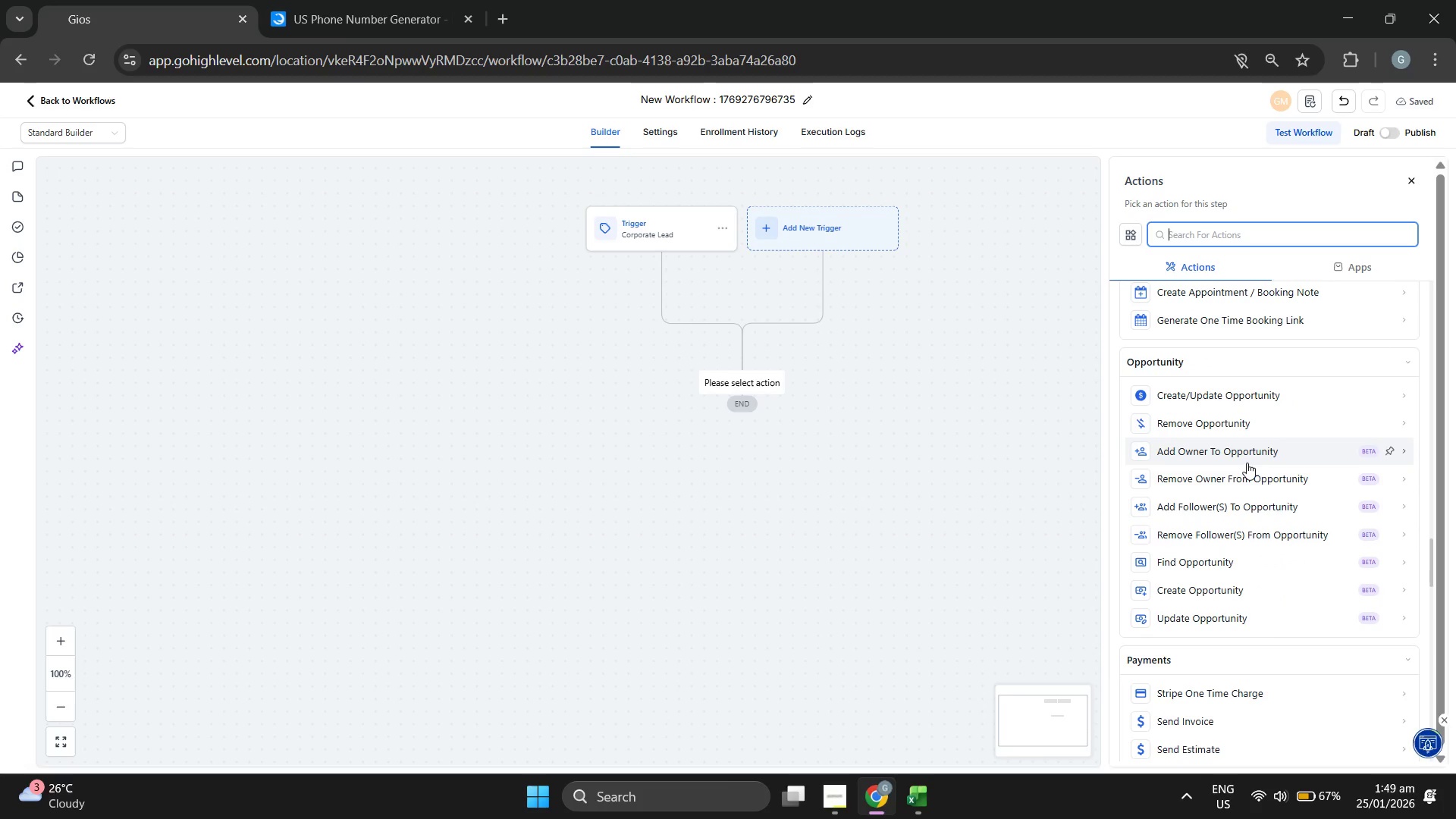 
wait(6.03)
 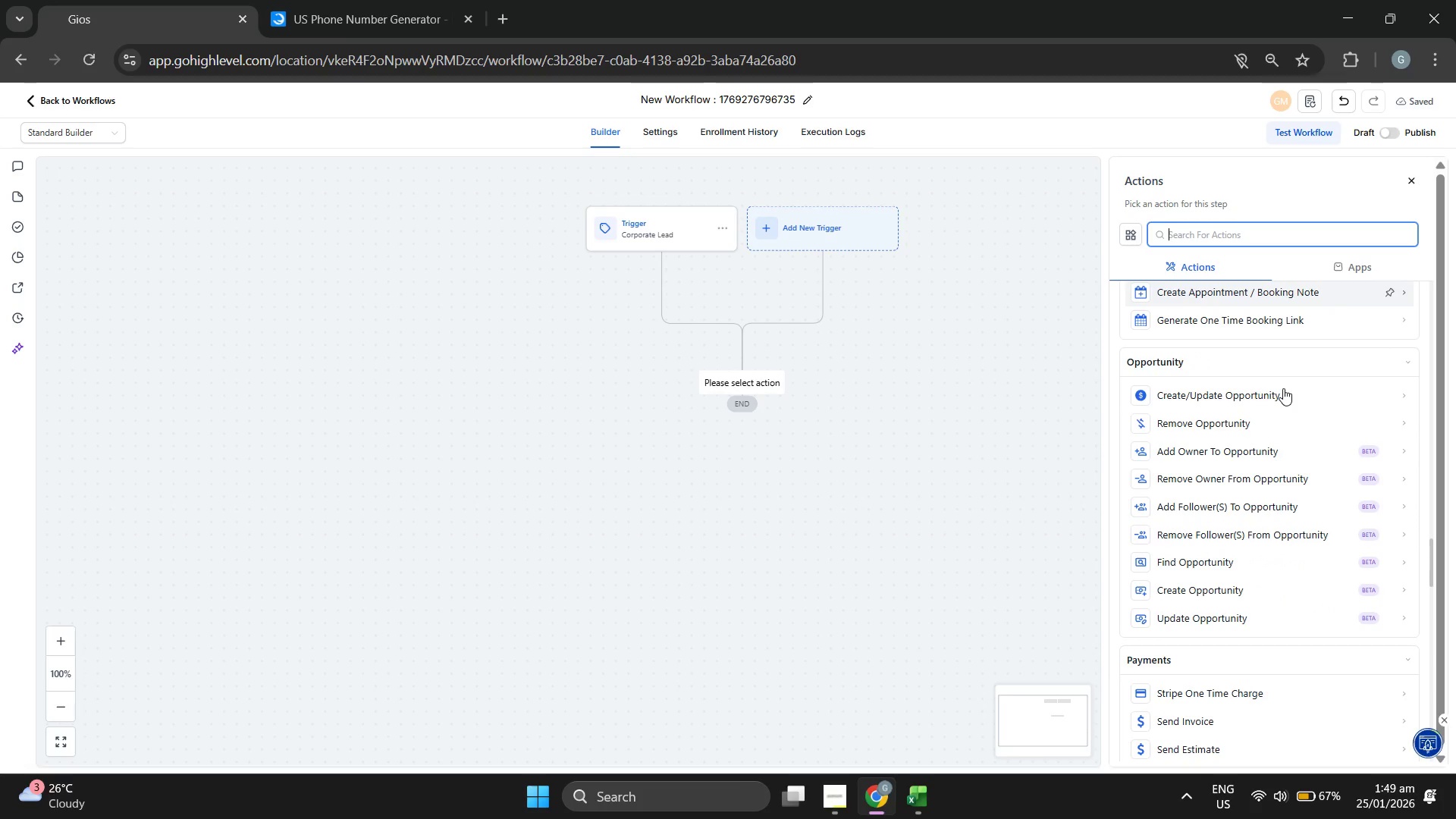 
scroll: coordinate [1247, 463], scroll_direction: down, amount: 2.0
 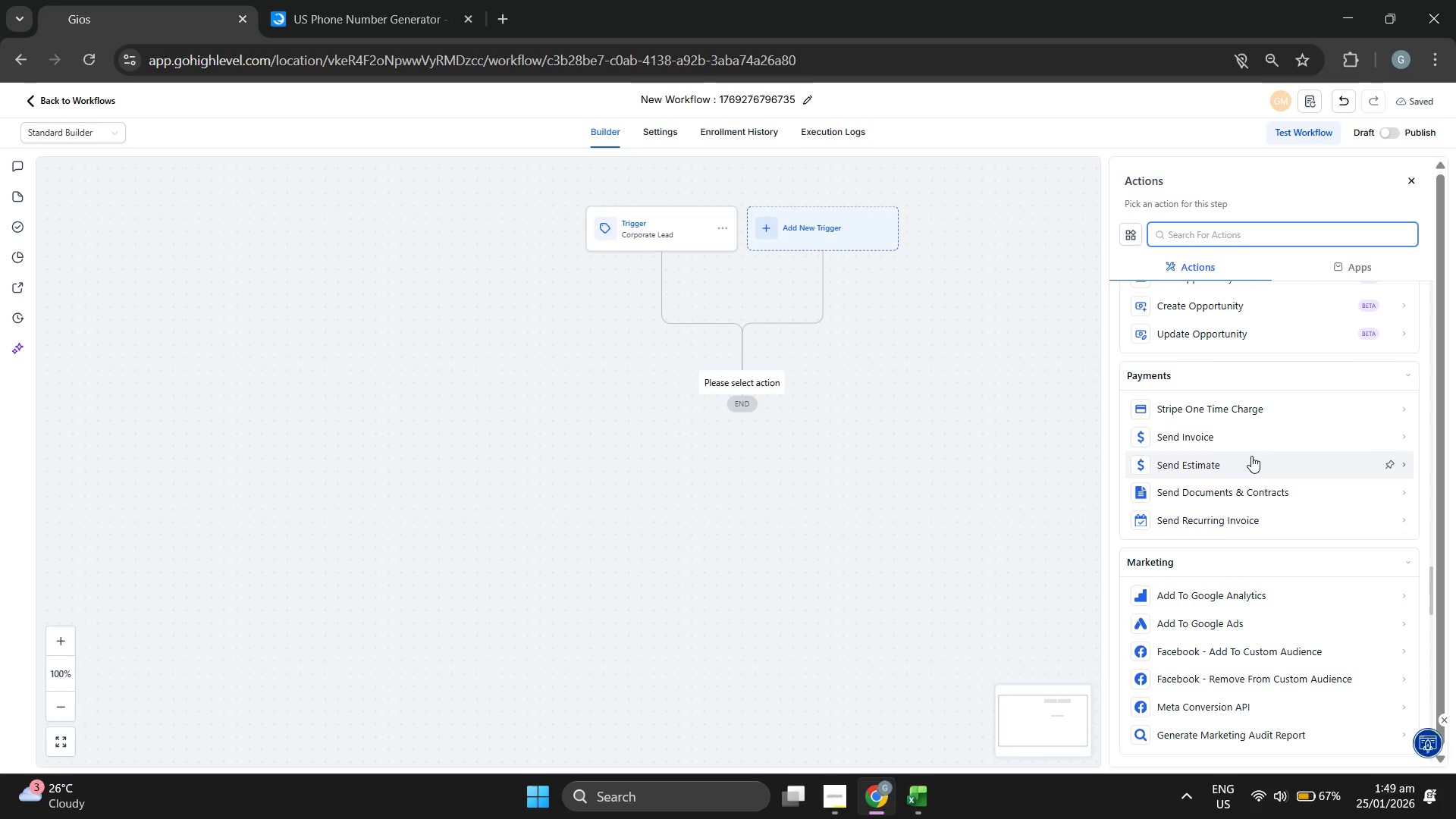 
wait(17.28)
 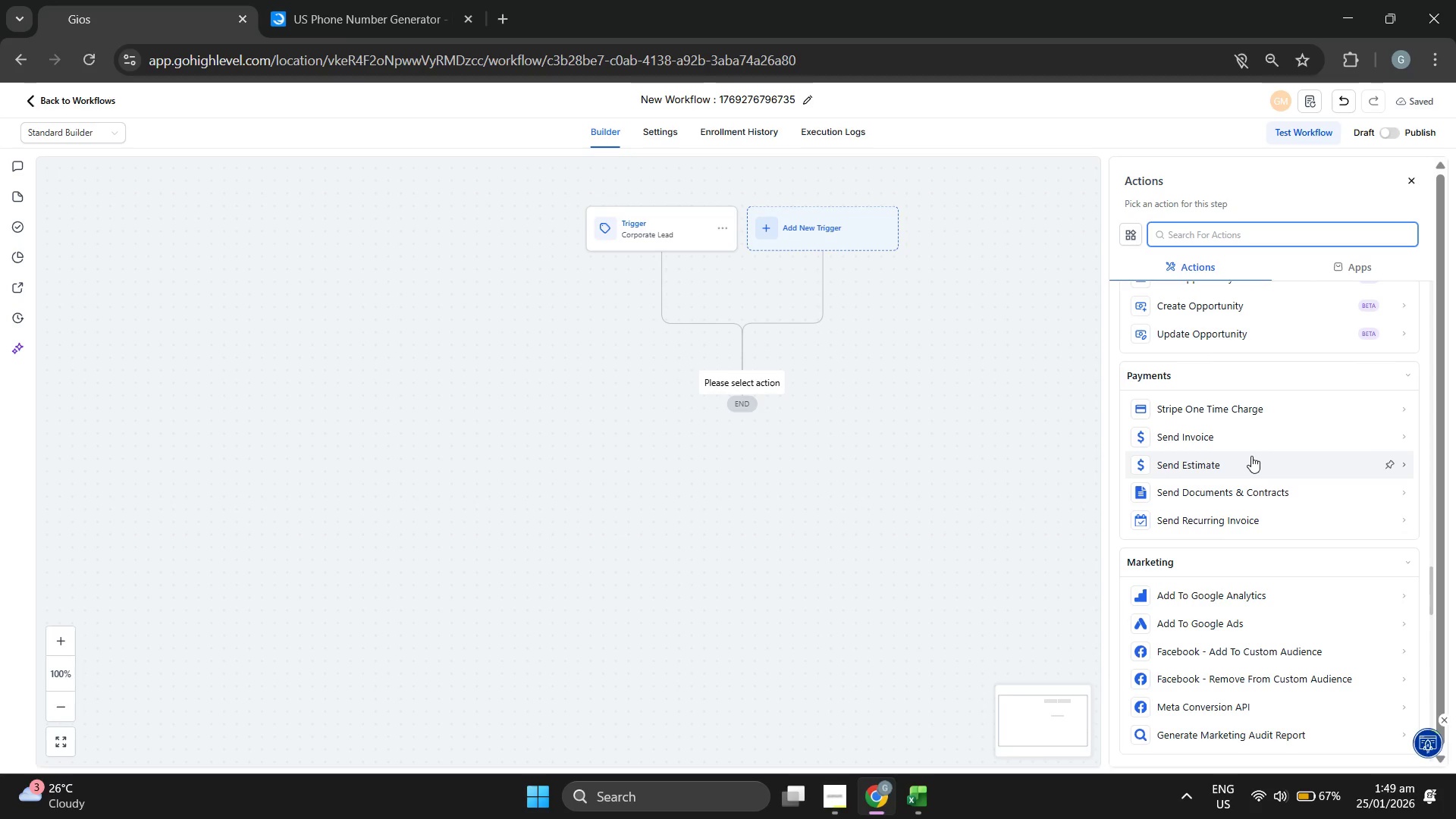 
scroll: coordinate [1322, 492], scroll_direction: down, amount: 3.0
 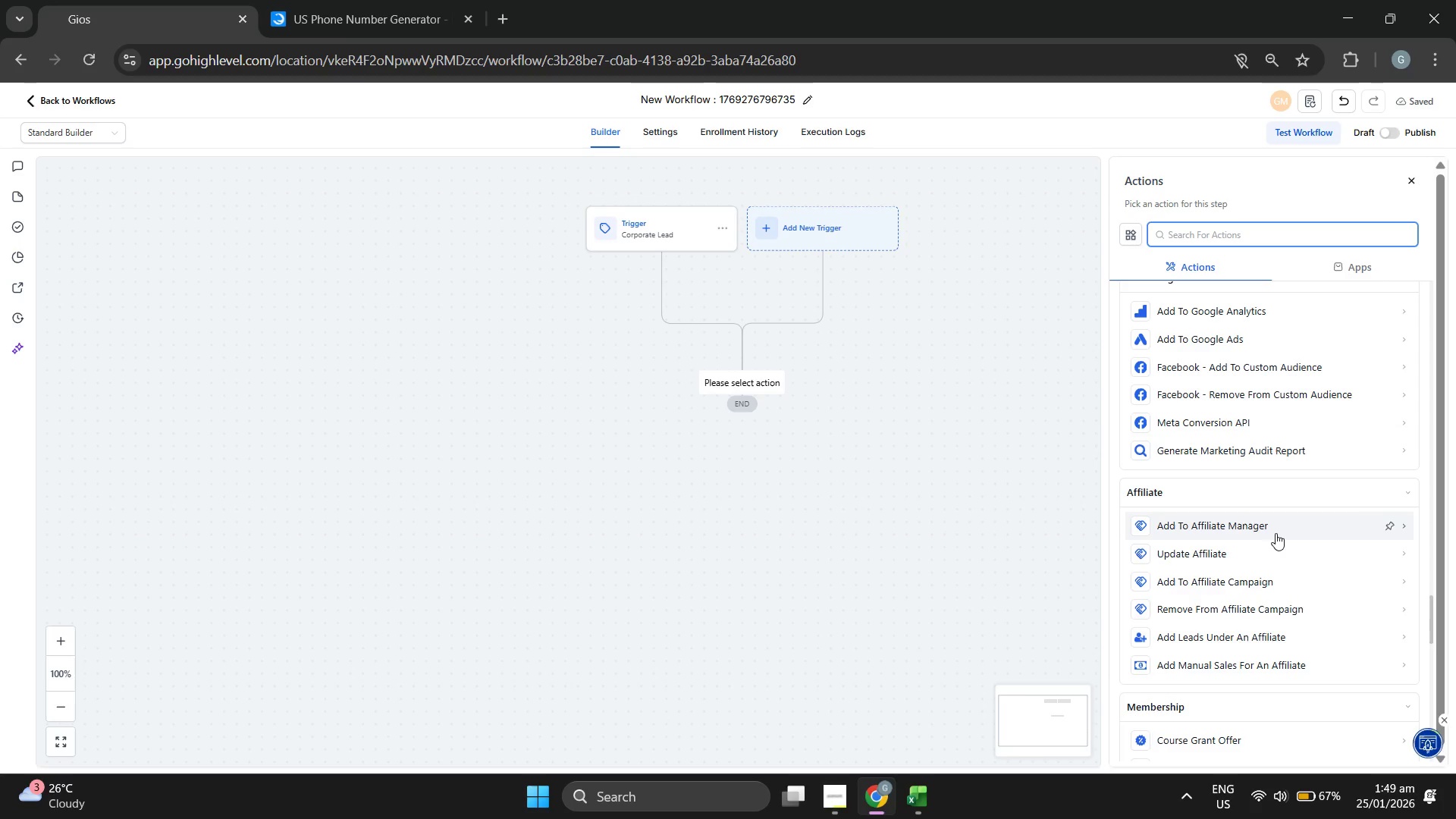 
wait(9.4)
 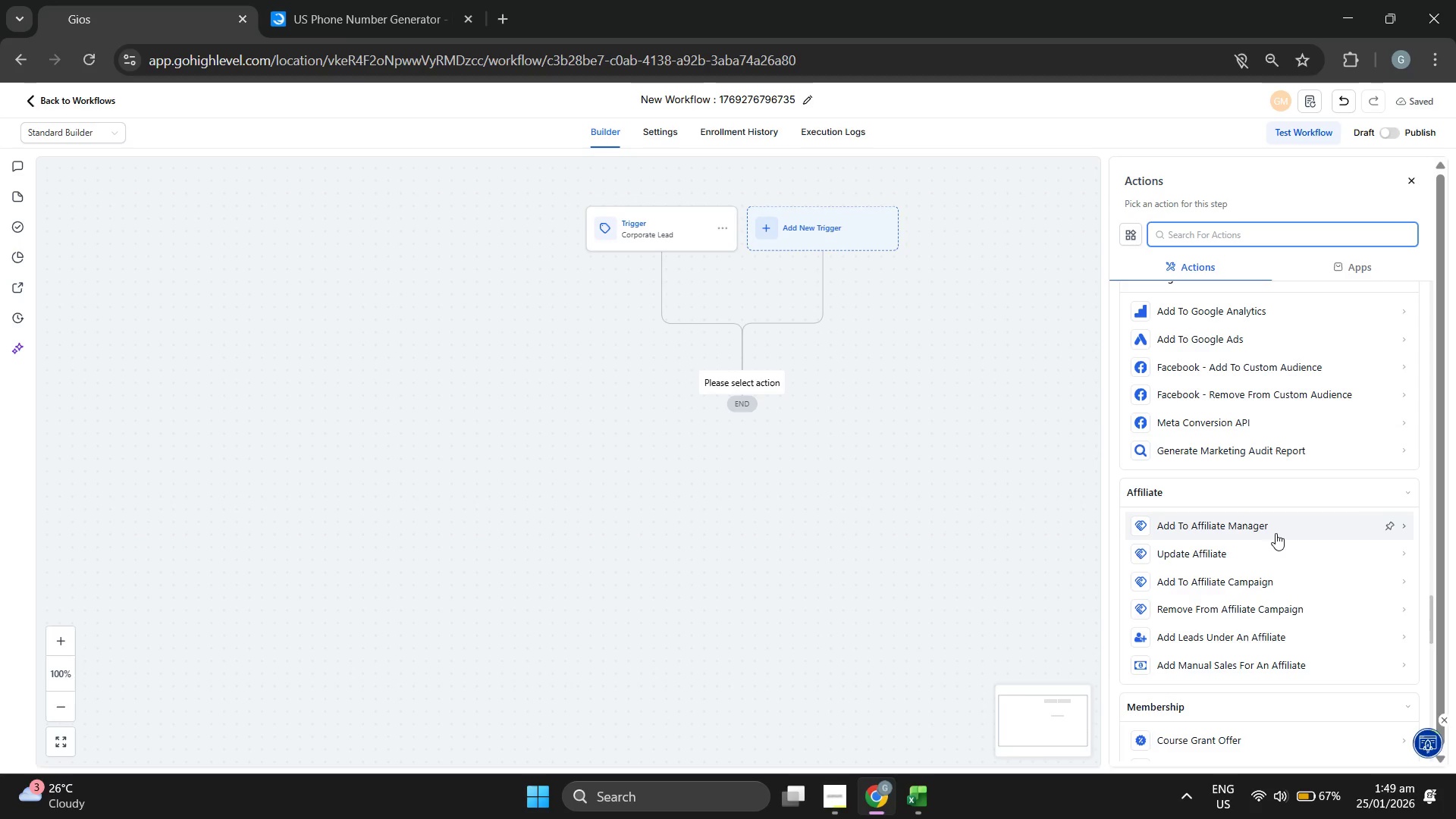 
scroll: coordinate [1314, 516], scroll_direction: down, amount: 4.0
 